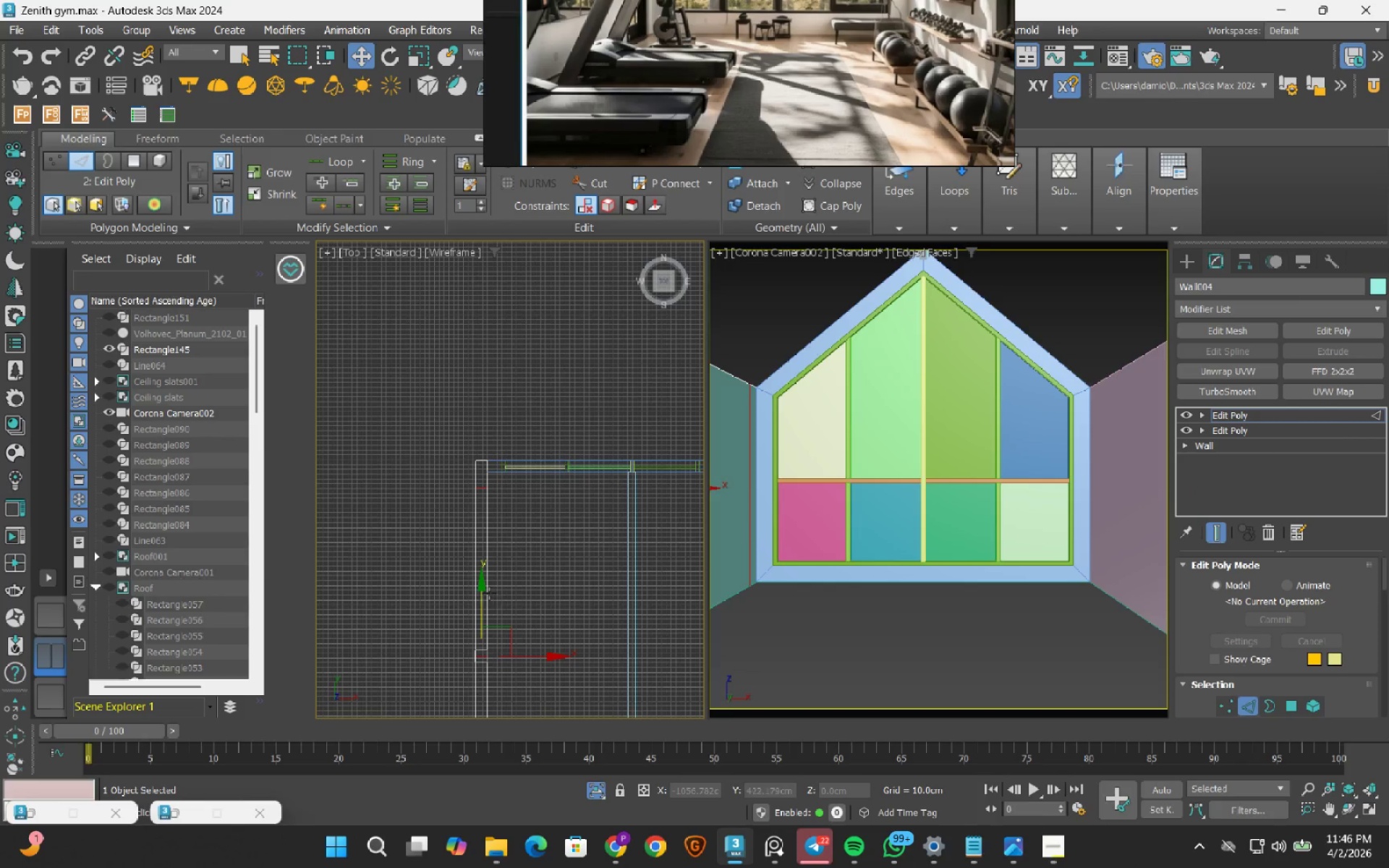 
left_click_drag(start_coordinate=[478, 590], to_coordinate=[478, 584])
 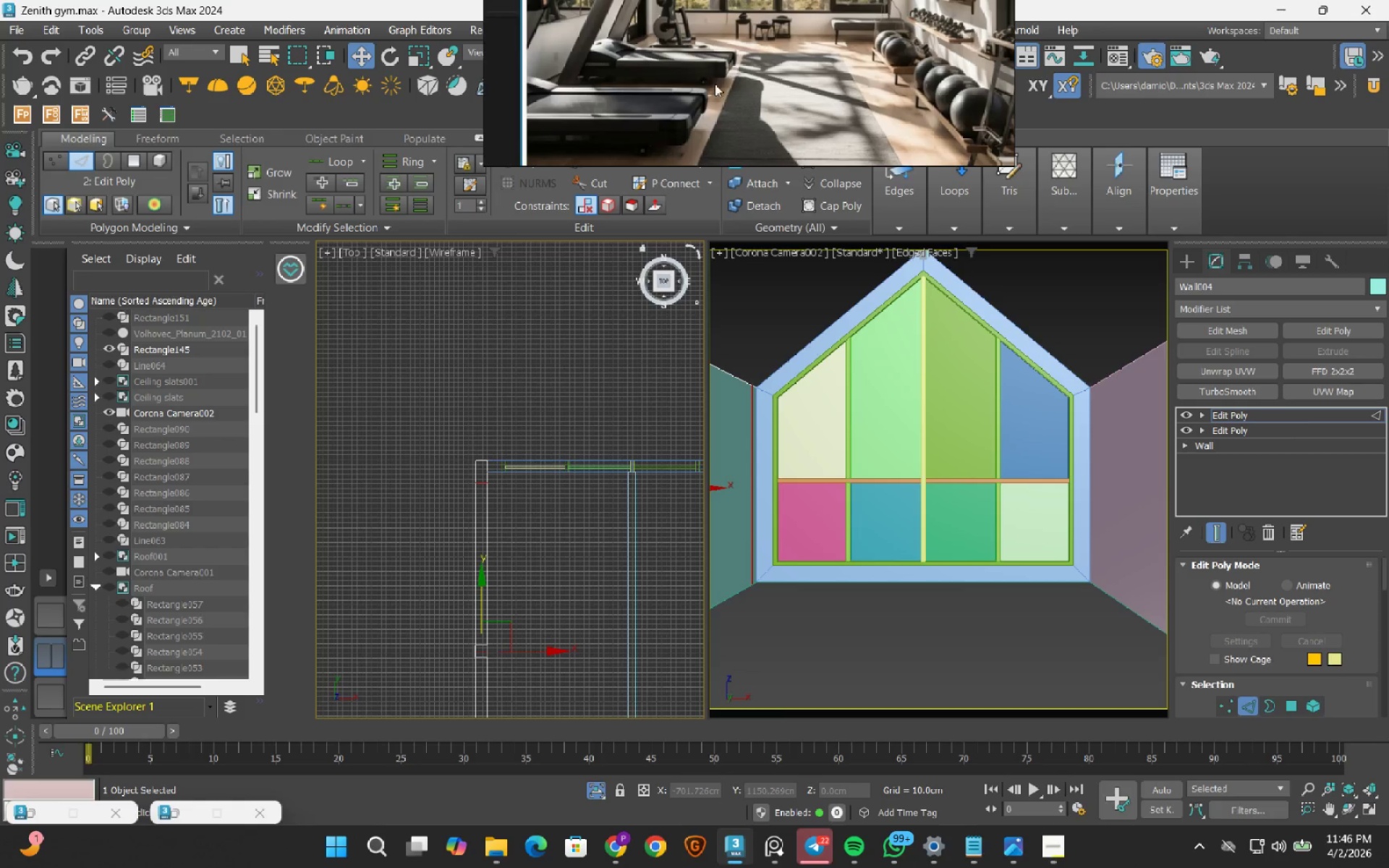 
scroll: coordinate [702, 92], scroll_direction: down, amount: 1.0
 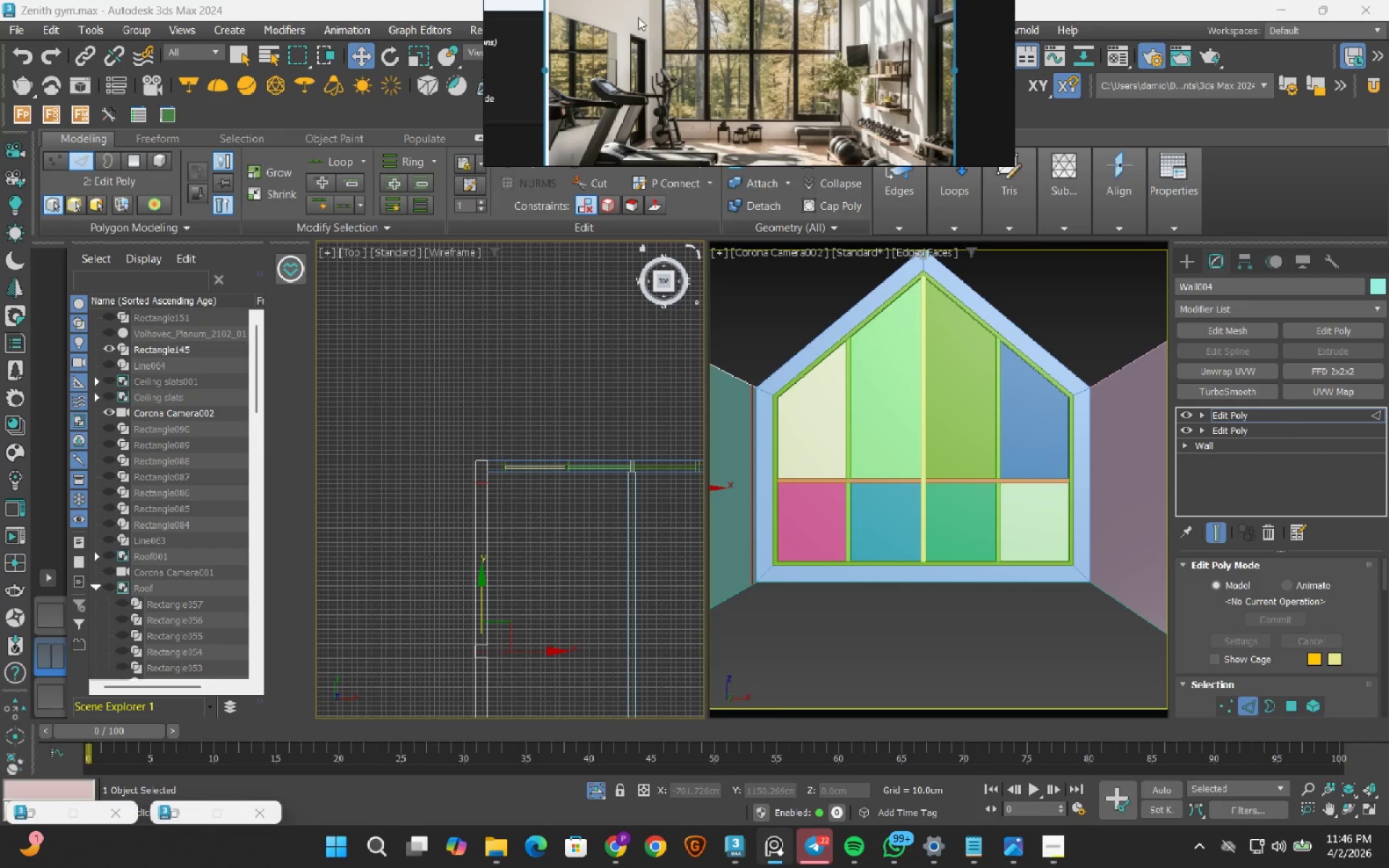 
scroll: coordinate [638, 17], scroll_direction: up, amount: 2.0
 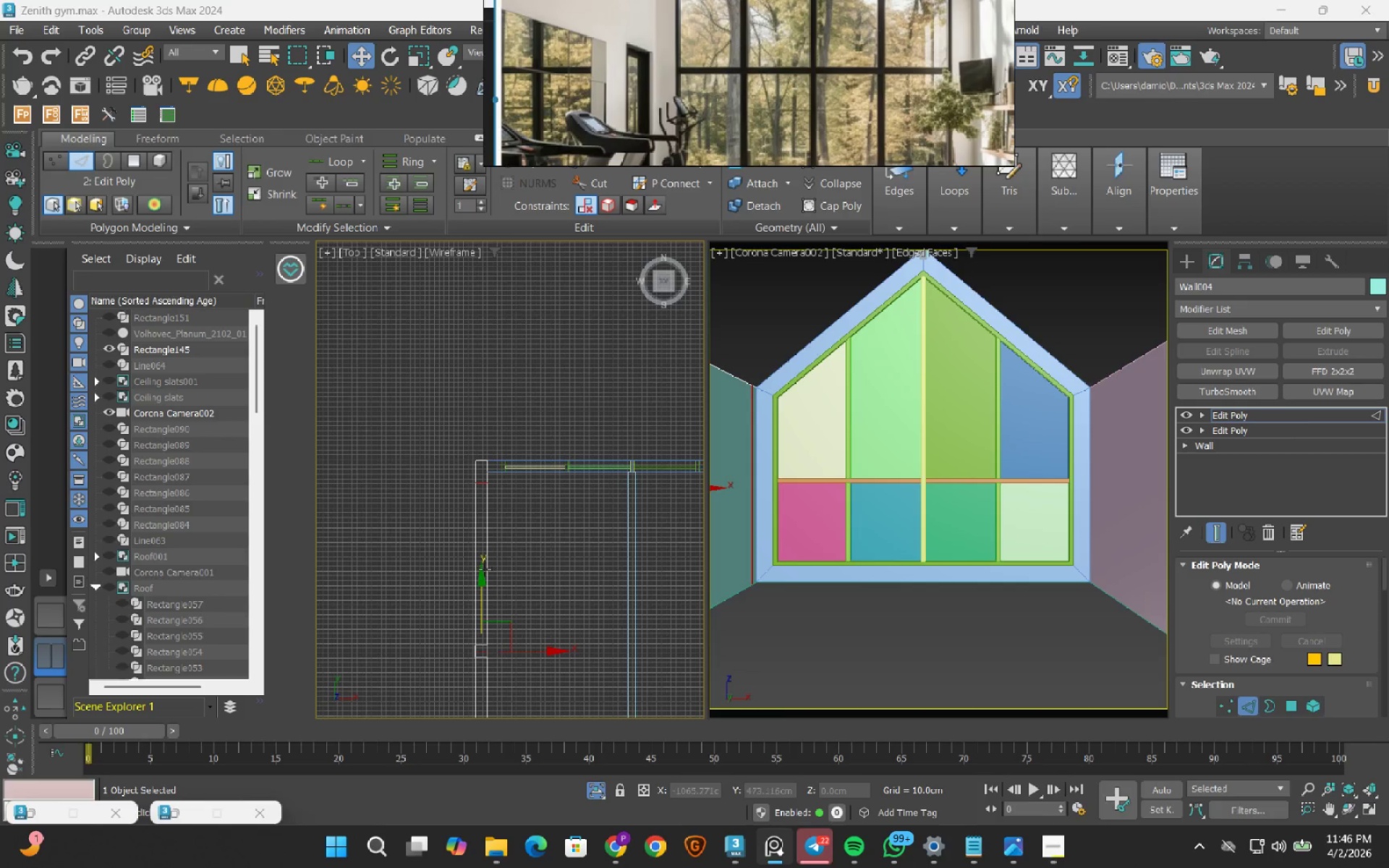 
hold_key(key=AltLeft, duration=0.55)
left_click_drag(start_coordinate=[446, 401], to_coordinate=[578, 522])
 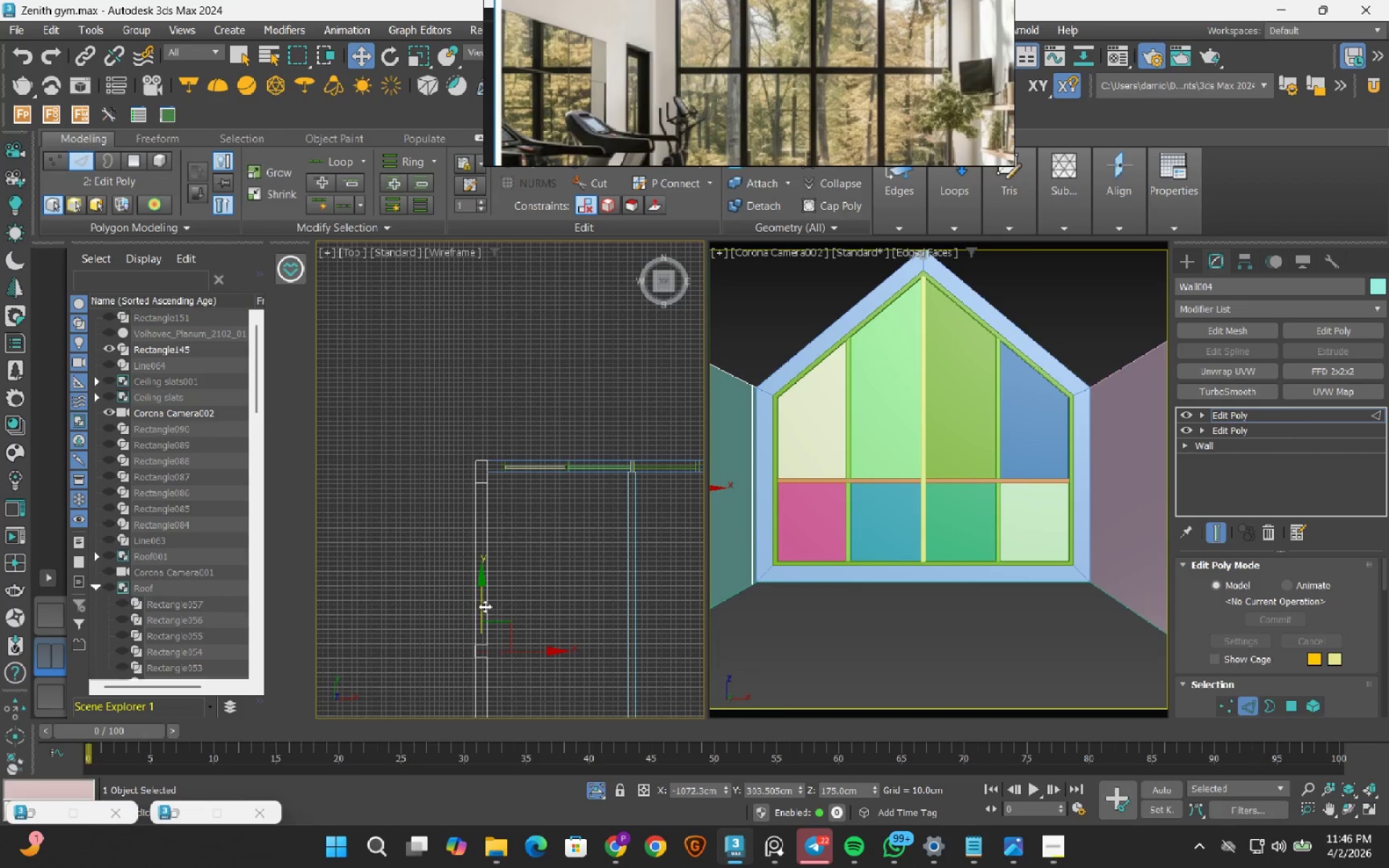 
left_click_drag(start_coordinate=[481, 601], to_coordinate=[501, 494])
 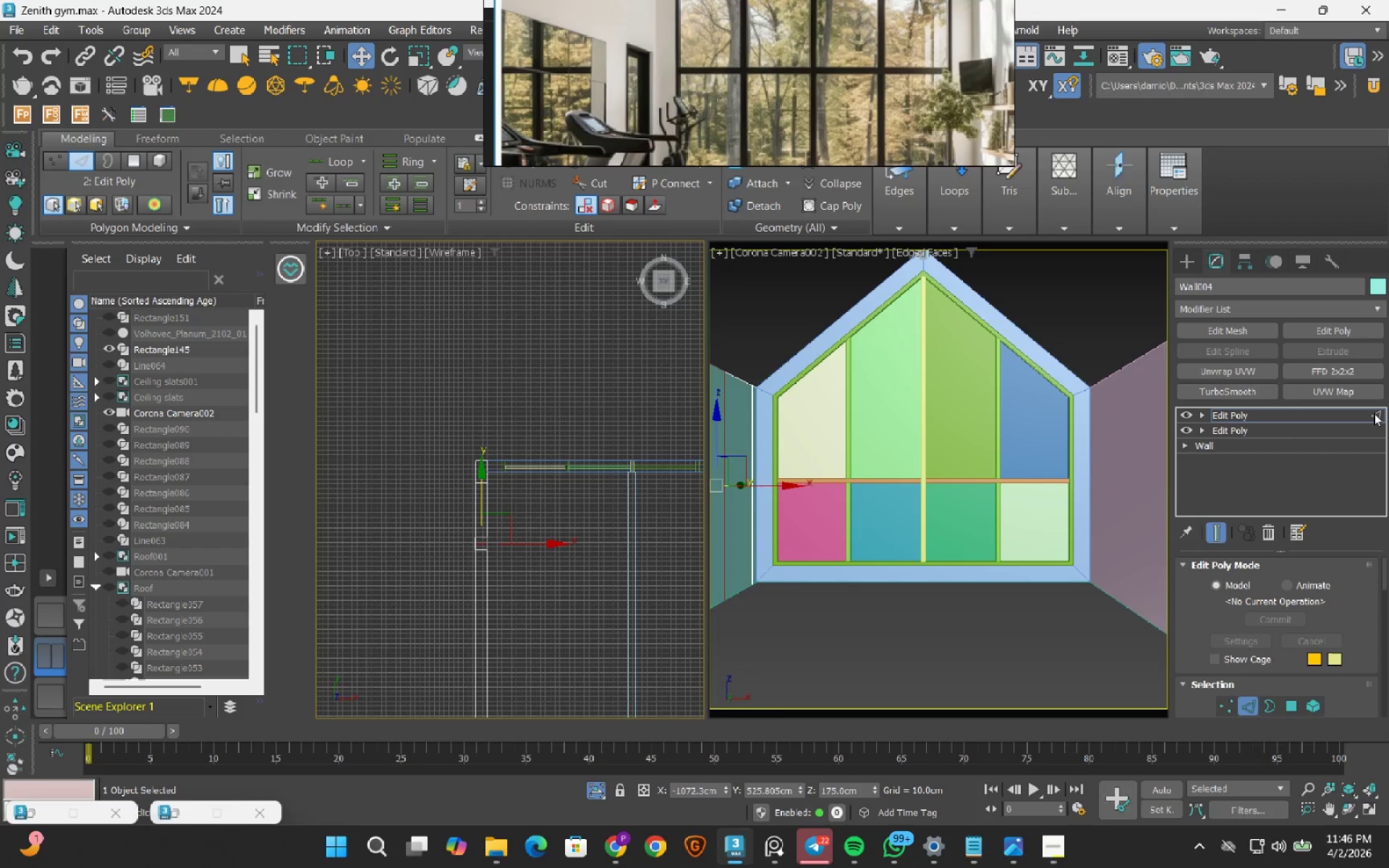 
left_click([1375, 413])
 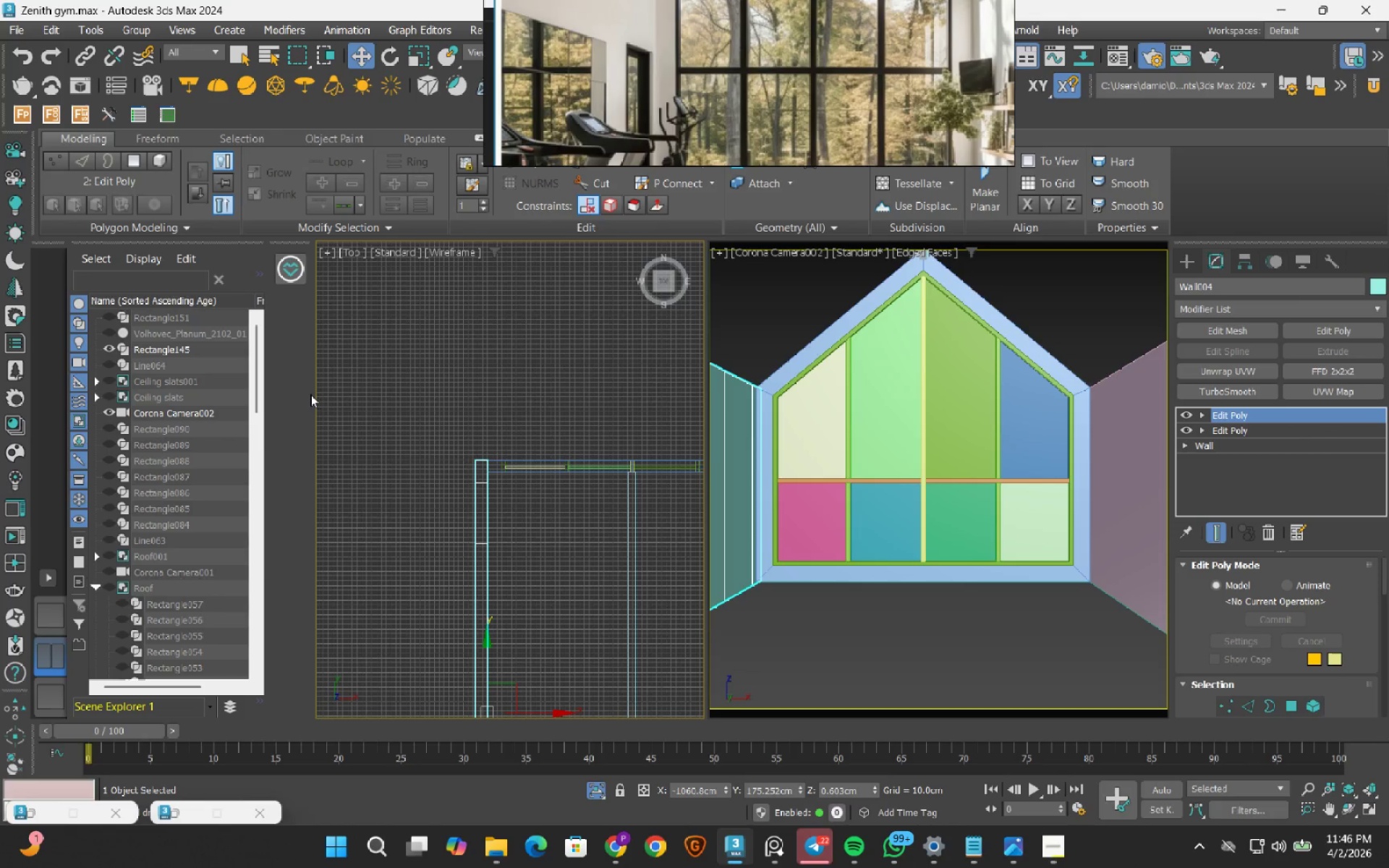 
scroll: coordinate [142, 357], scroll_direction: up, amount: 3.0
 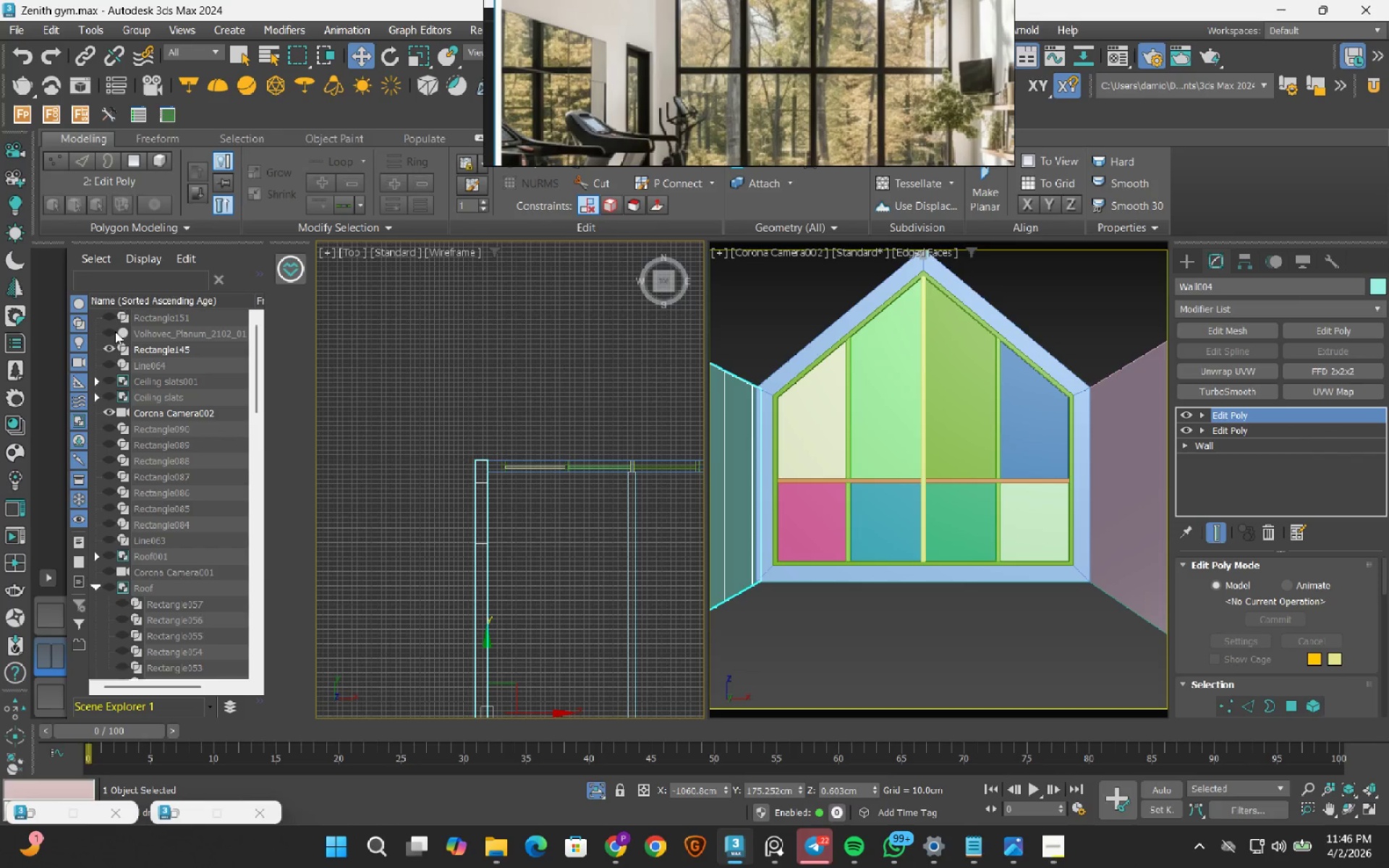 
left_click([110, 333])
 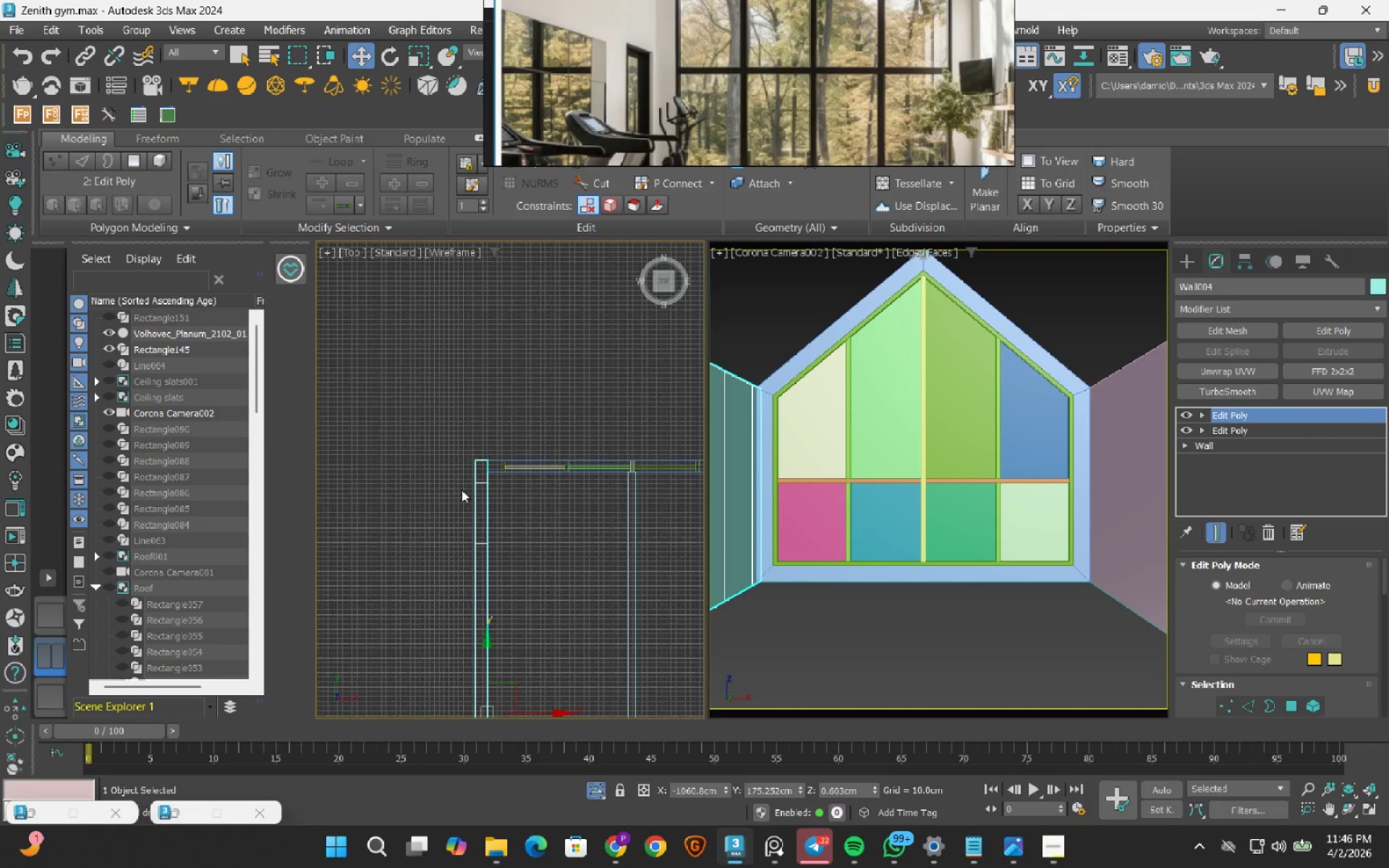 
scroll: coordinate [463, 490], scroll_direction: down, amount: 5.0
 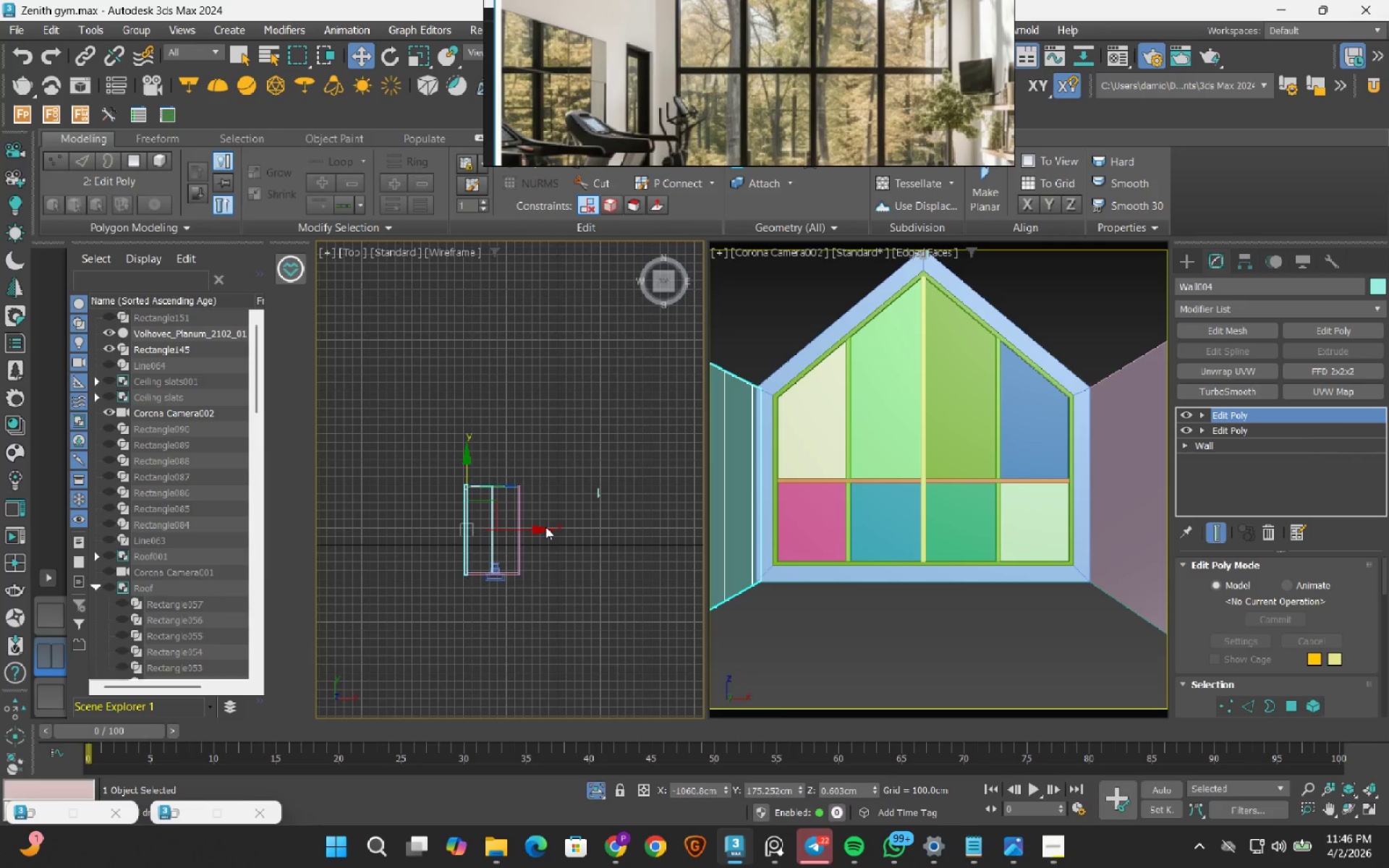 
scroll: coordinate [545, 527], scroll_direction: up, amount: 1.0
 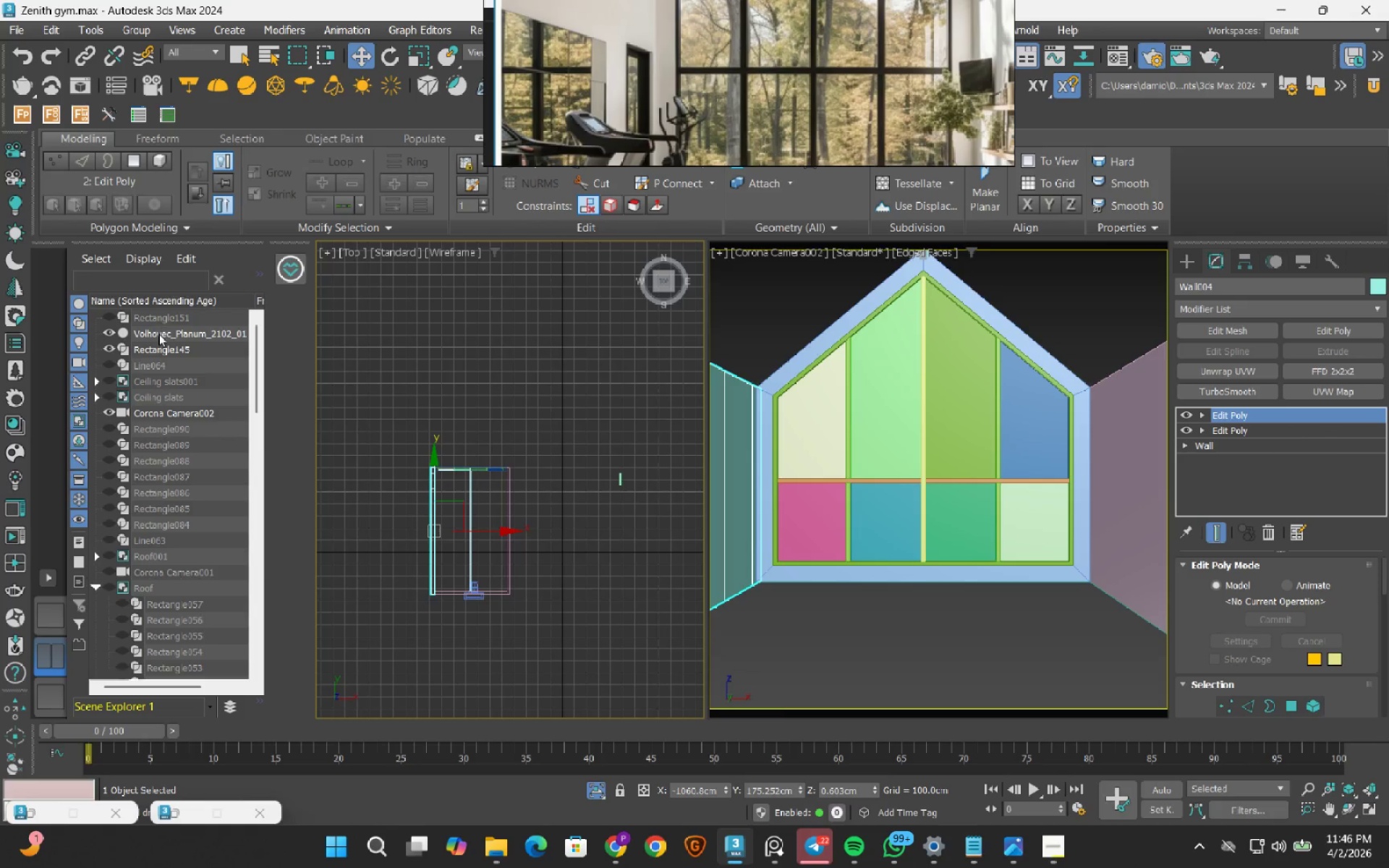 
left_click([158, 334])
 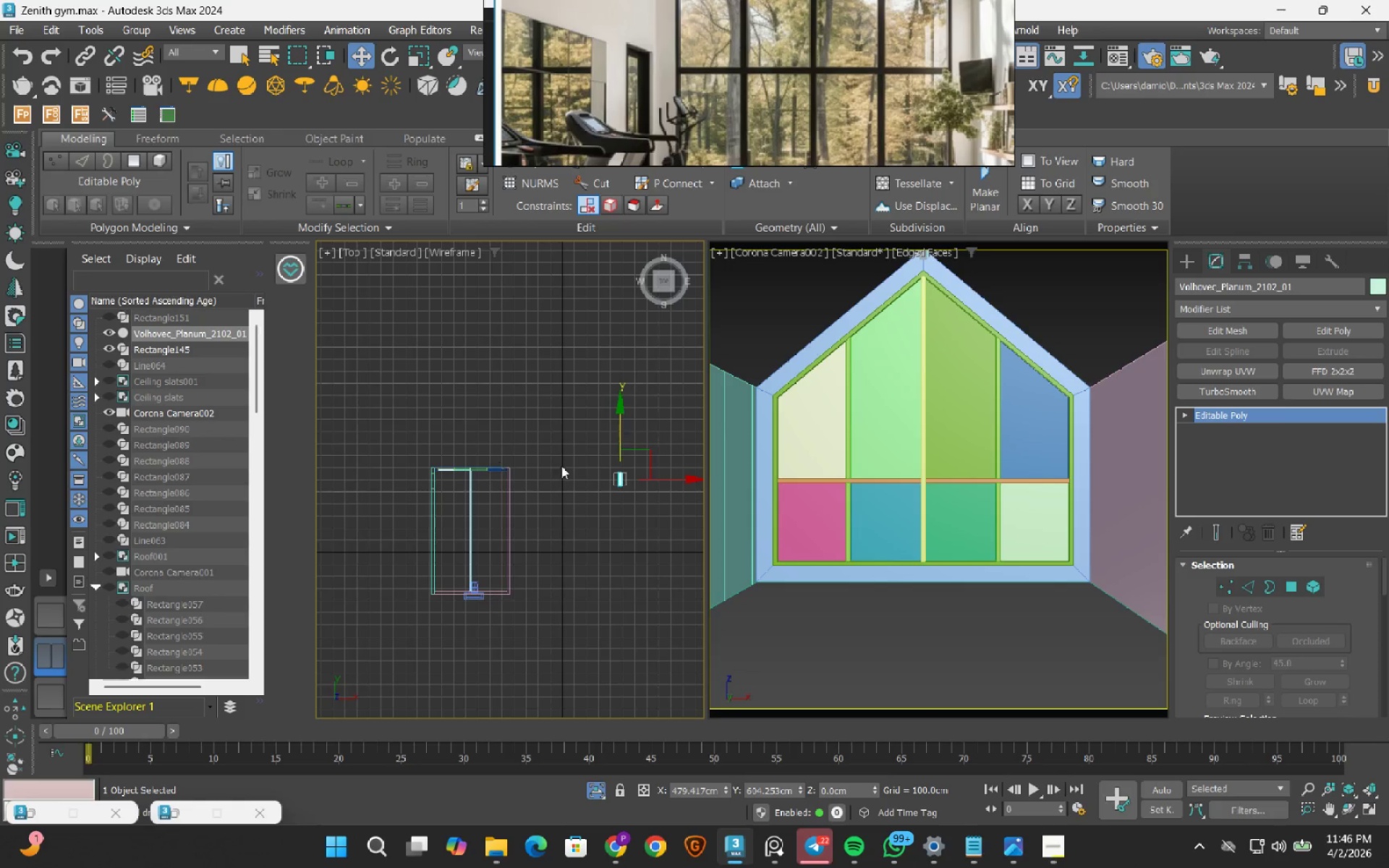 
hold_key(key=ShiftLeft, duration=1.5)
left_click_drag(start_coordinate=[675, 481], to_coordinate=[497, 471])
 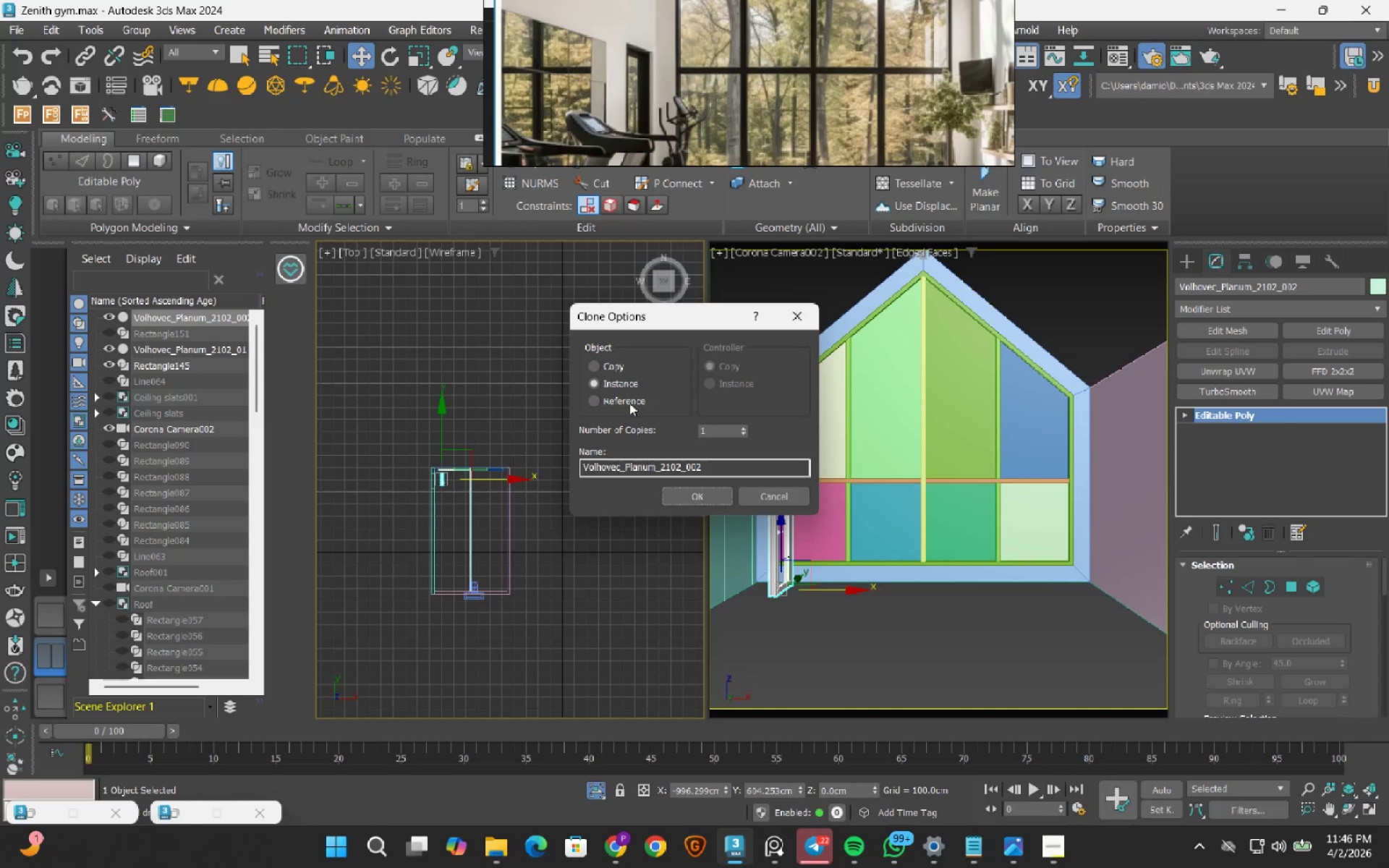 
hold_key(key=ShiftLeft, duration=1.16)
 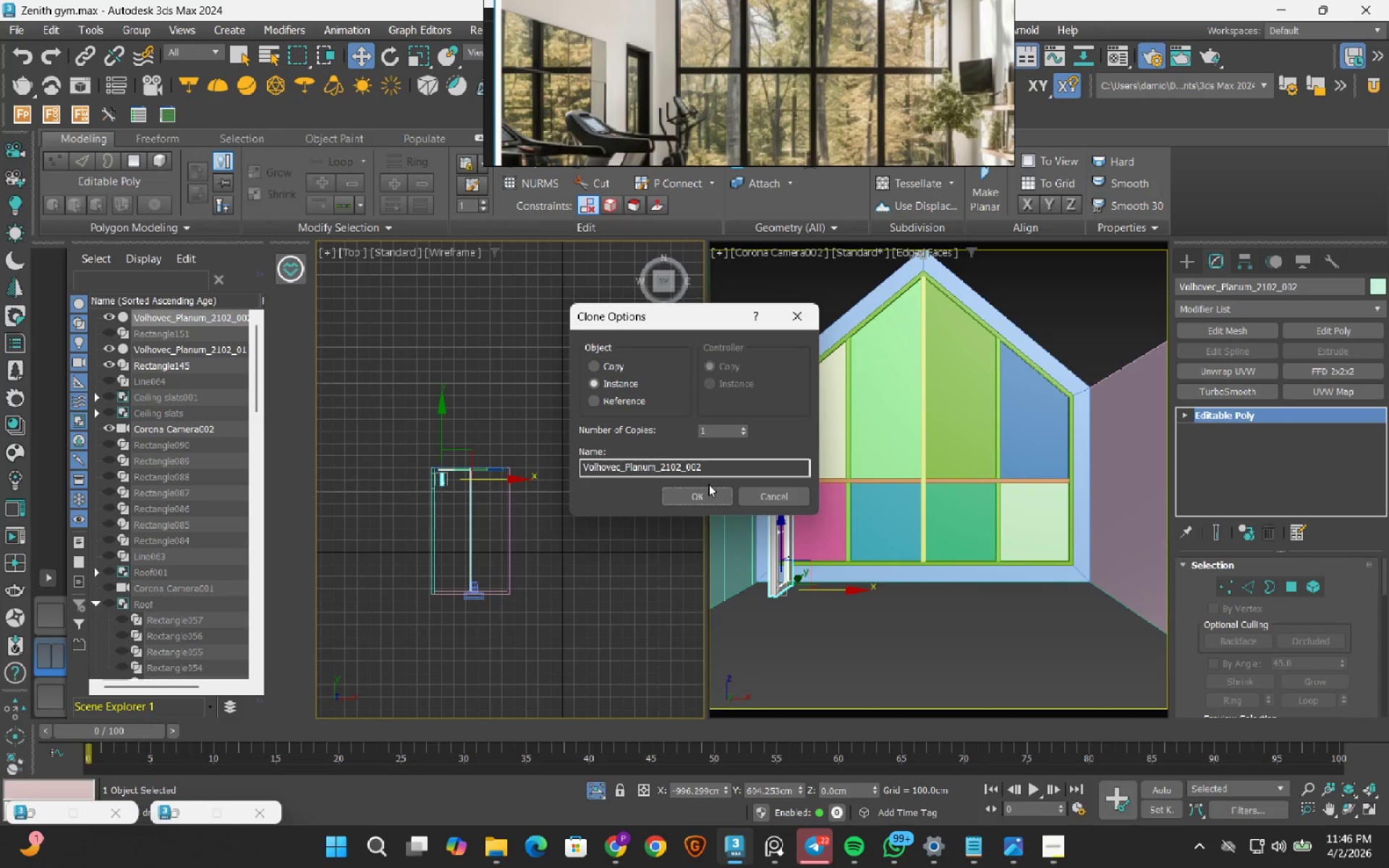 
left_click([701, 501])
 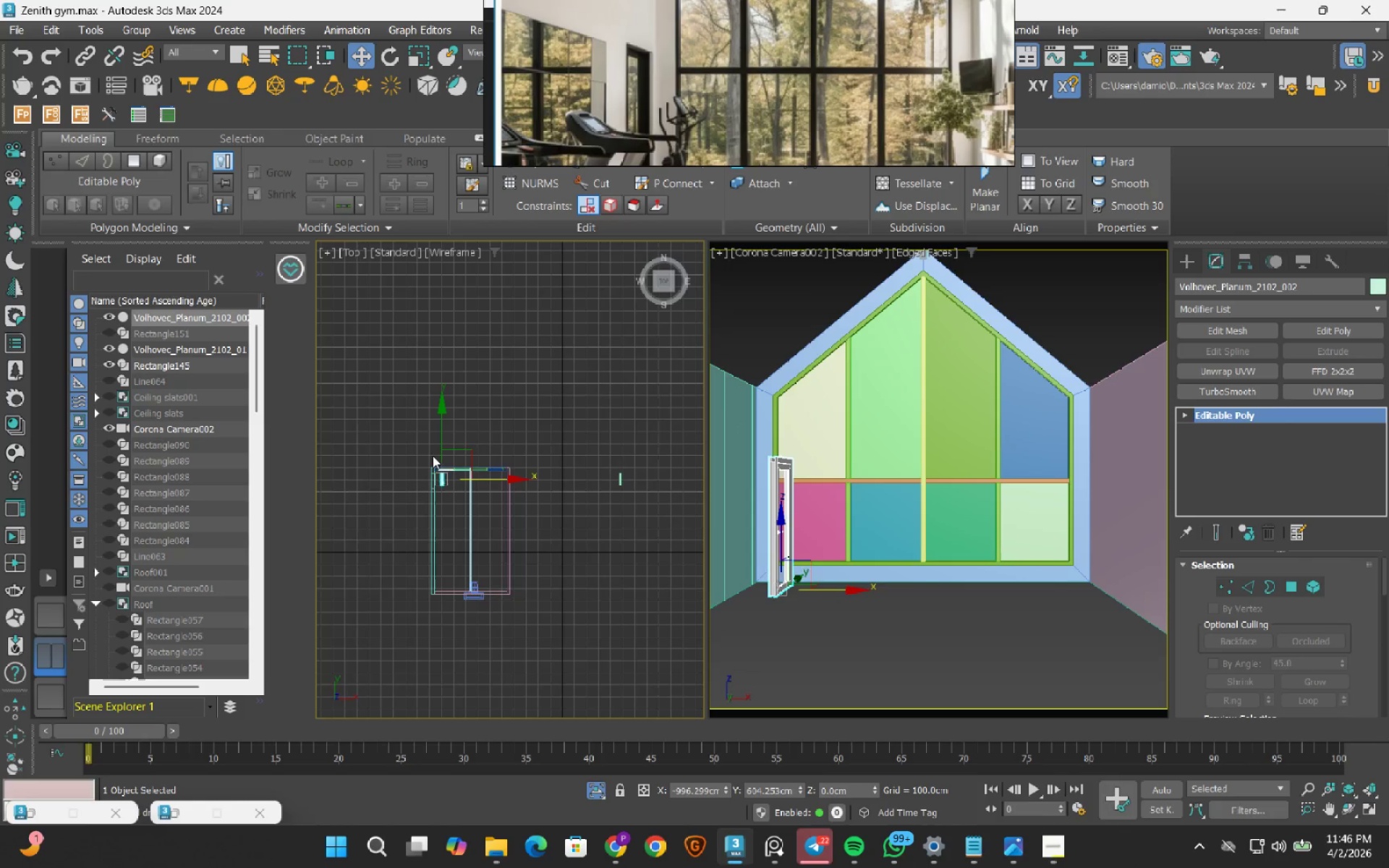 
scroll: coordinate [431, 489], scroll_direction: up, amount: 7.0
 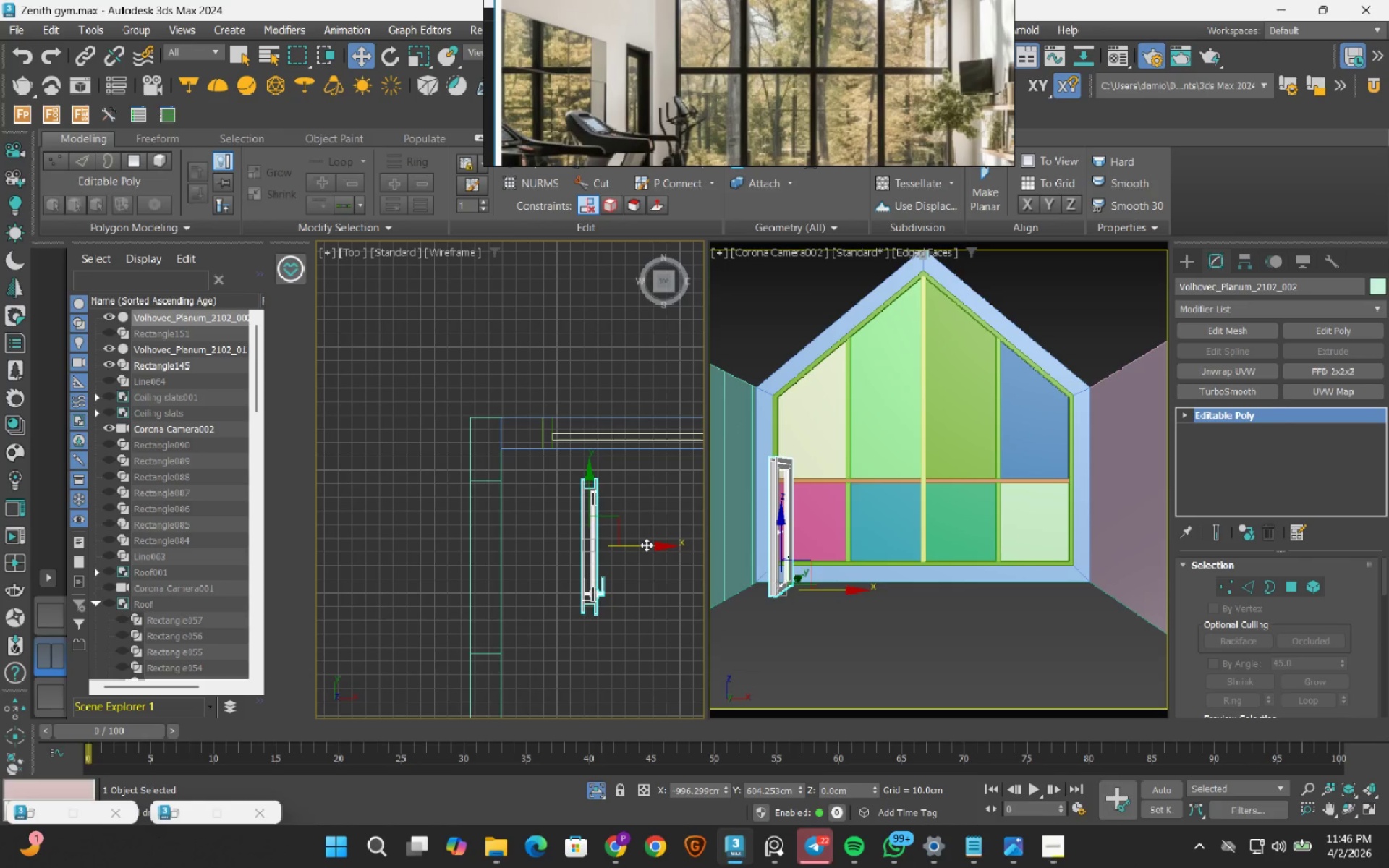 
left_click_drag(start_coordinate=[650, 548], to_coordinate=[546, 546])
 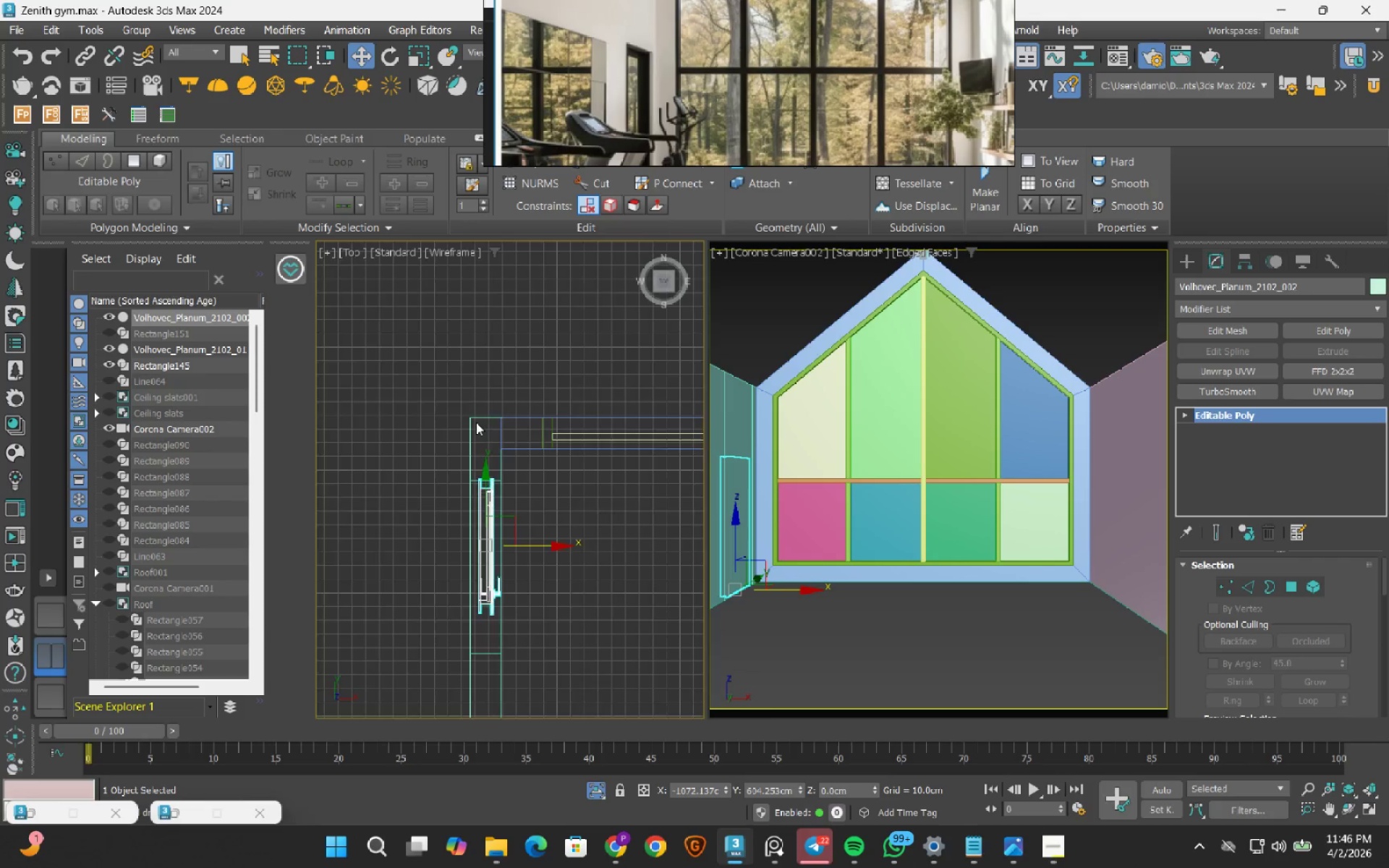 
scroll: coordinate [510, 539], scroll_direction: up, amount: 8.0
 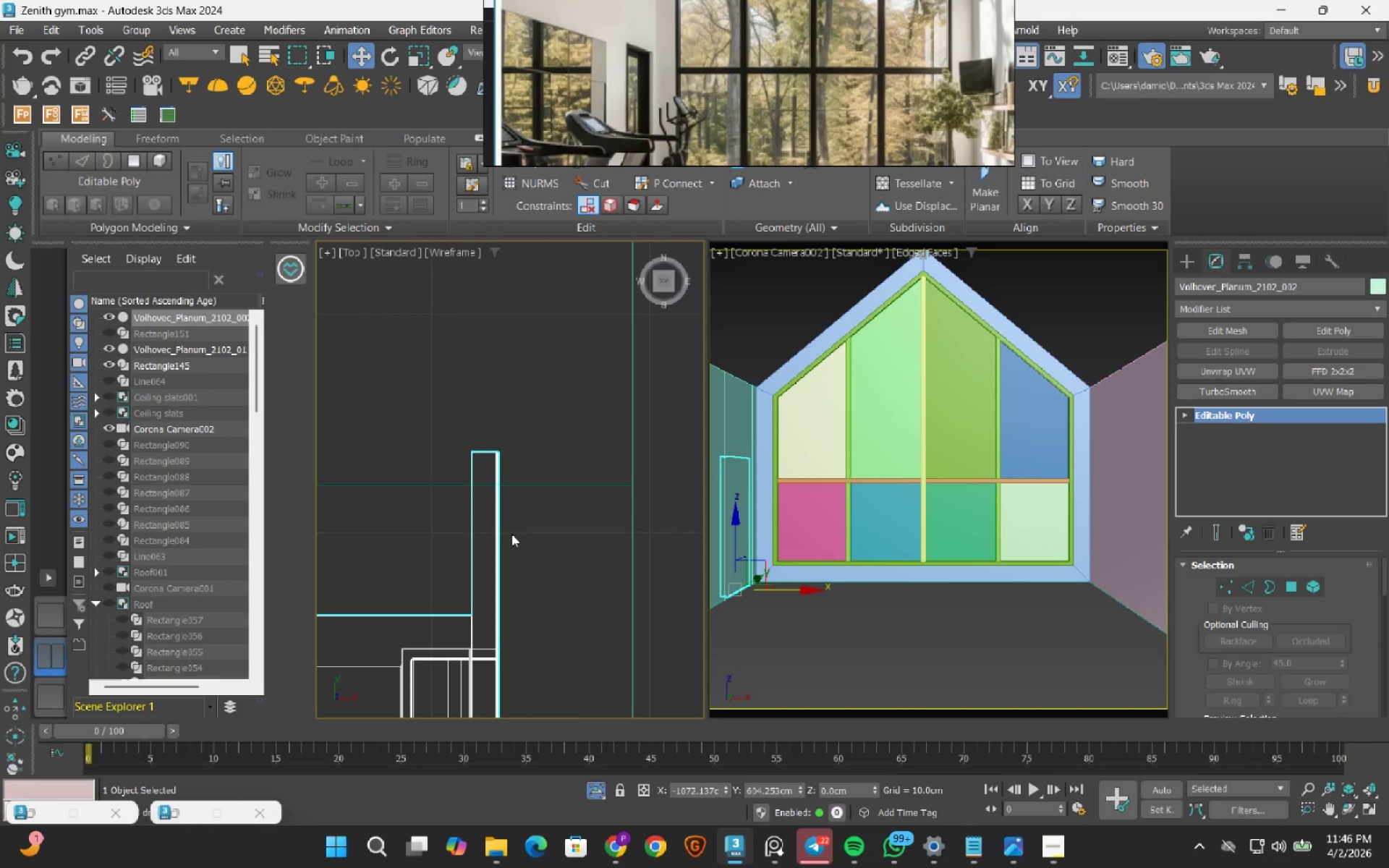 
left_click_drag(start_coordinate=[511, 534], to_coordinate=[485, 579])
 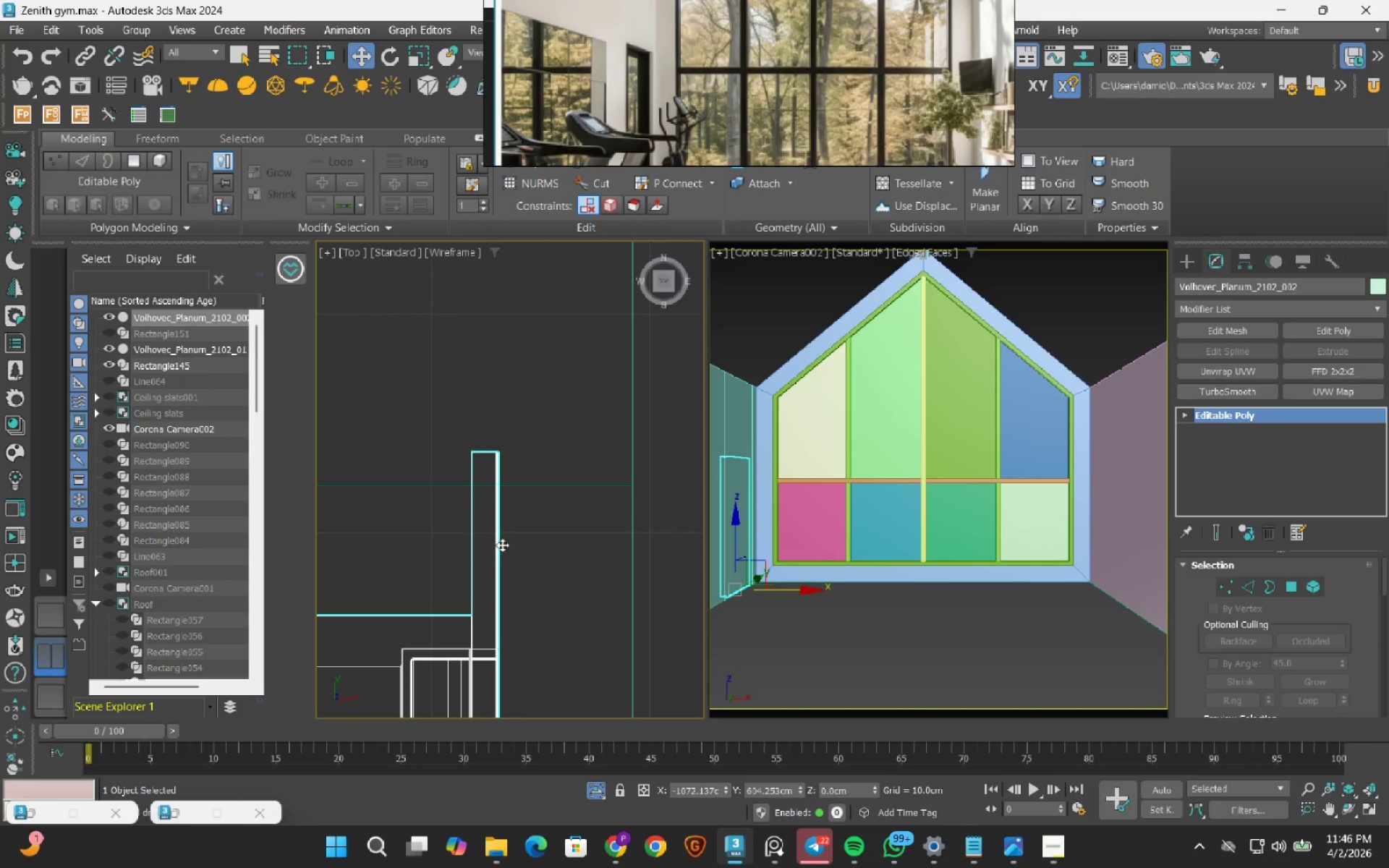 
left_click_drag(start_coordinate=[501, 542], to_coordinate=[509, 546])
 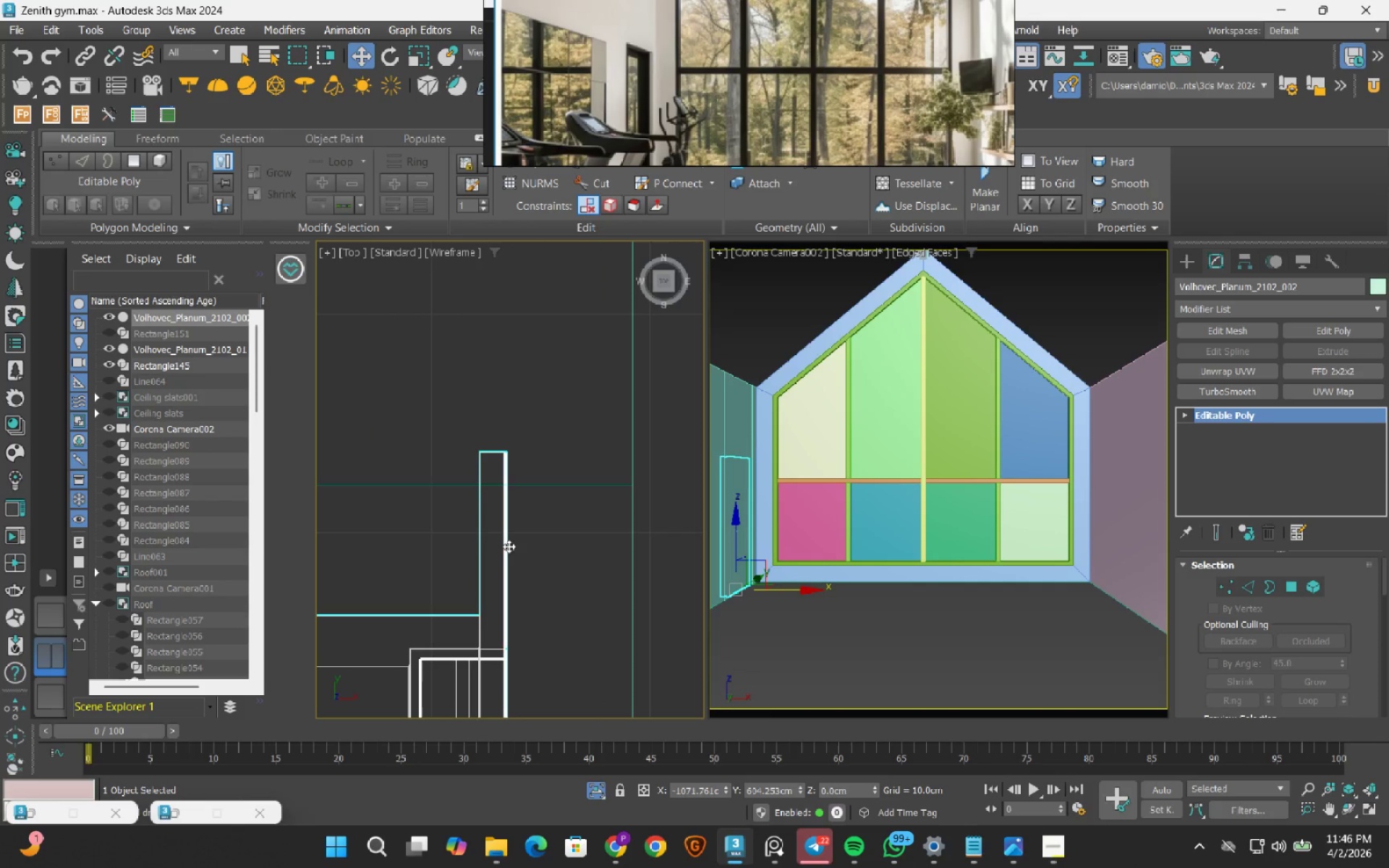 
scroll: coordinate [543, 493], scroll_direction: down, amount: 2.0
 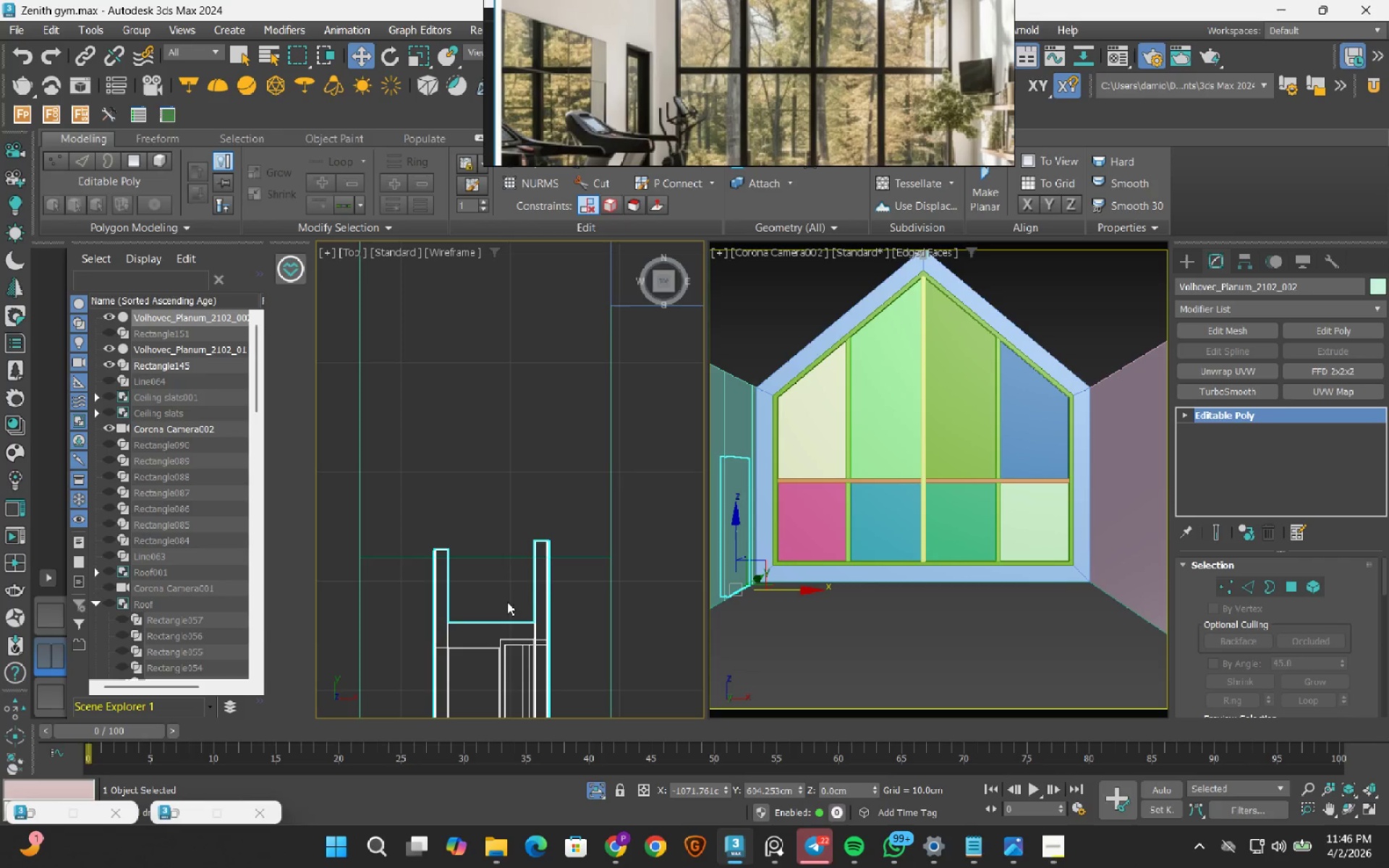 
scroll: coordinate [556, 578], scroll_direction: up, amount: 2.0
 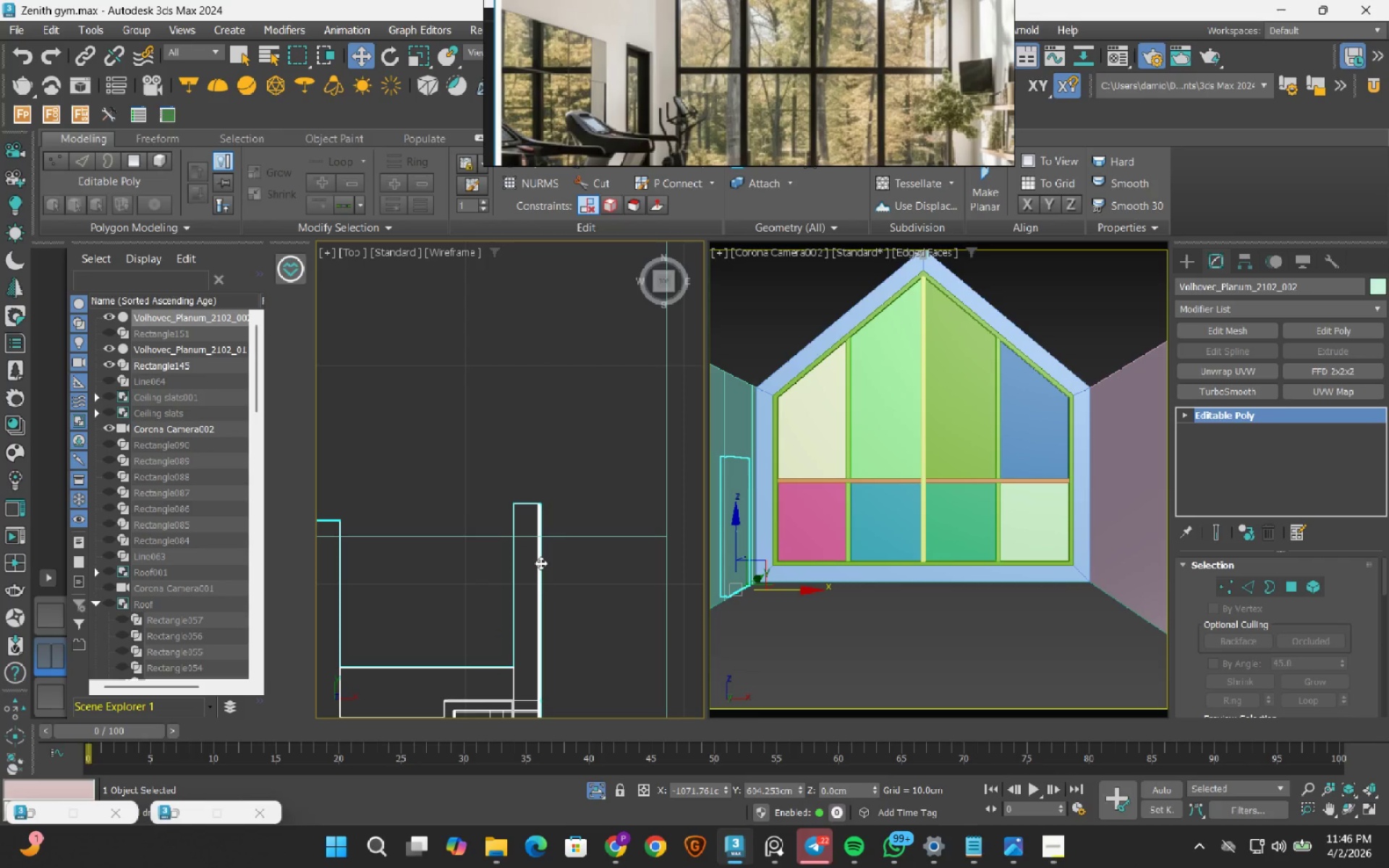 
left_click_drag(start_coordinate=[540, 563], to_coordinate=[536, 592])
 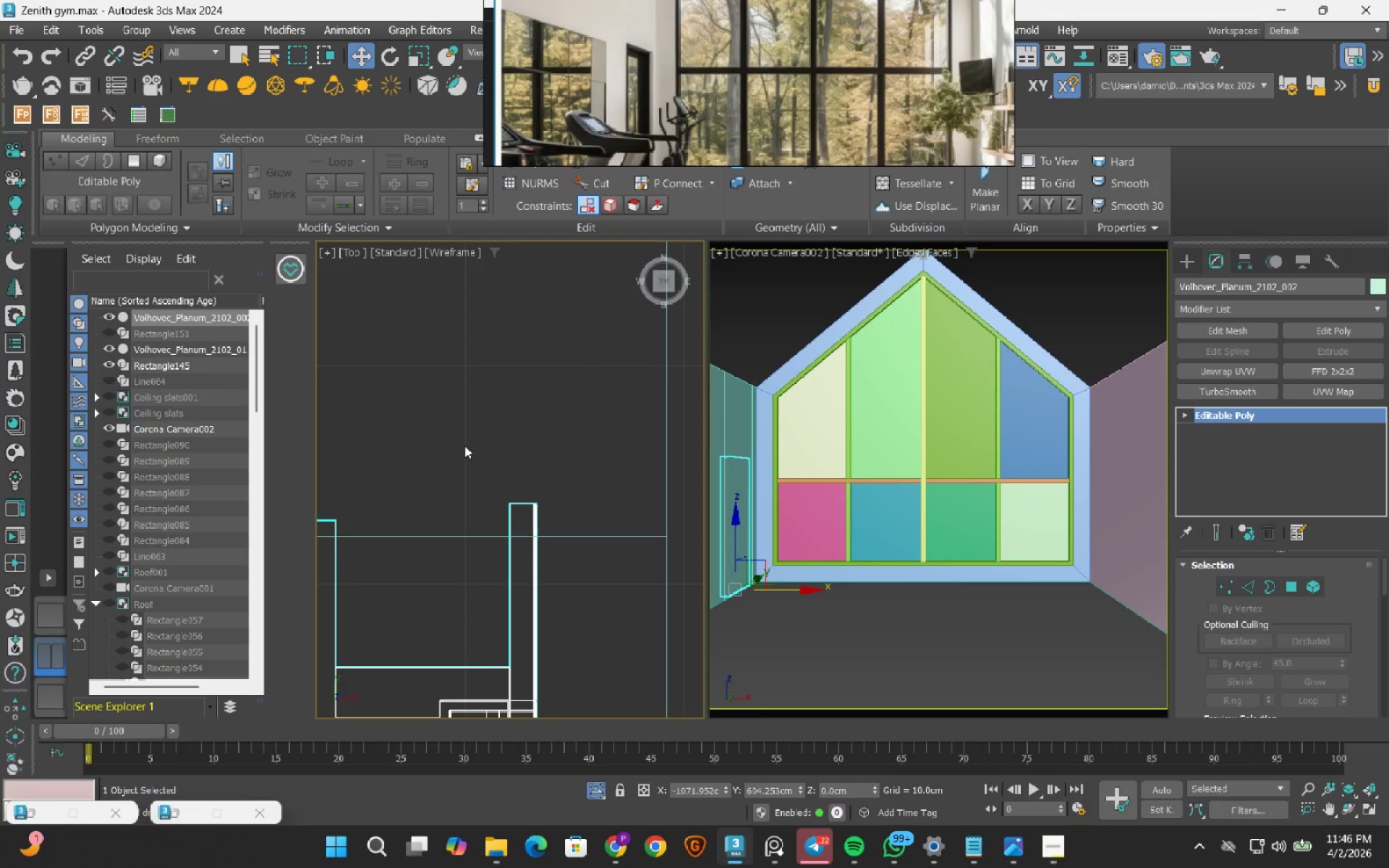 
scroll: coordinate [488, 444], scroll_direction: down, amount: 5.0
 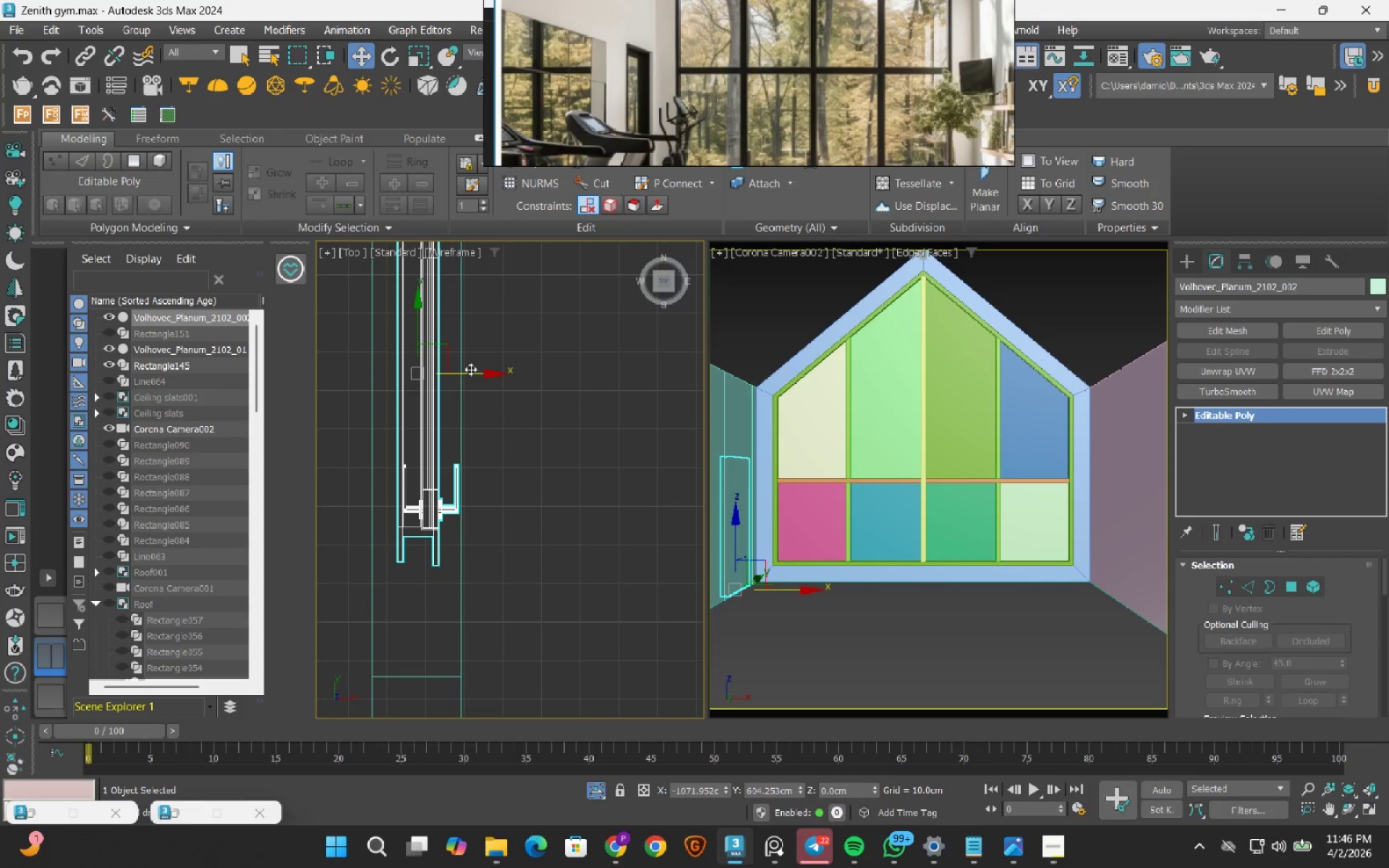 
left_click_drag(start_coordinate=[470, 373], to_coordinate=[480, 376])
 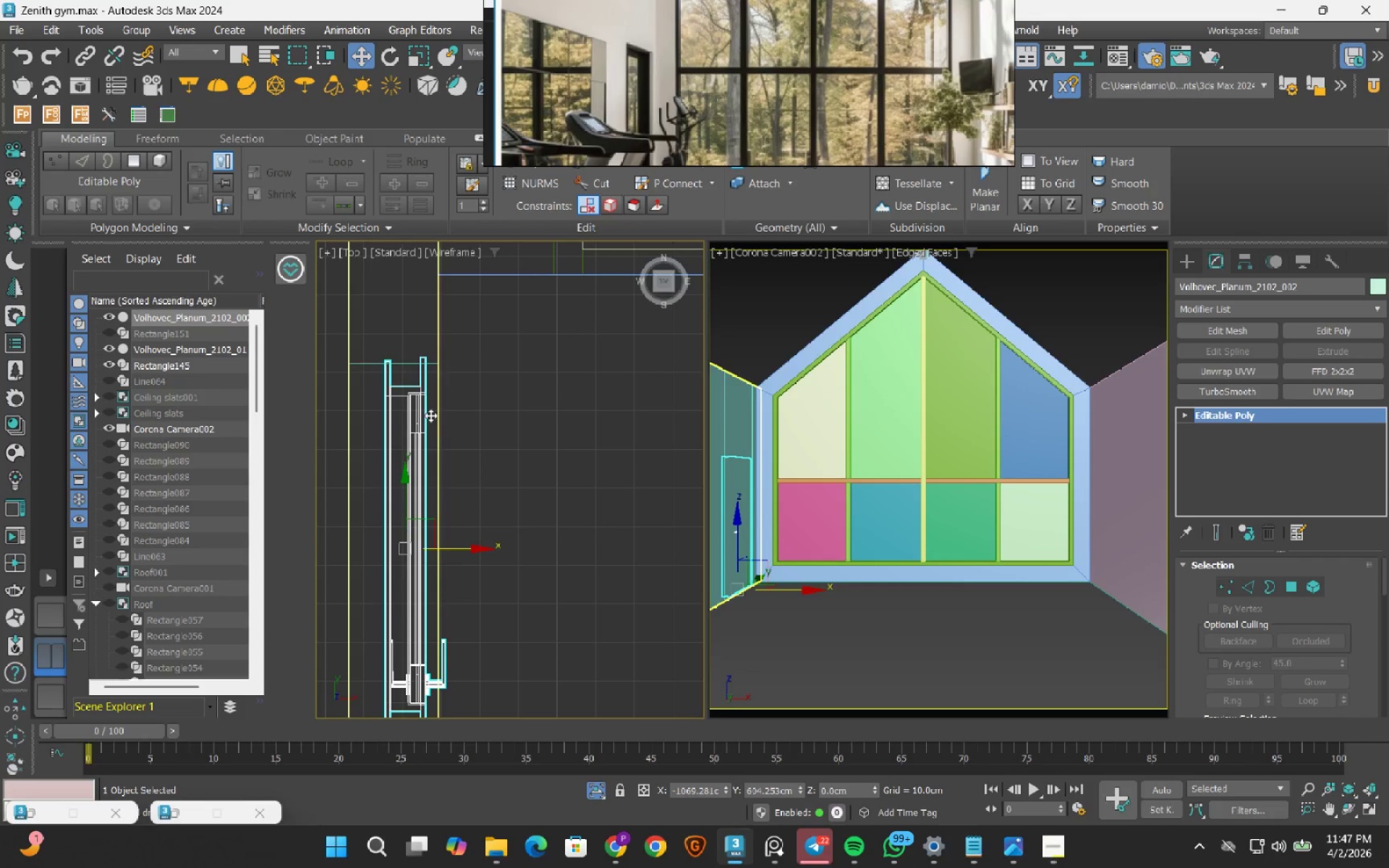 
key(S)
 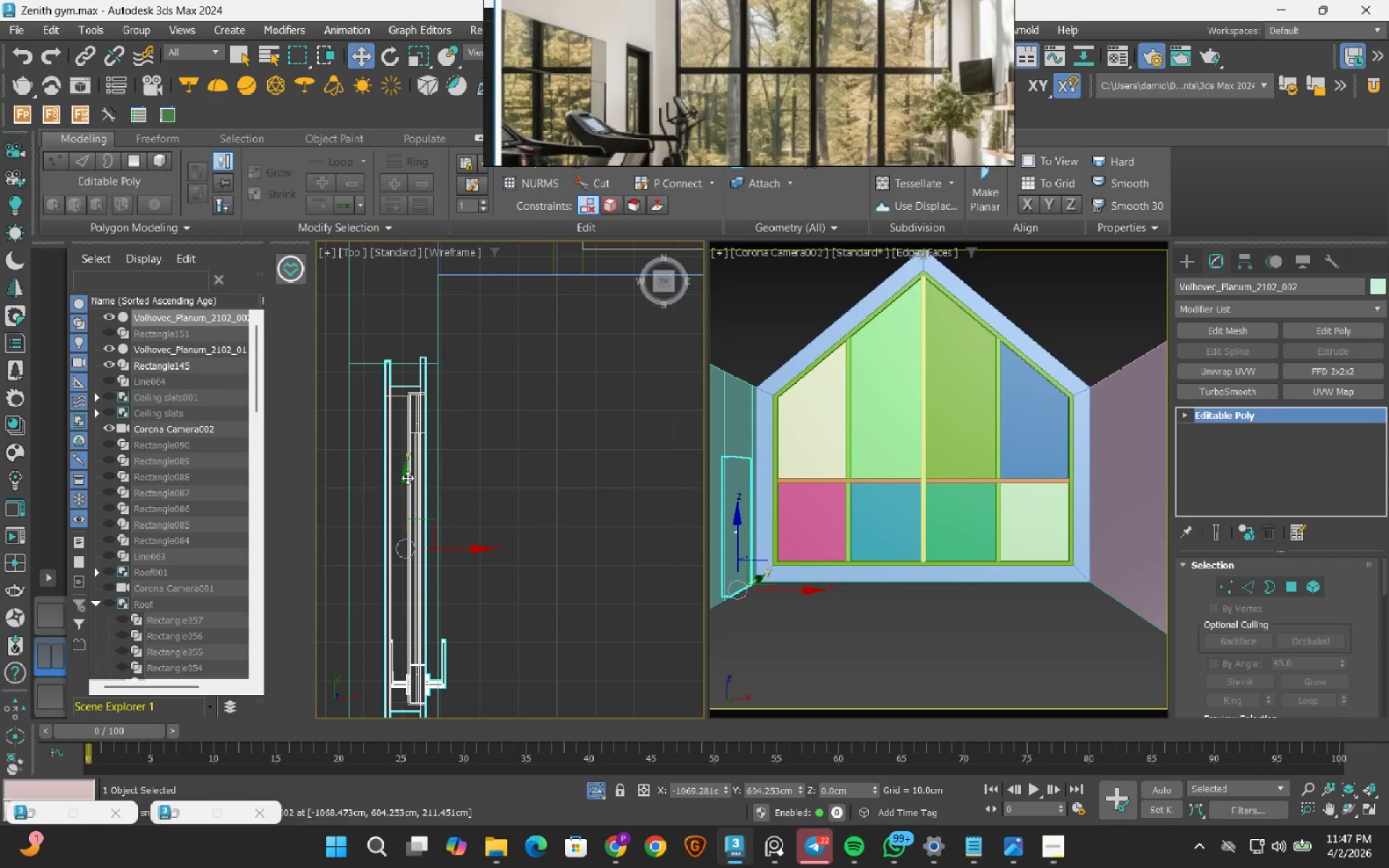 
left_click([407, 477])
 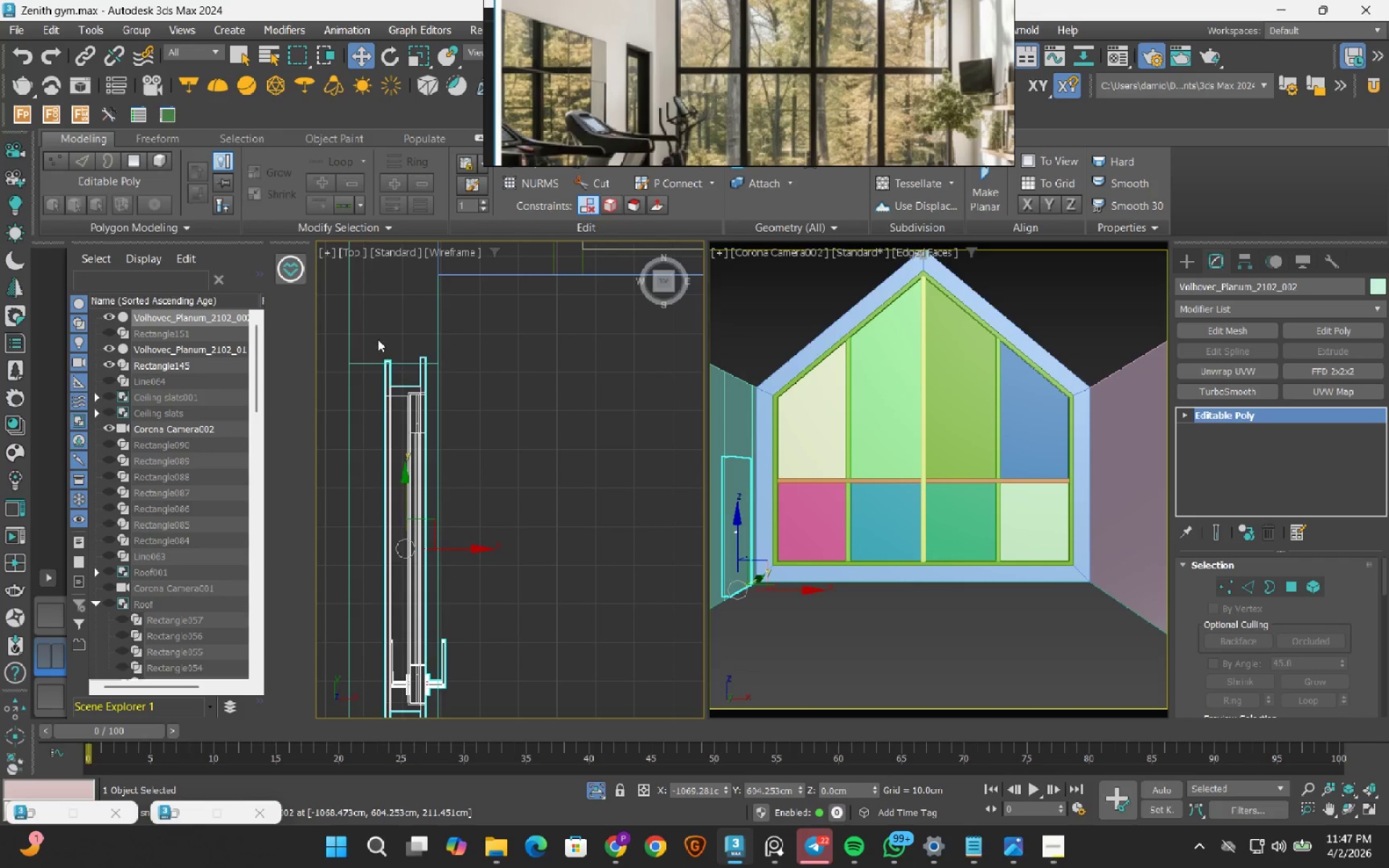 
scroll: coordinate [406, 395], scroll_direction: up, amount: 8.0
 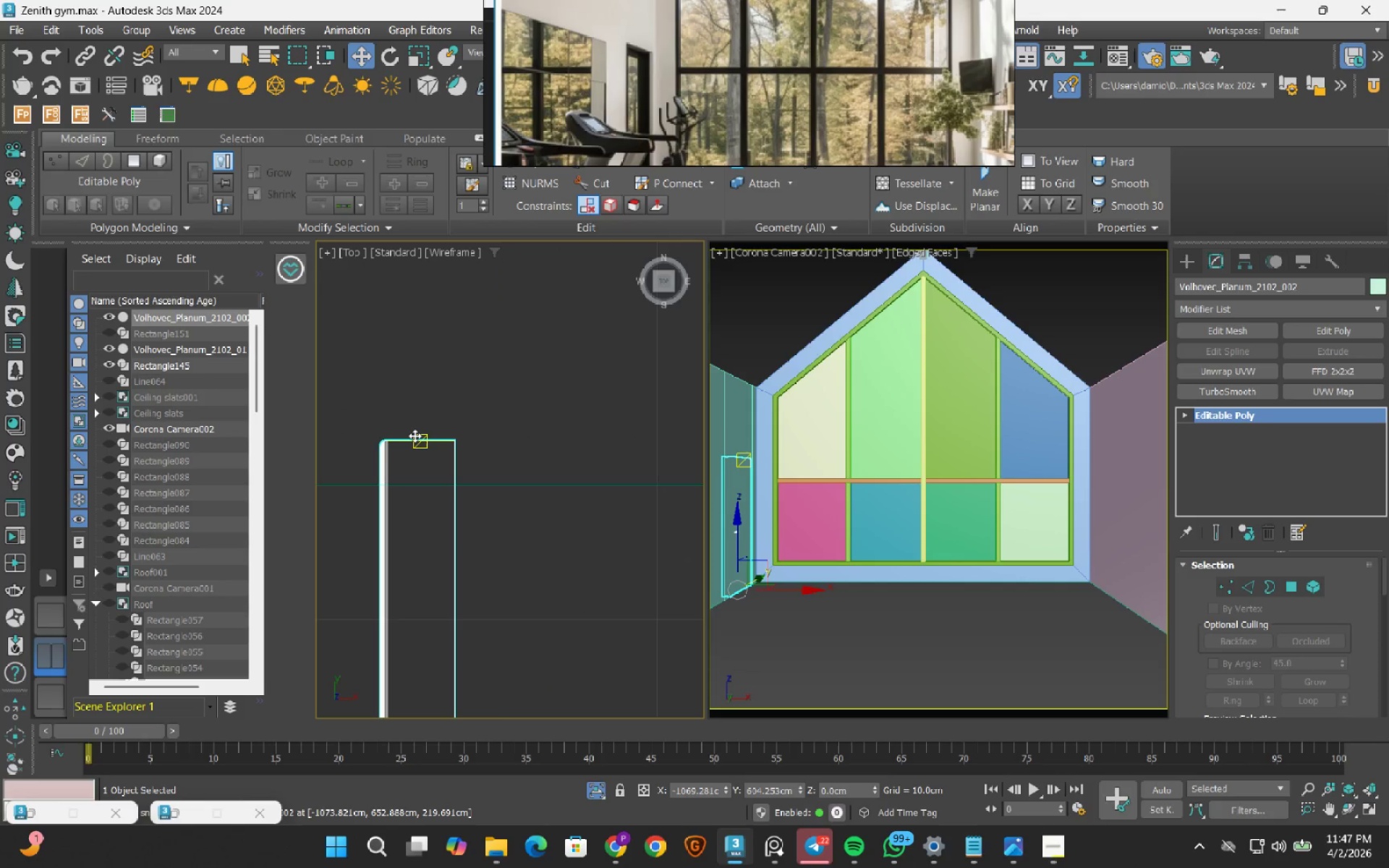 
left_click_drag(start_coordinate=[415, 435], to_coordinate=[417, 475])
 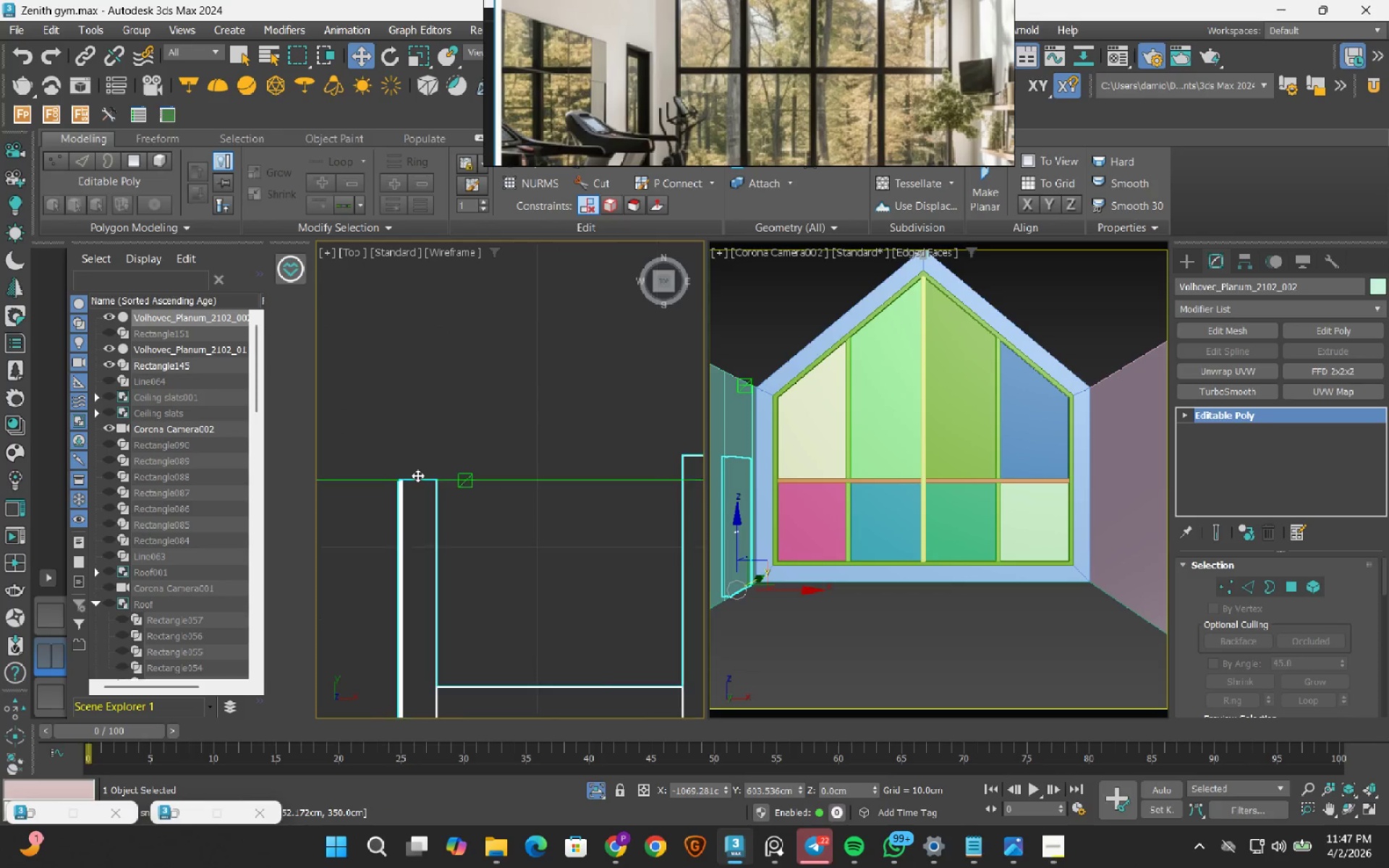 
scroll: coordinate [417, 475], scroll_direction: down, amount: 3.0
 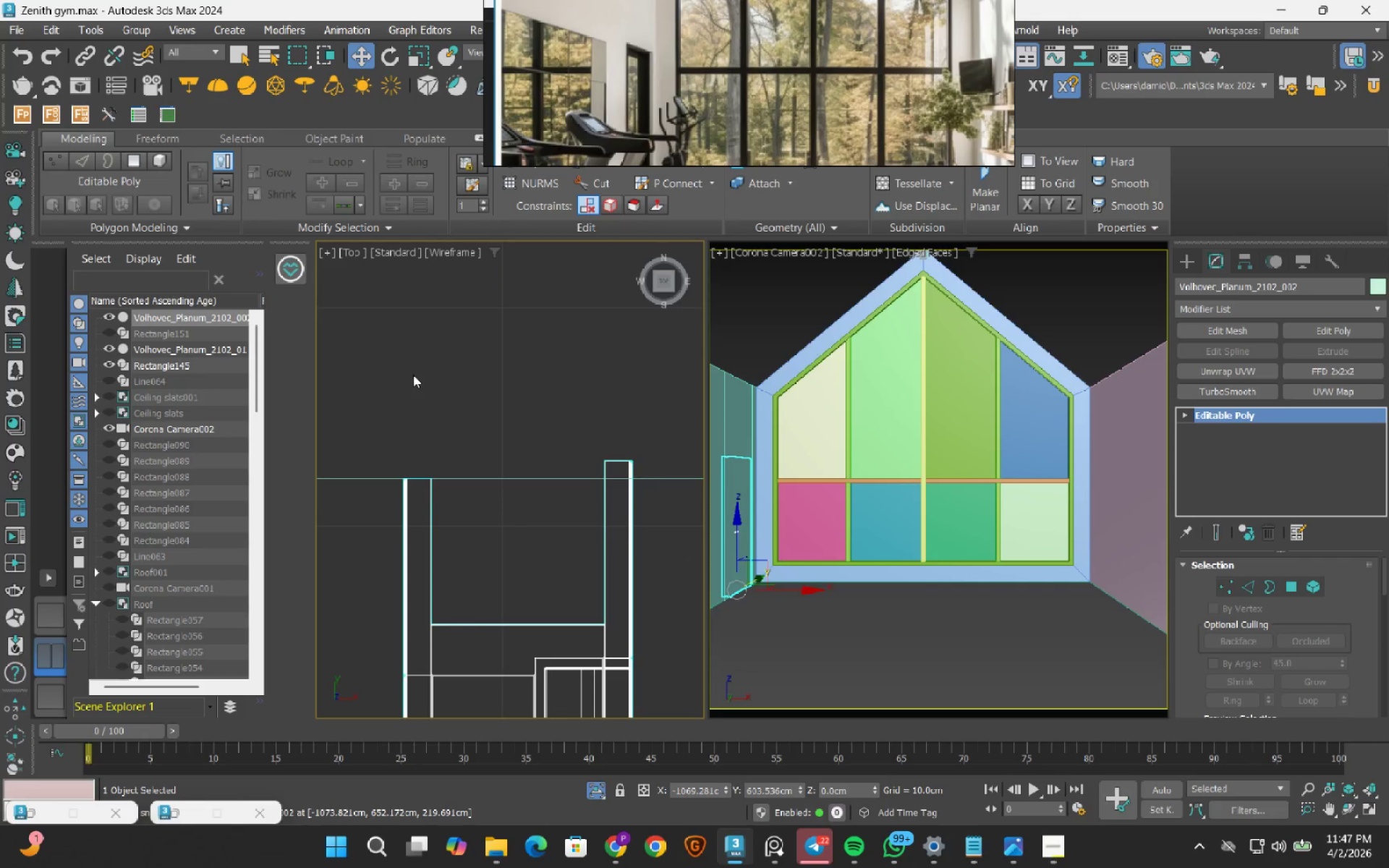 
type(ss)
 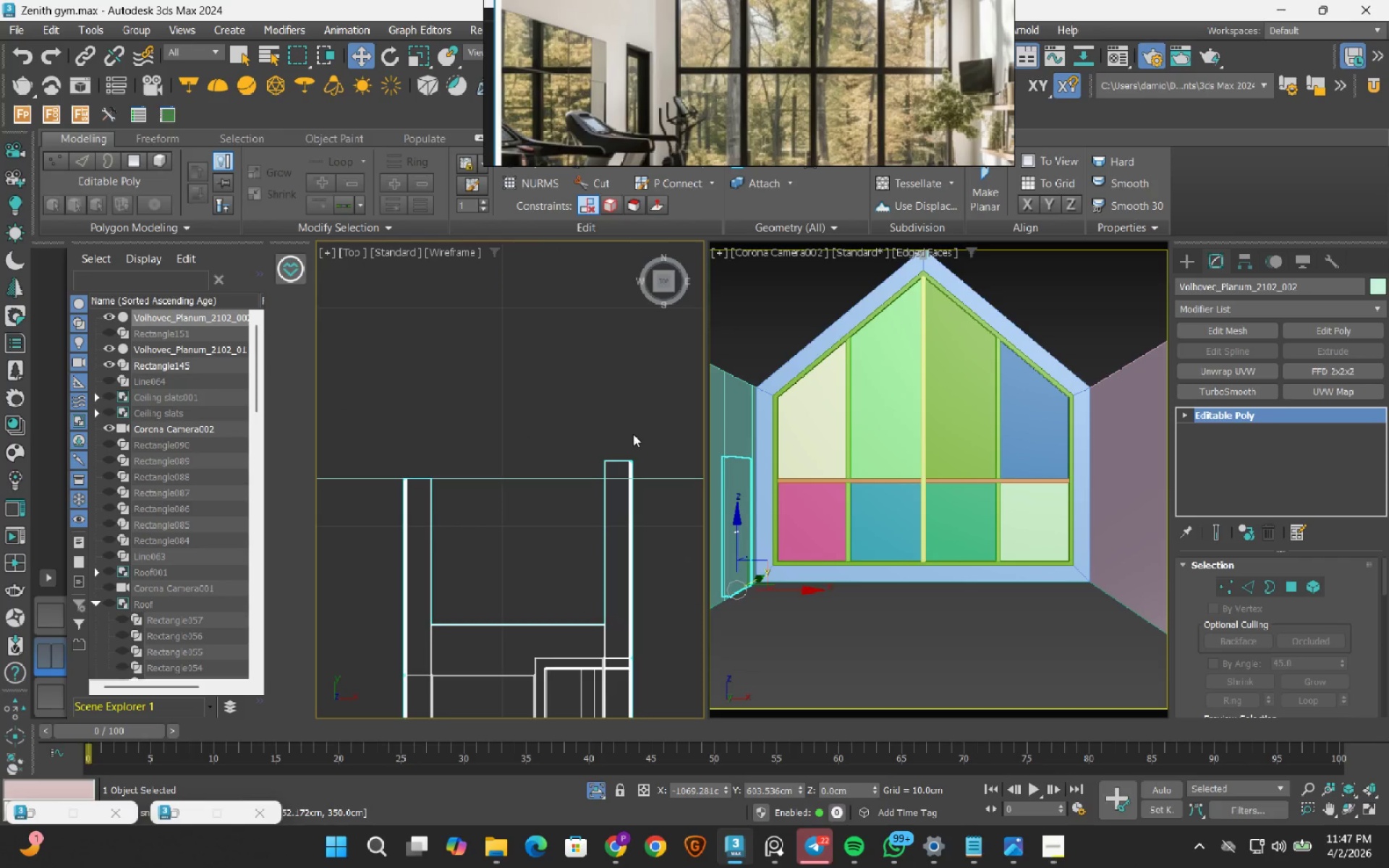 
scroll: coordinate [620, 453], scroll_direction: up, amount: 3.0
 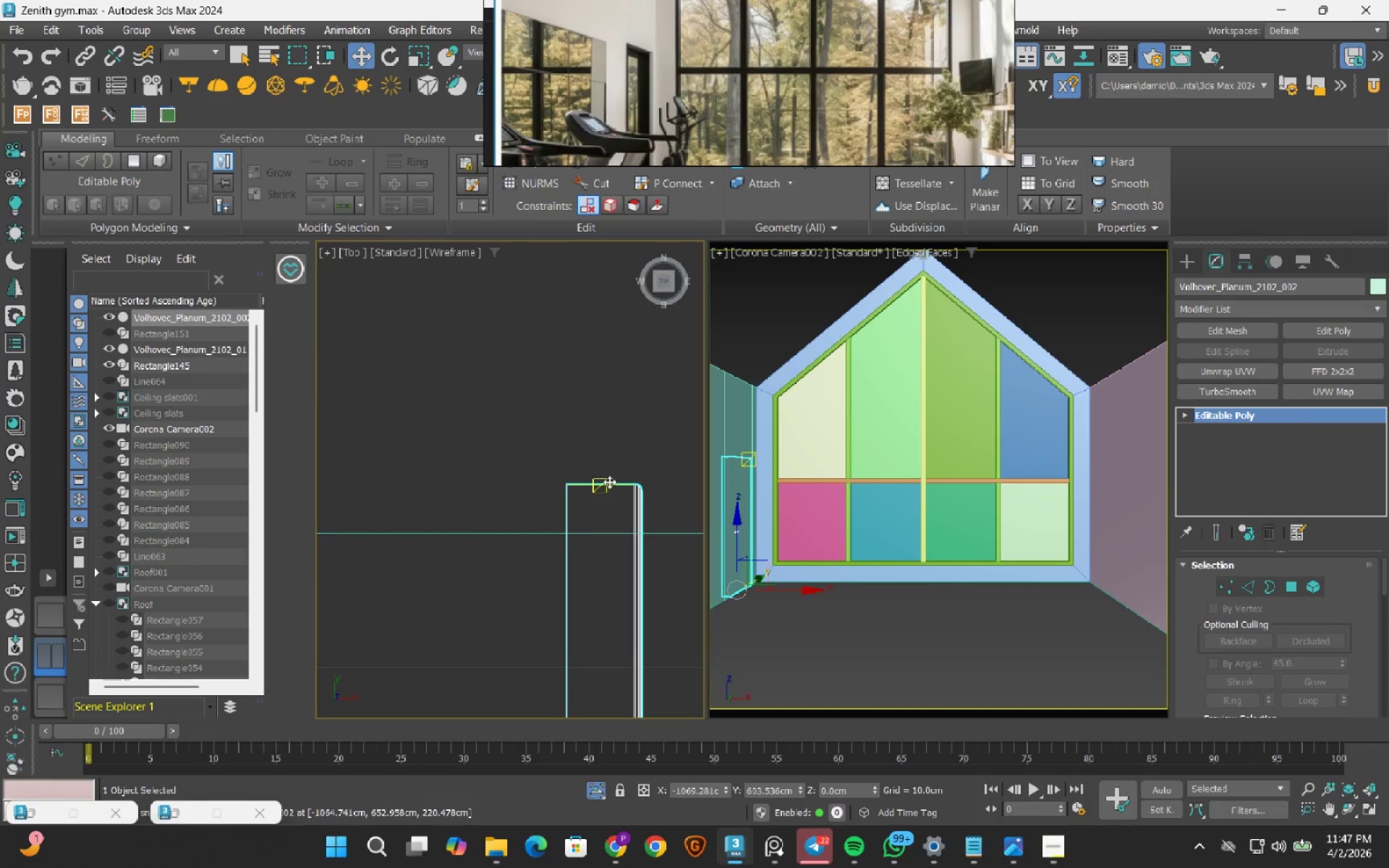 
left_click_drag(start_coordinate=[609, 482], to_coordinate=[603, 543])
 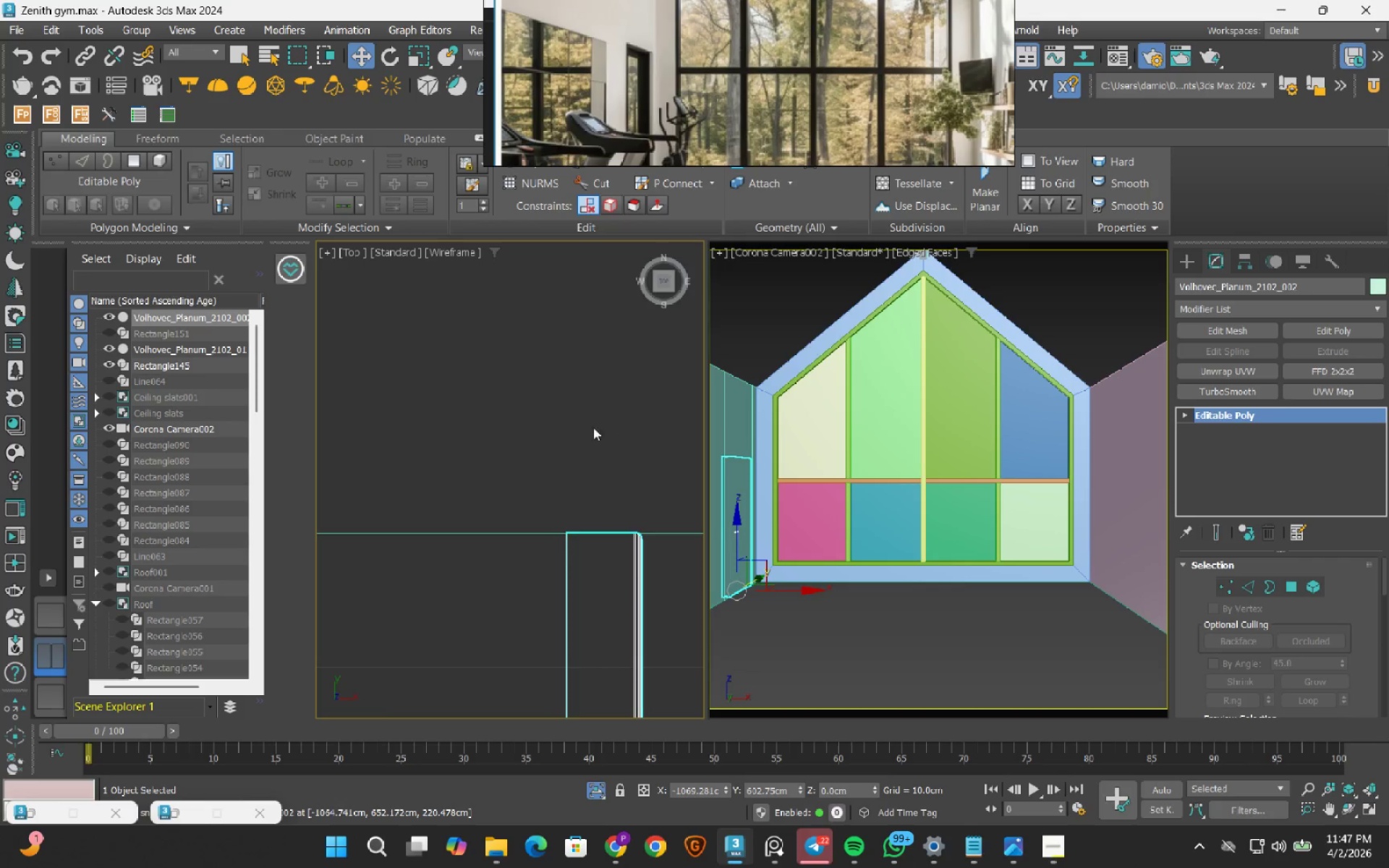 
scroll: coordinate [582, 441], scroll_direction: down, amount: 12.0
 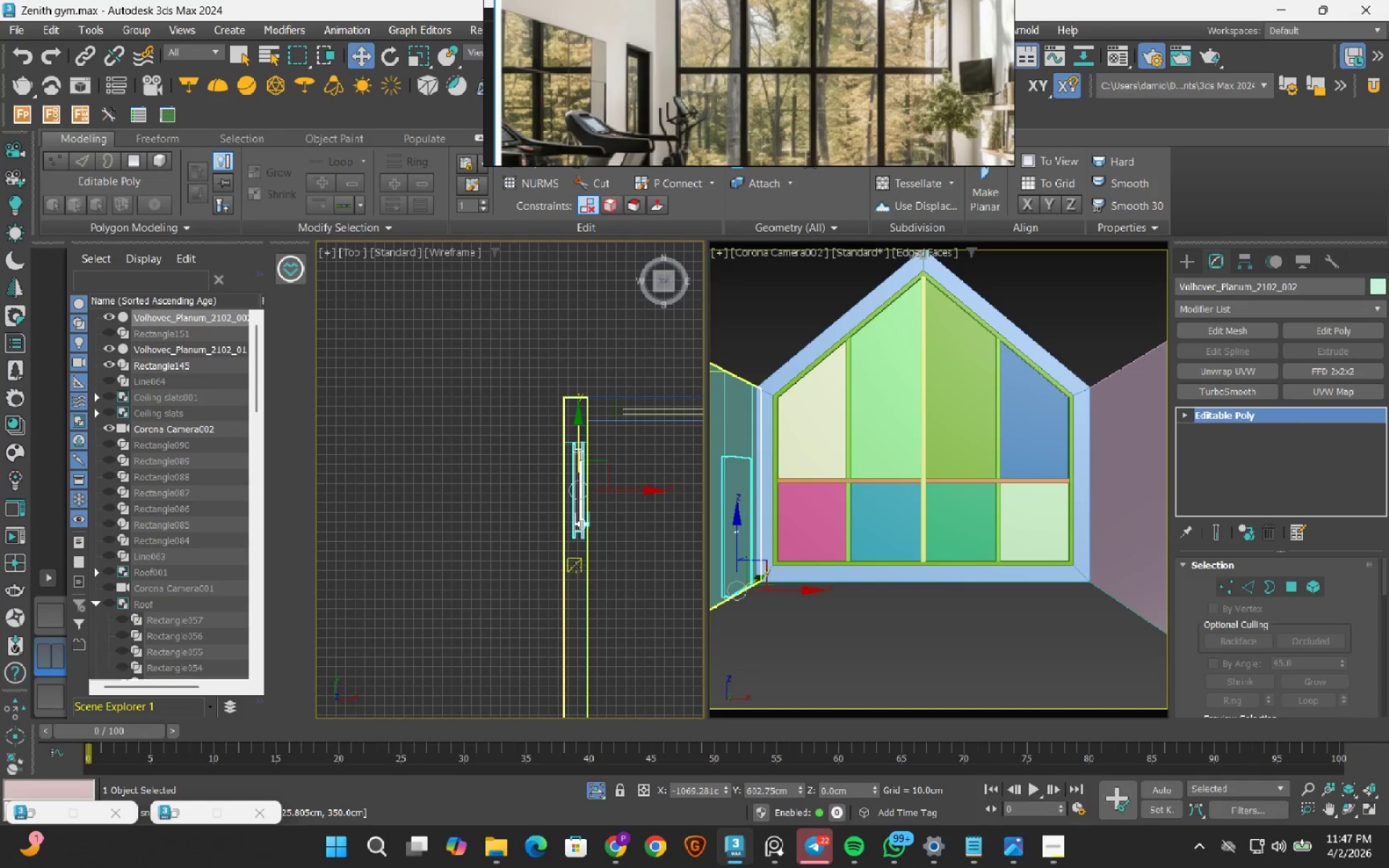 
scroll: coordinate [582, 540], scroll_direction: up, amount: 4.0
 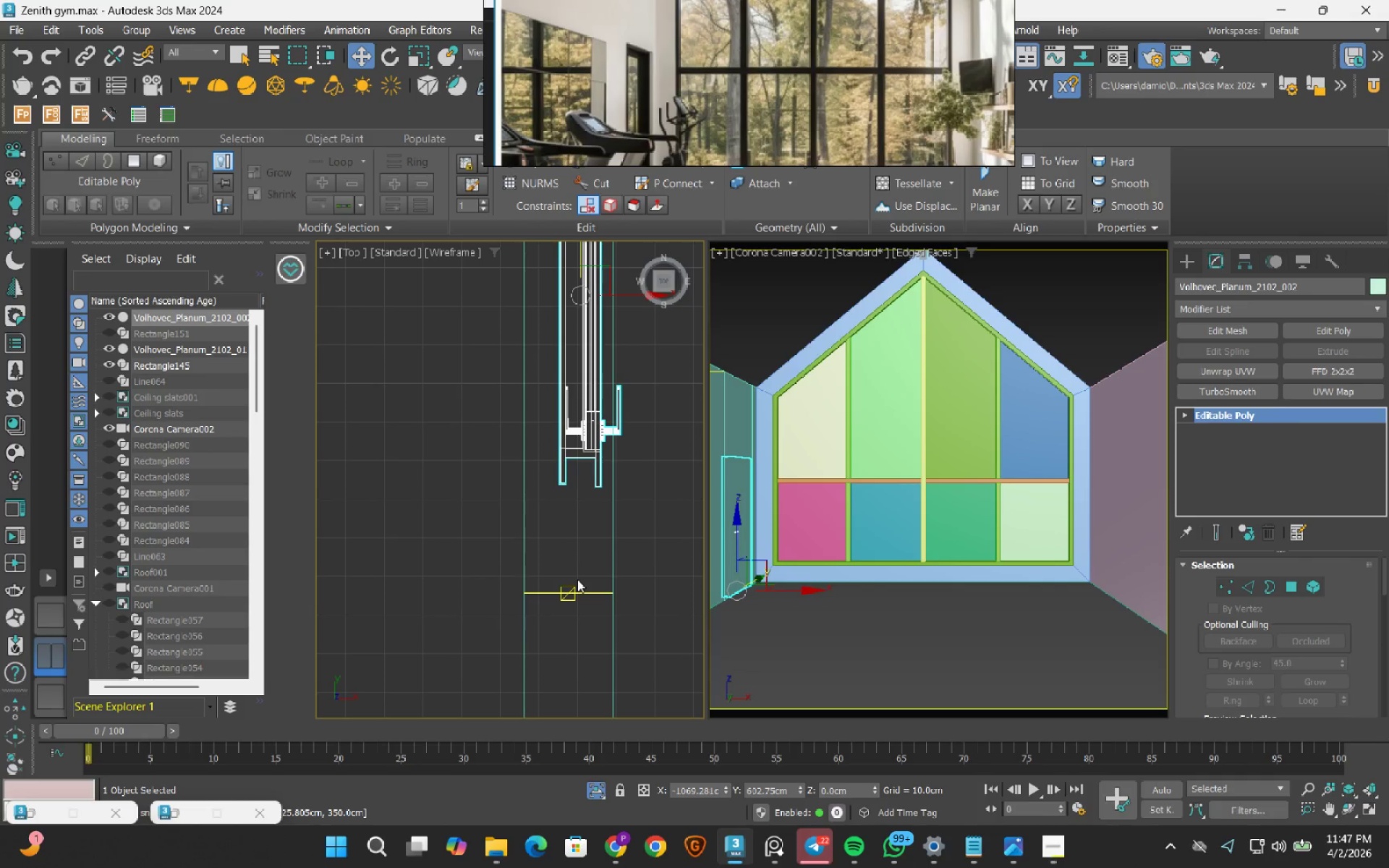 
left_click_drag(start_coordinate=[631, 577], to_coordinate=[466, 655])
 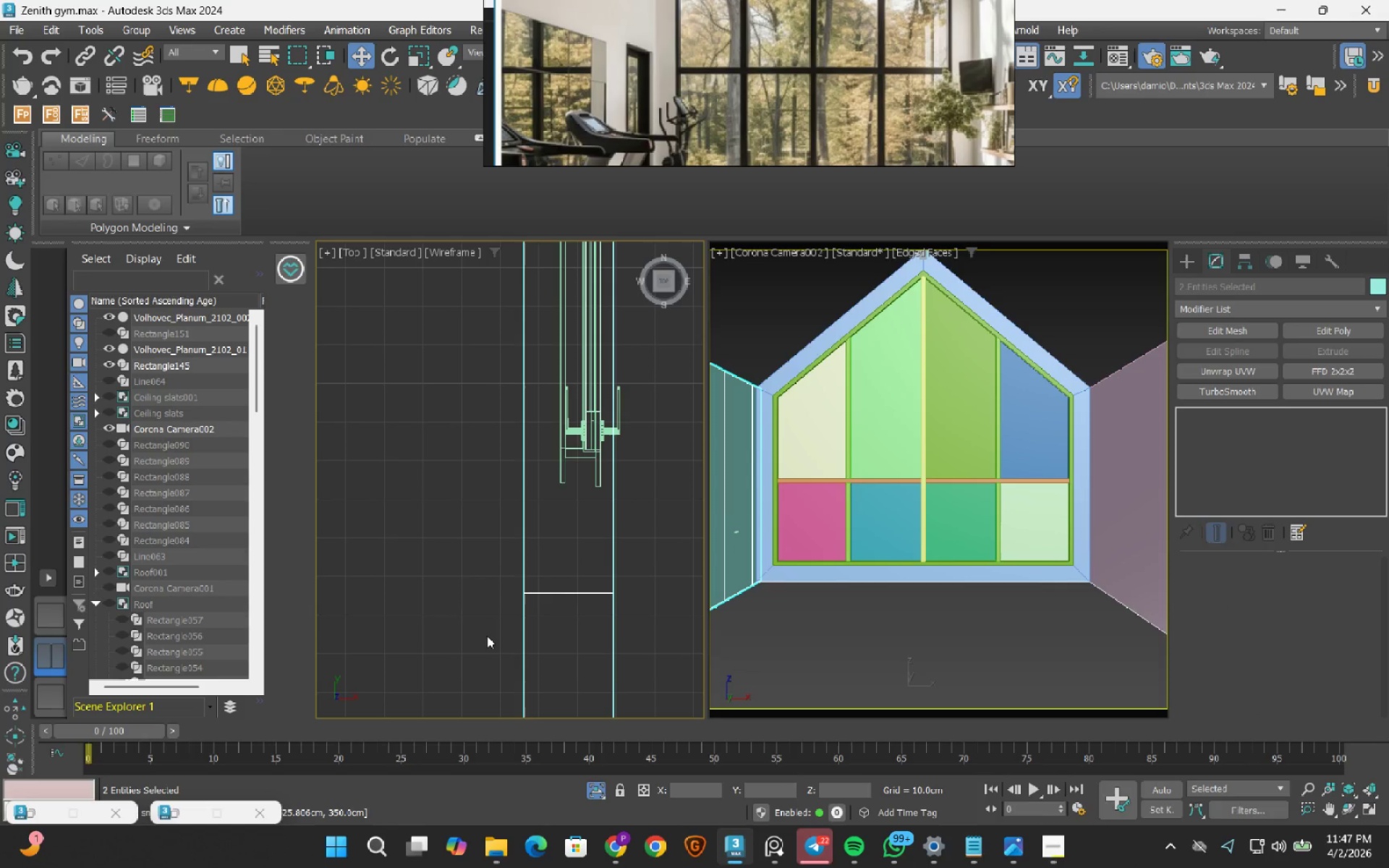 
key(2)
 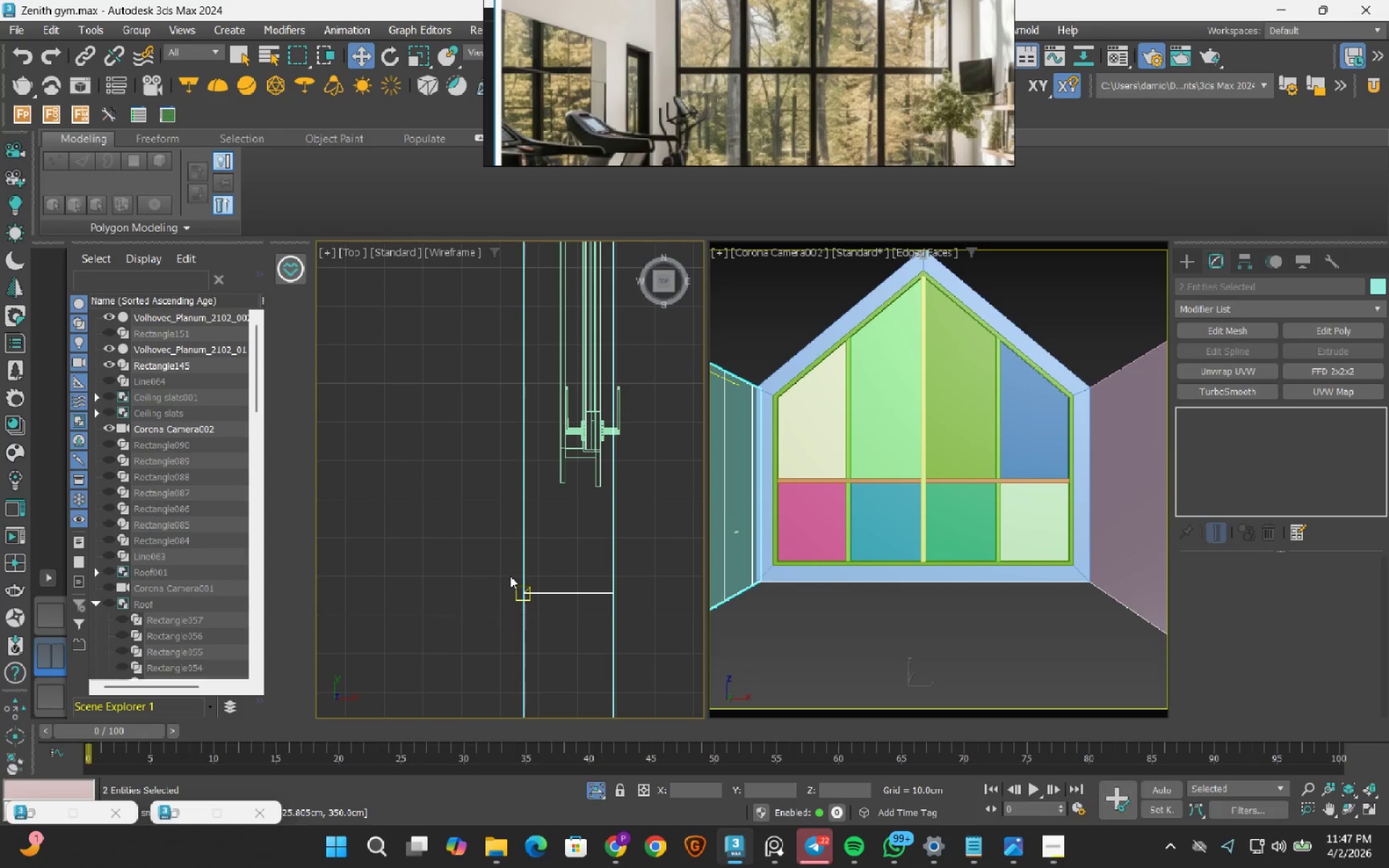 
left_click_drag(start_coordinate=[501, 564], to_coordinate=[649, 663])
 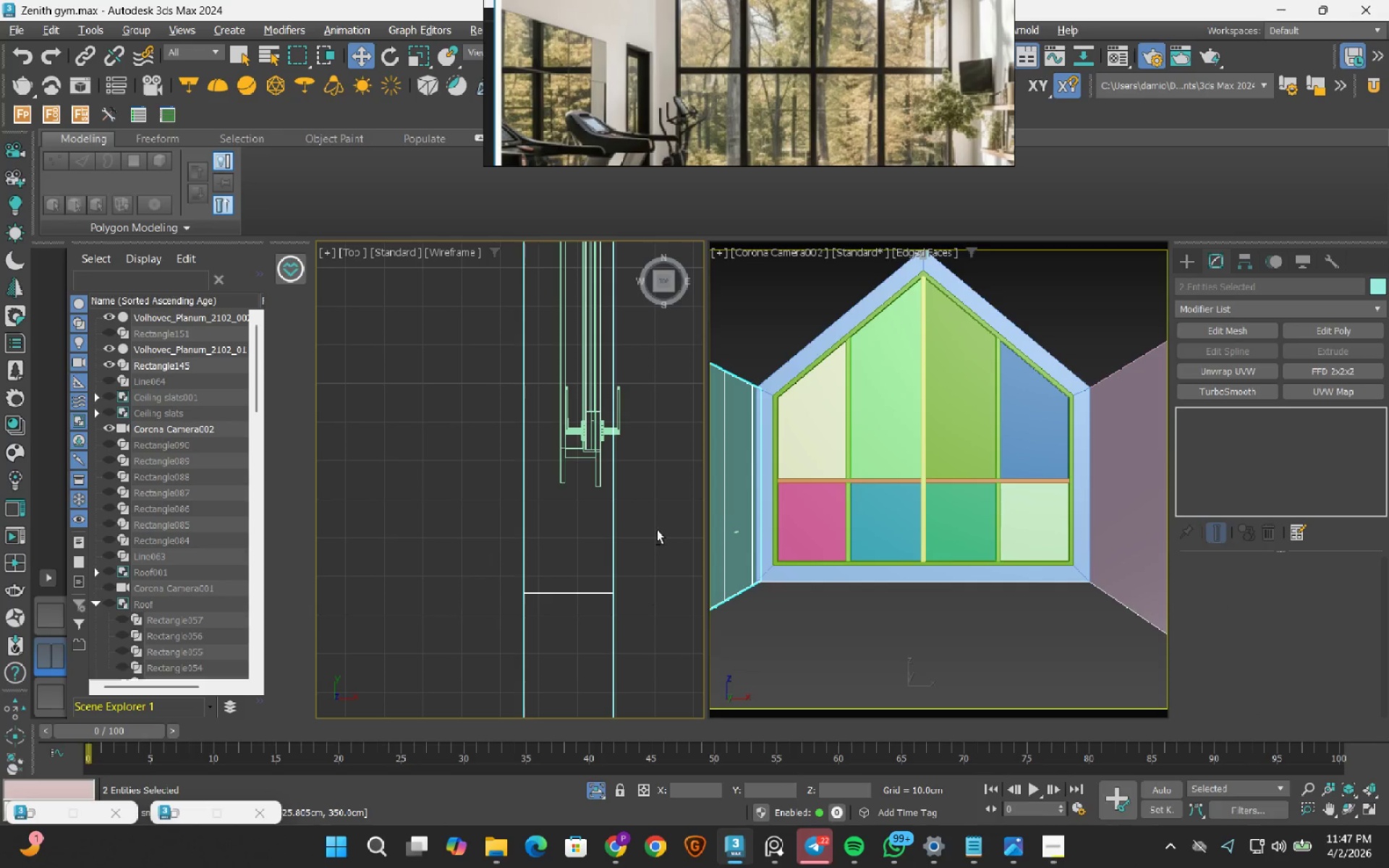 
hold_key(key=AltLeft, duration=0.45)
 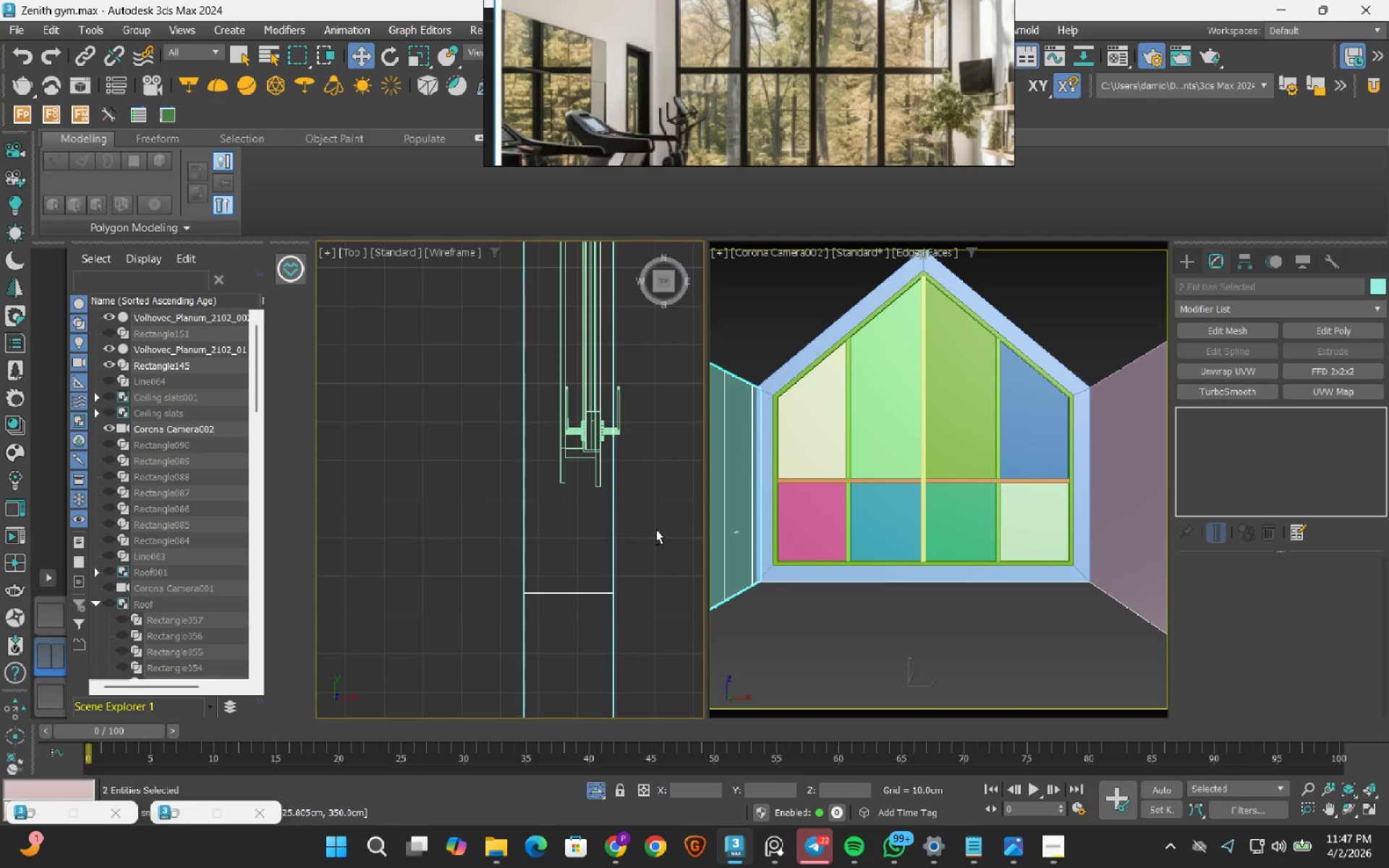 
left_click_drag(start_coordinate=[642, 534], to_coordinate=[508, 625])
 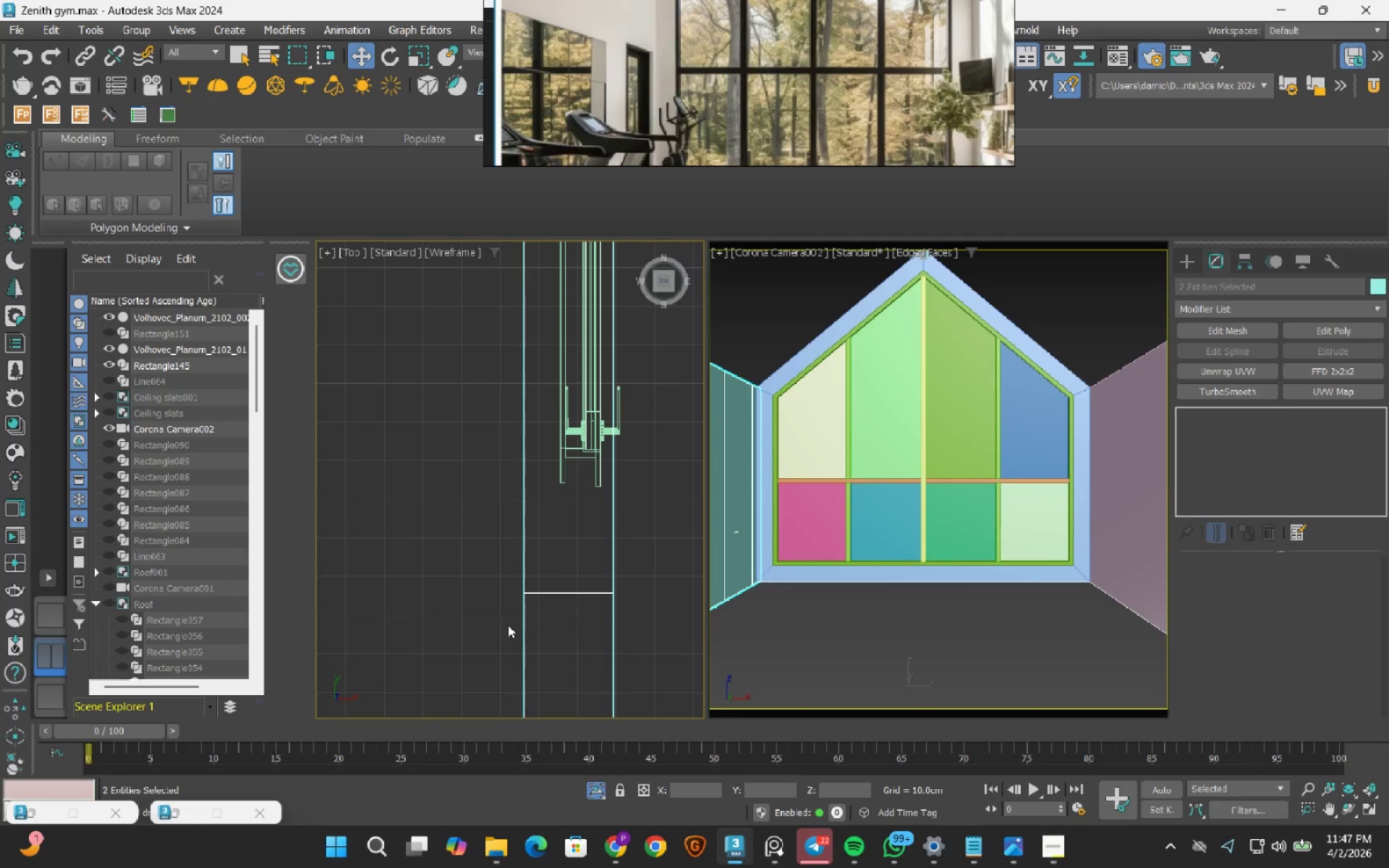 
key(2)
 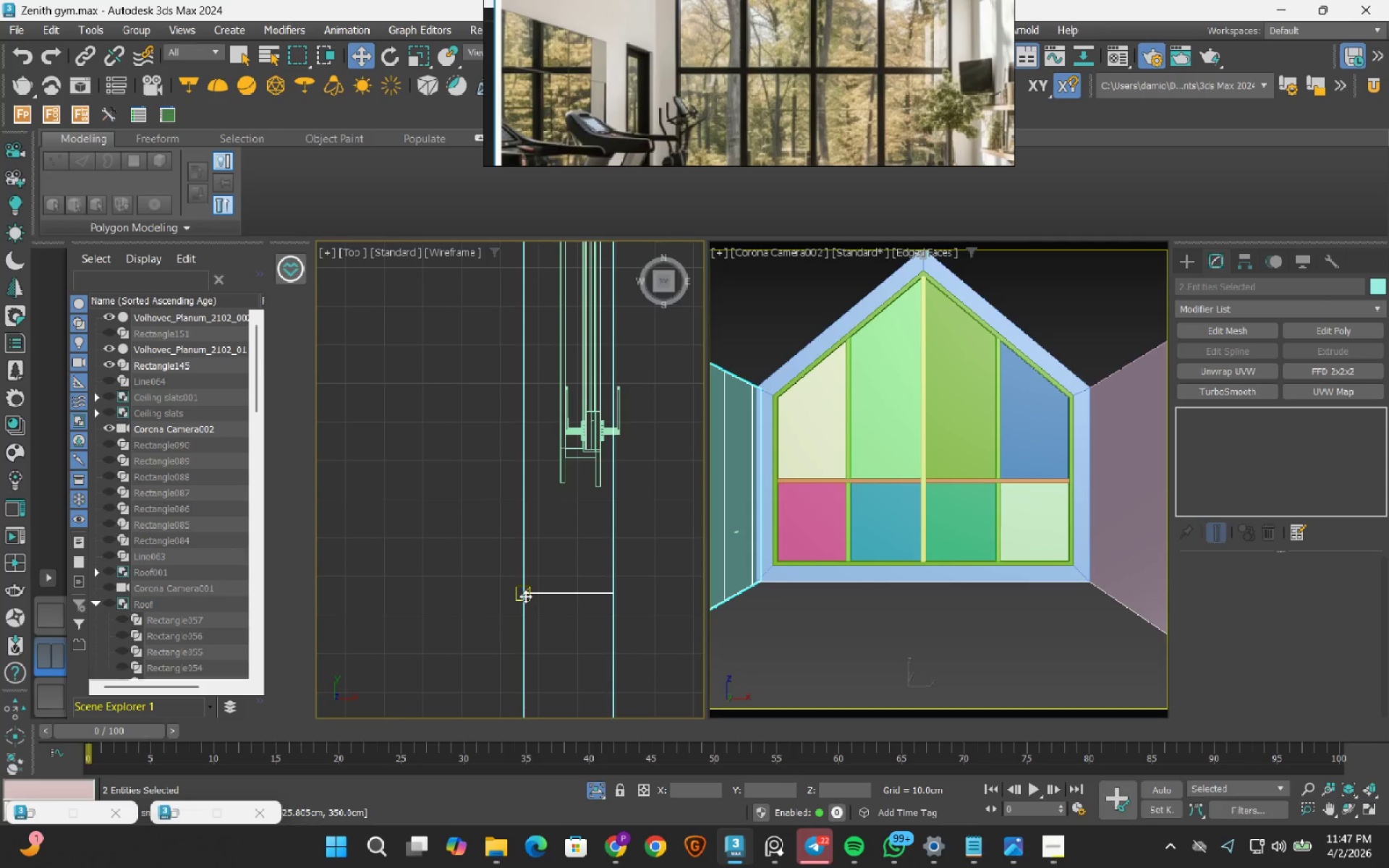 
scroll: coordinate [525, 596], scroll_direction: down, amount: 4.0
 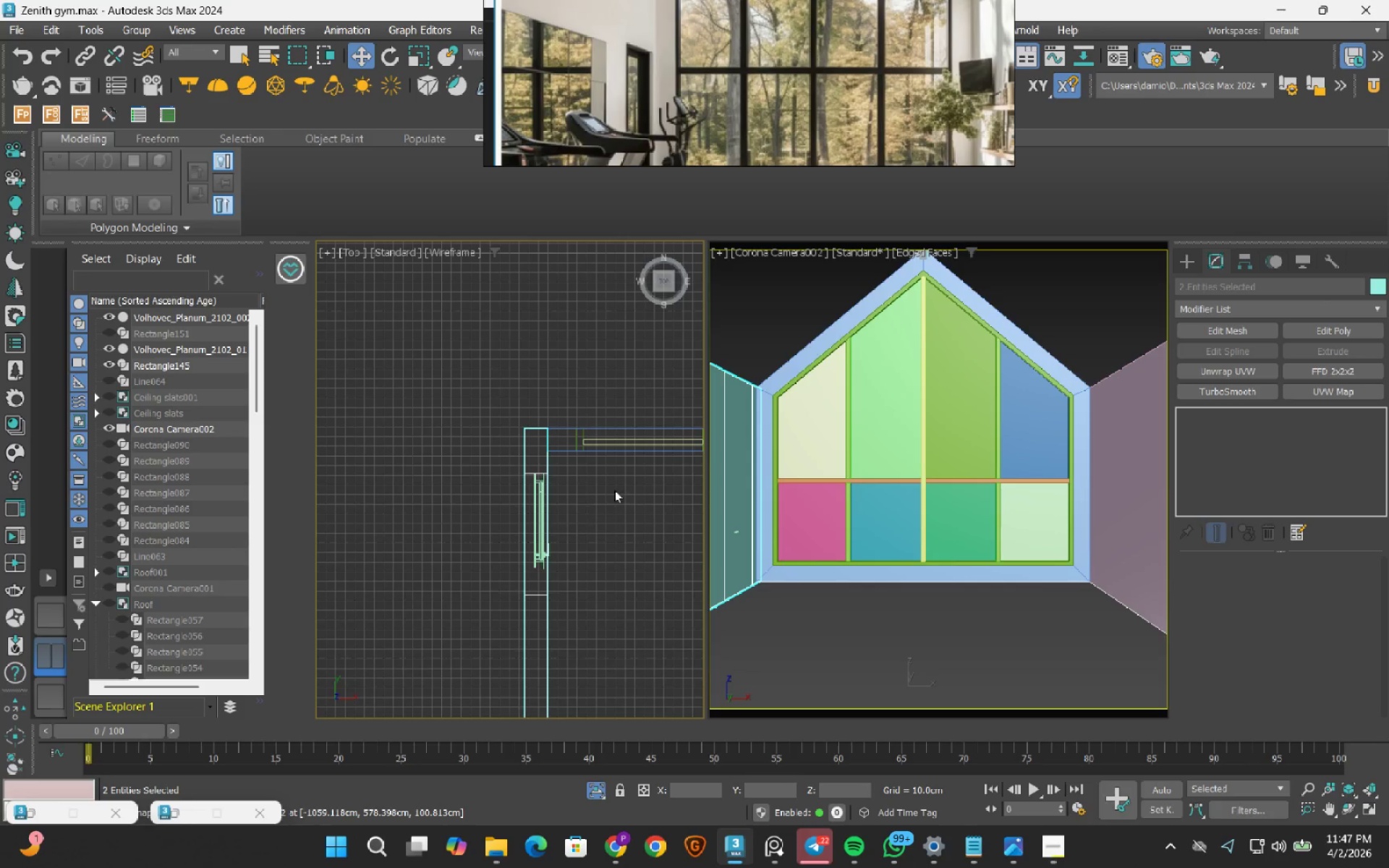 
left_click([624, 481])
 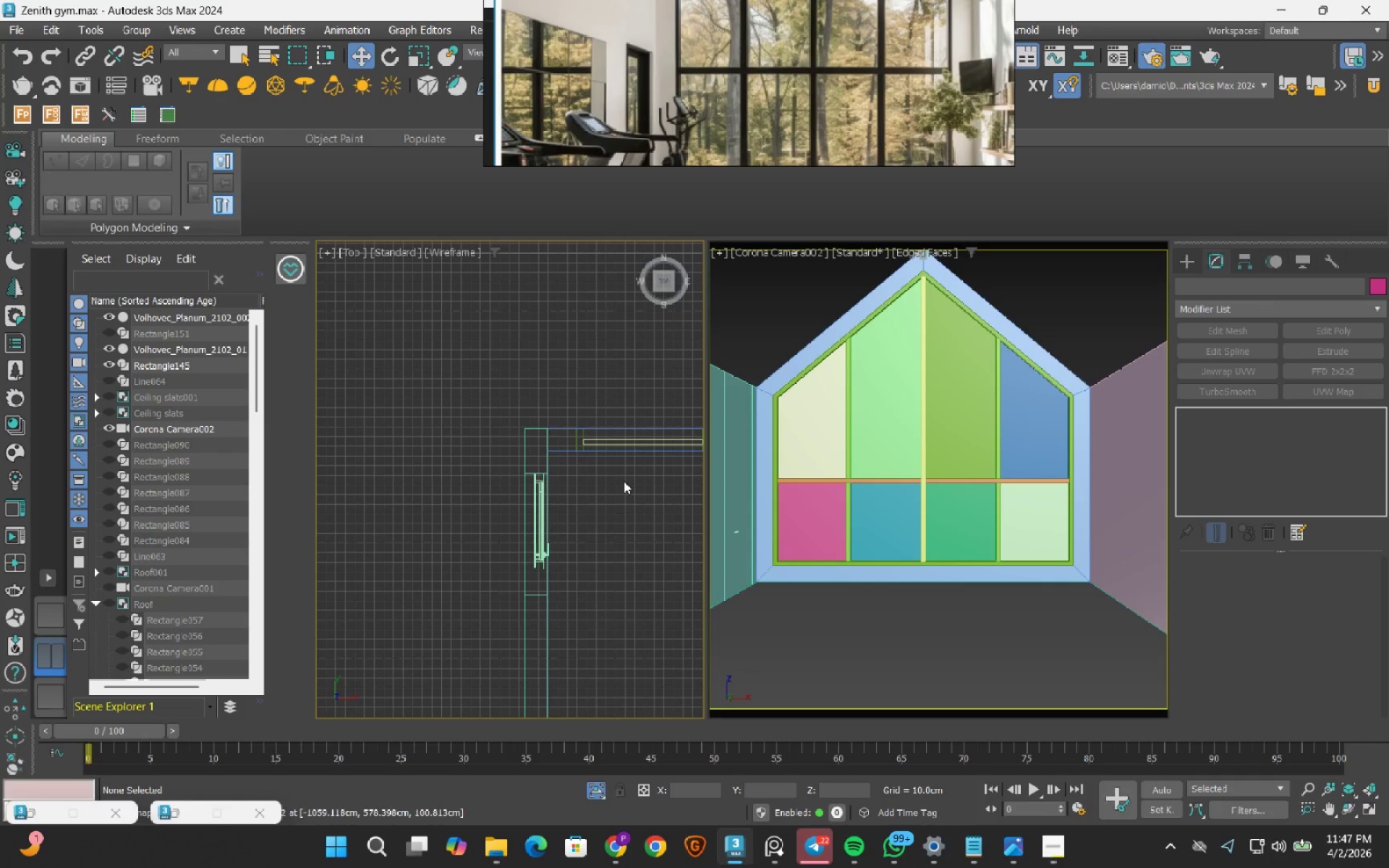 
key(S)
 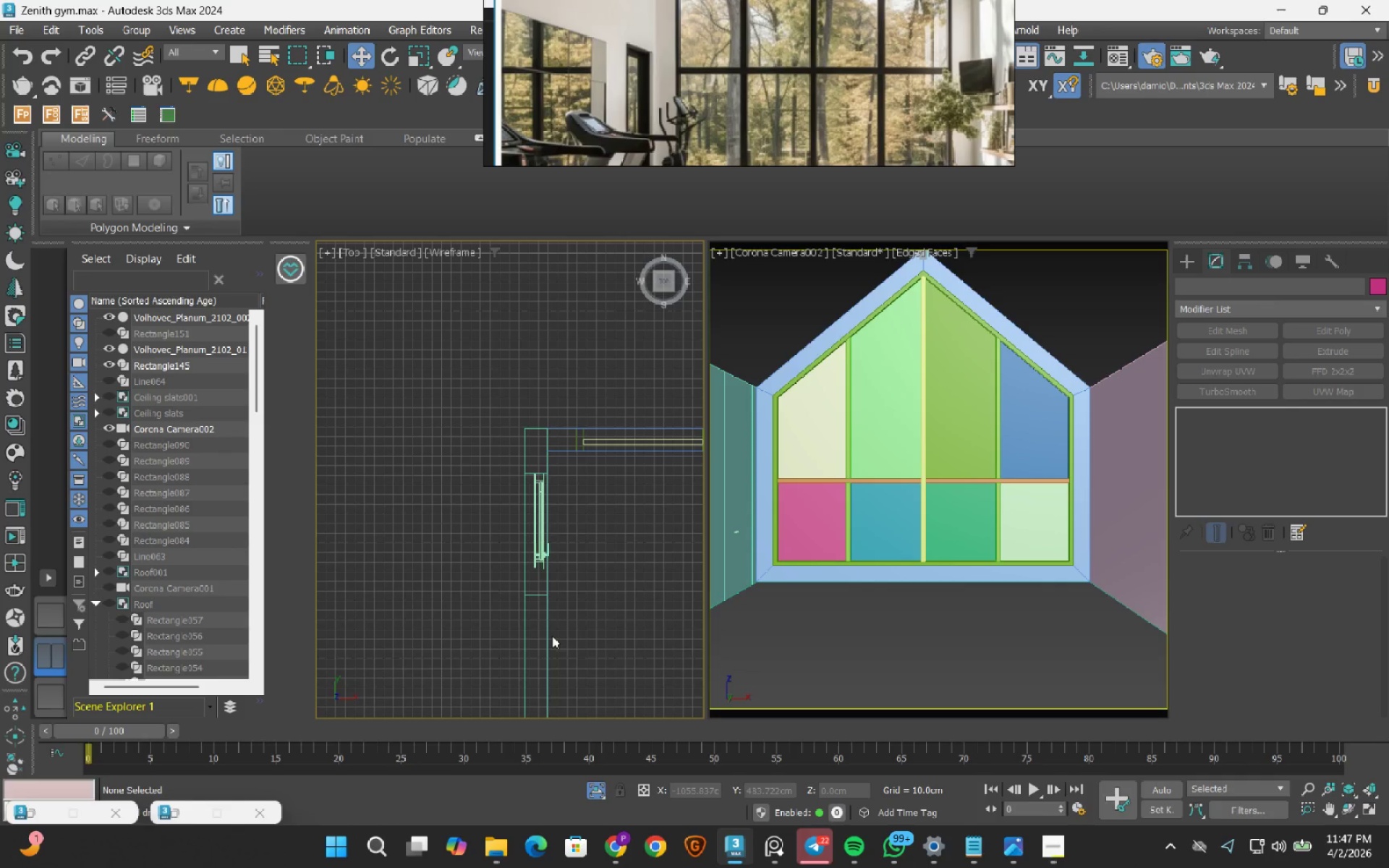 
left_click([547, 625])
 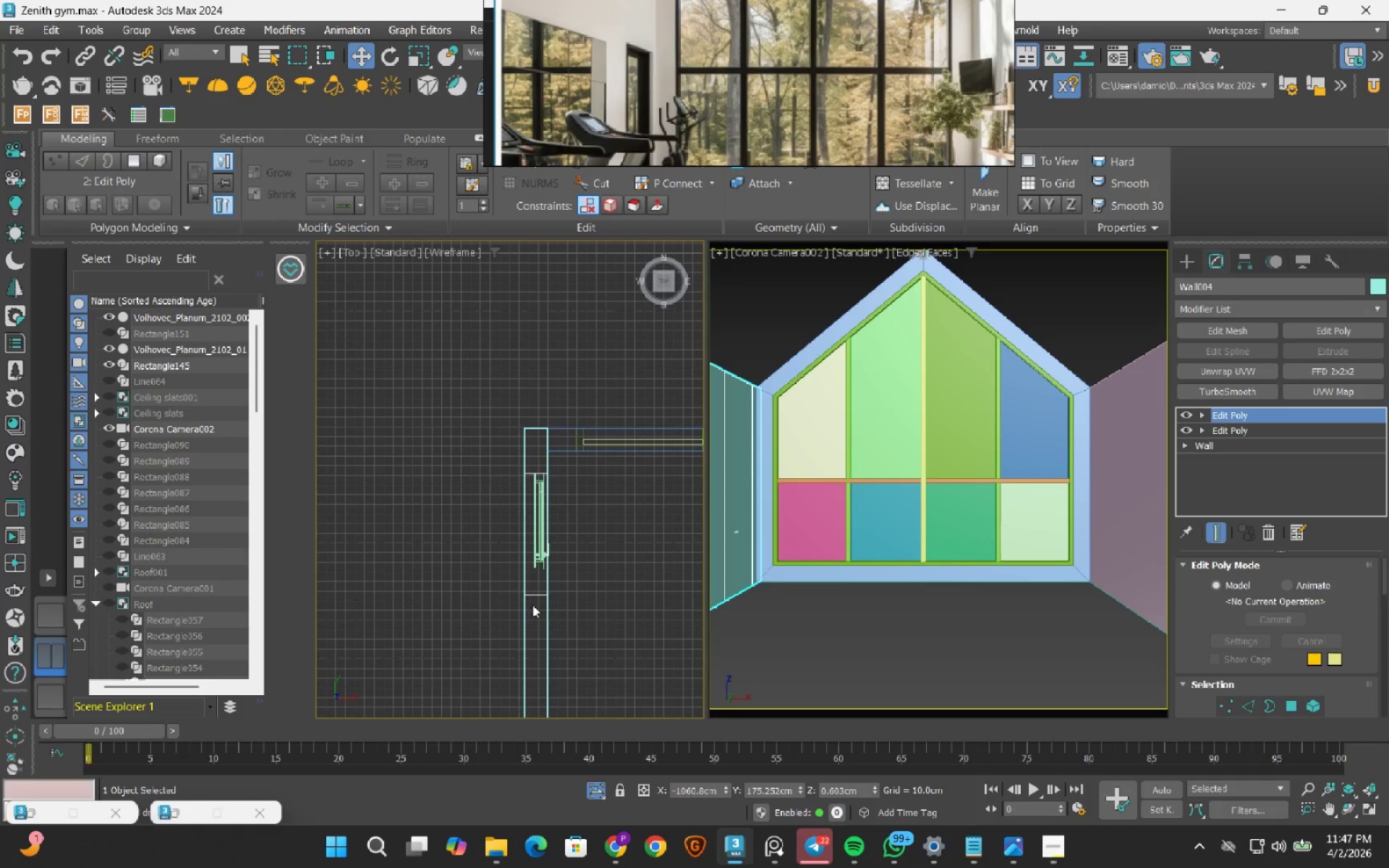 
key(2)
 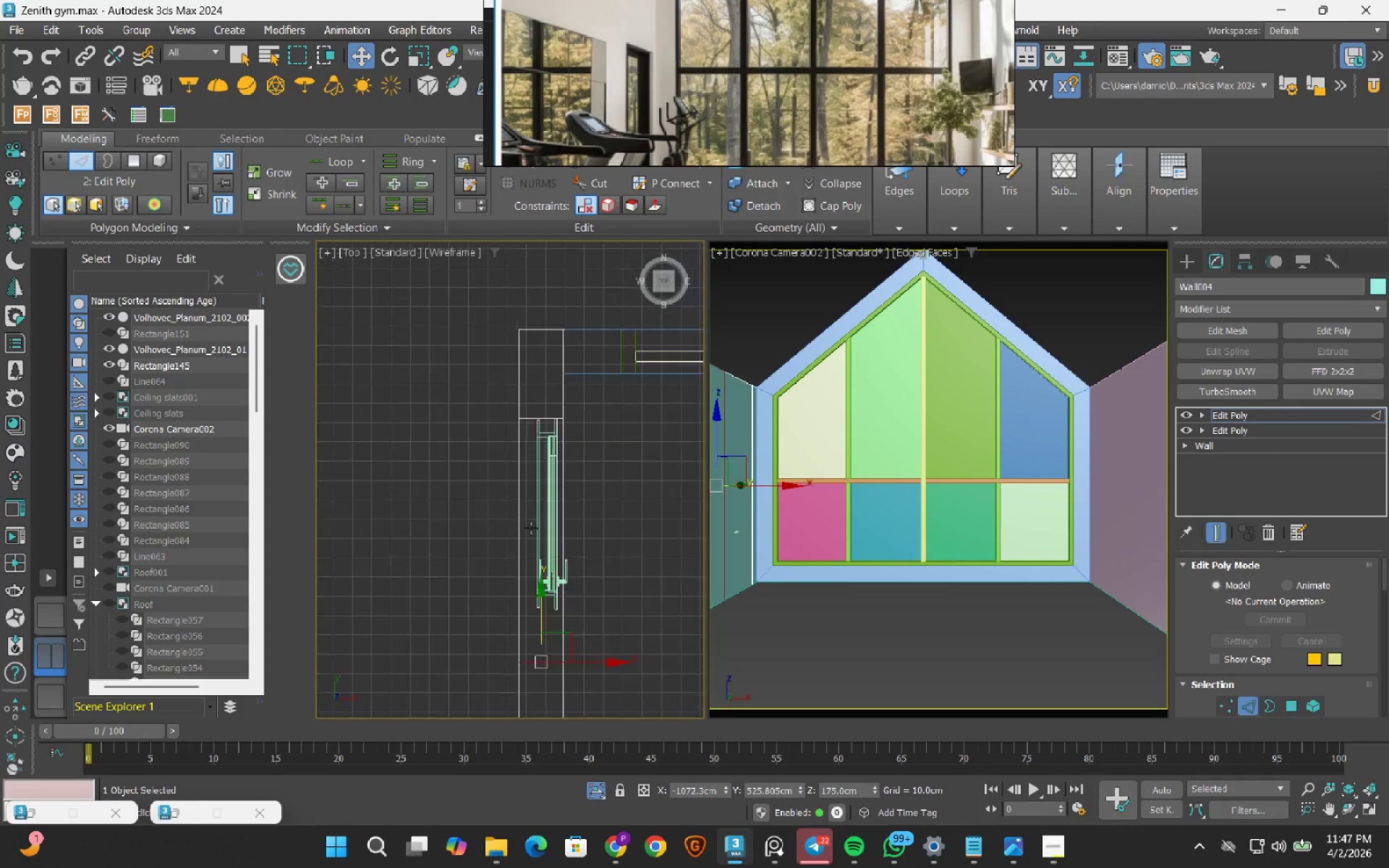 
scroll: coordinate [566, 574], scroll_direction: up, amount: 4.0
 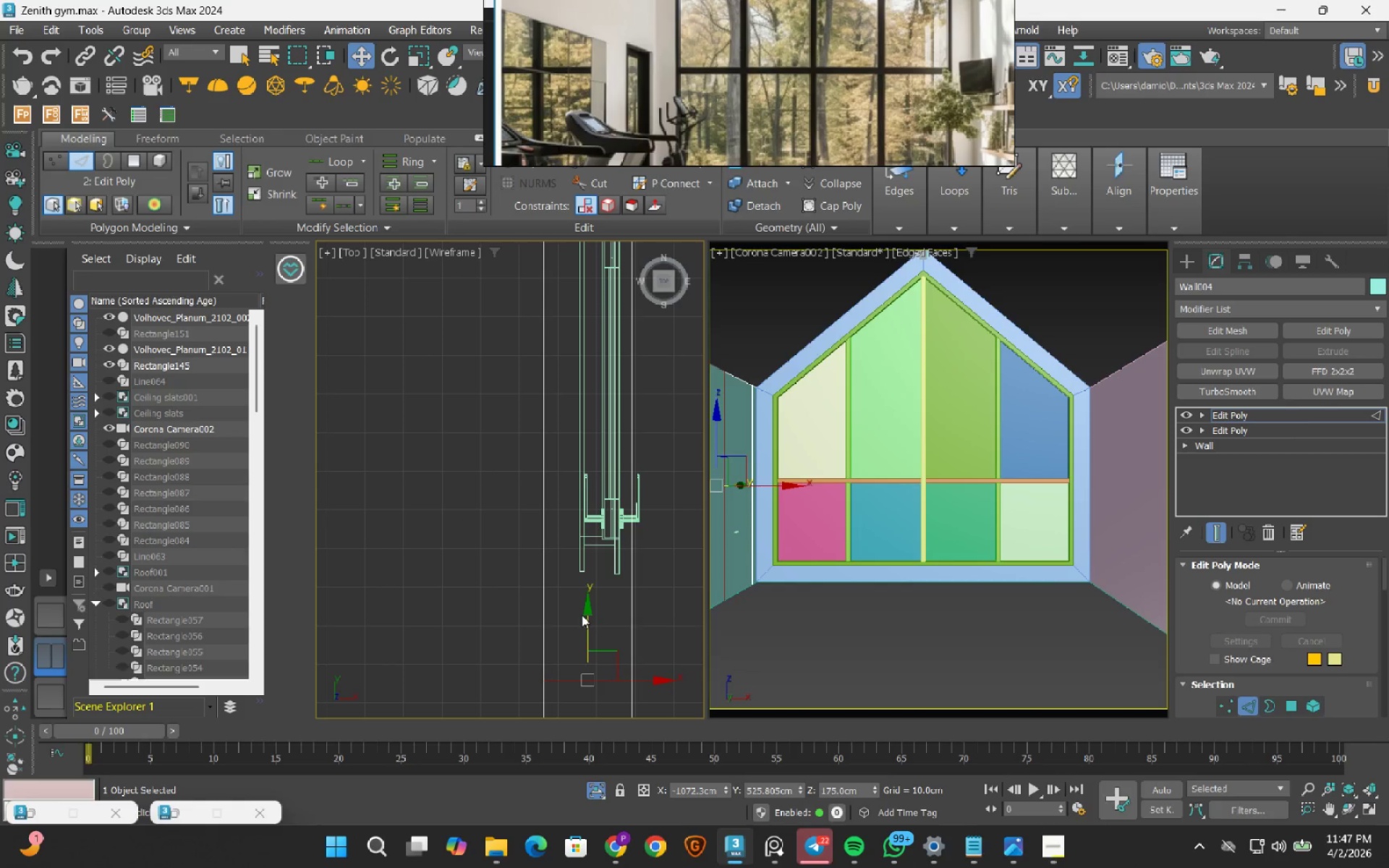 
left_click_drag(start_coordinate=[582, 615], to_coordinate=[585, 581])
 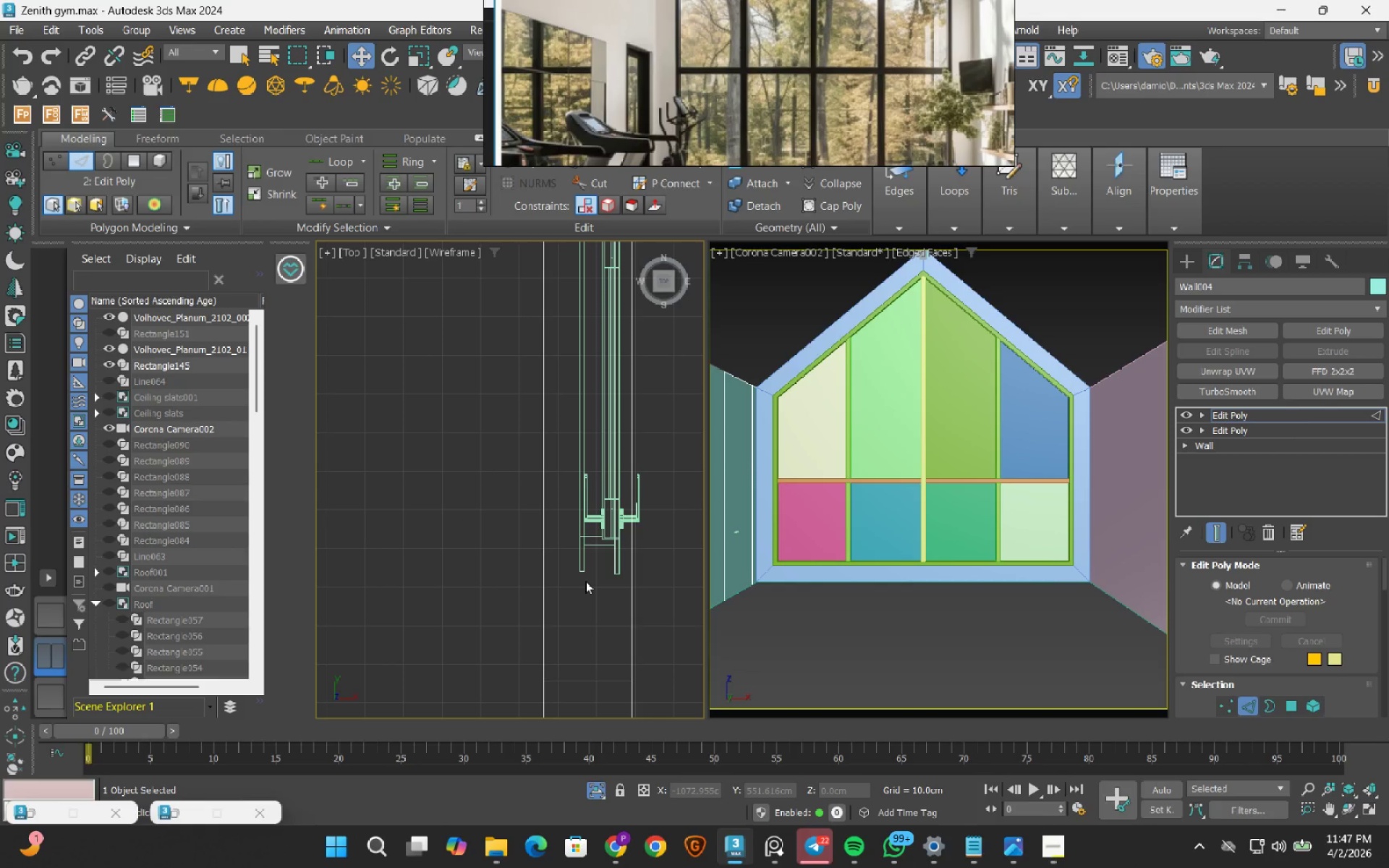 
key(Control+Z)
 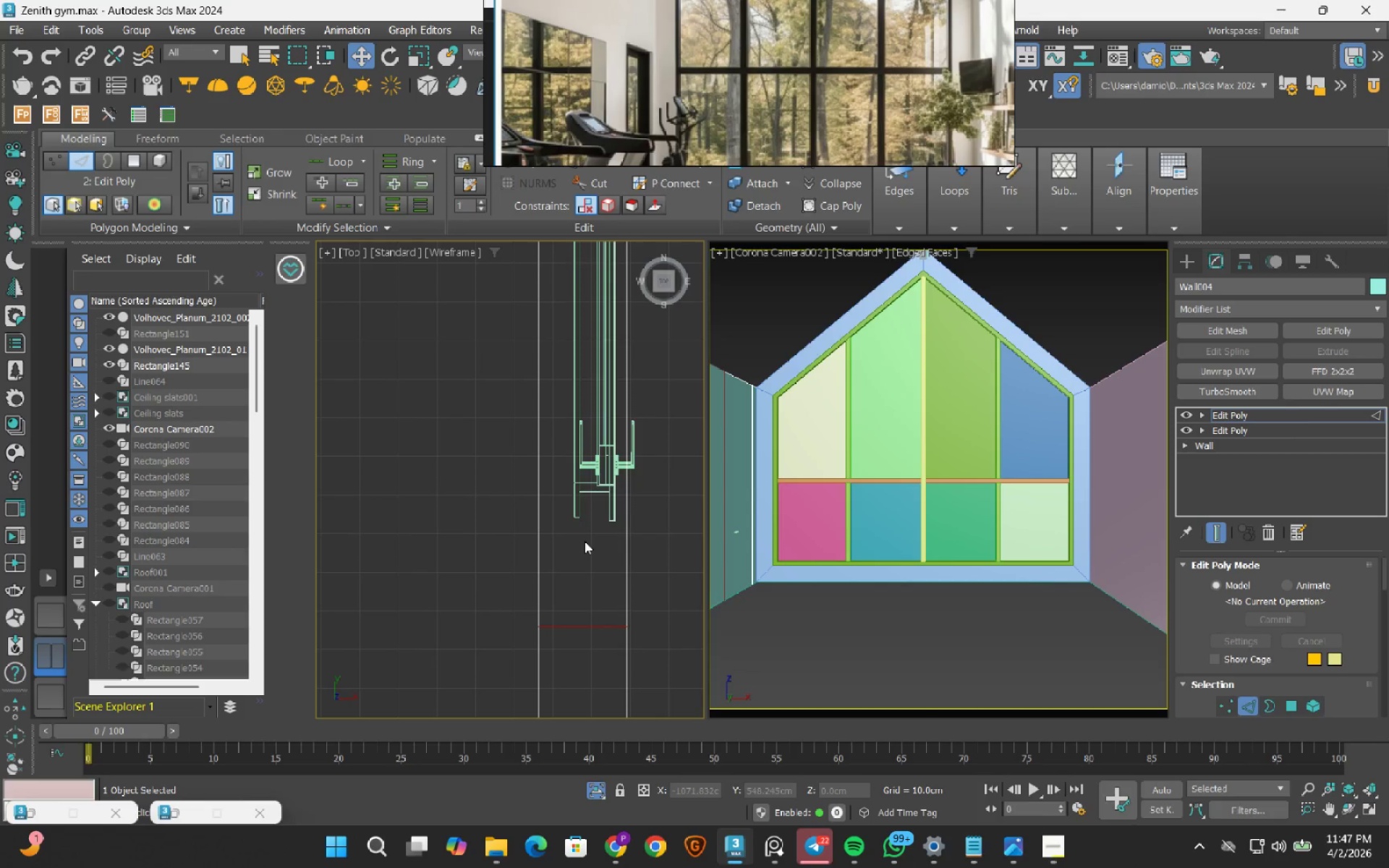 
scroll: coordinate [516, 530], scroll_direction: down, amount: 11.0
 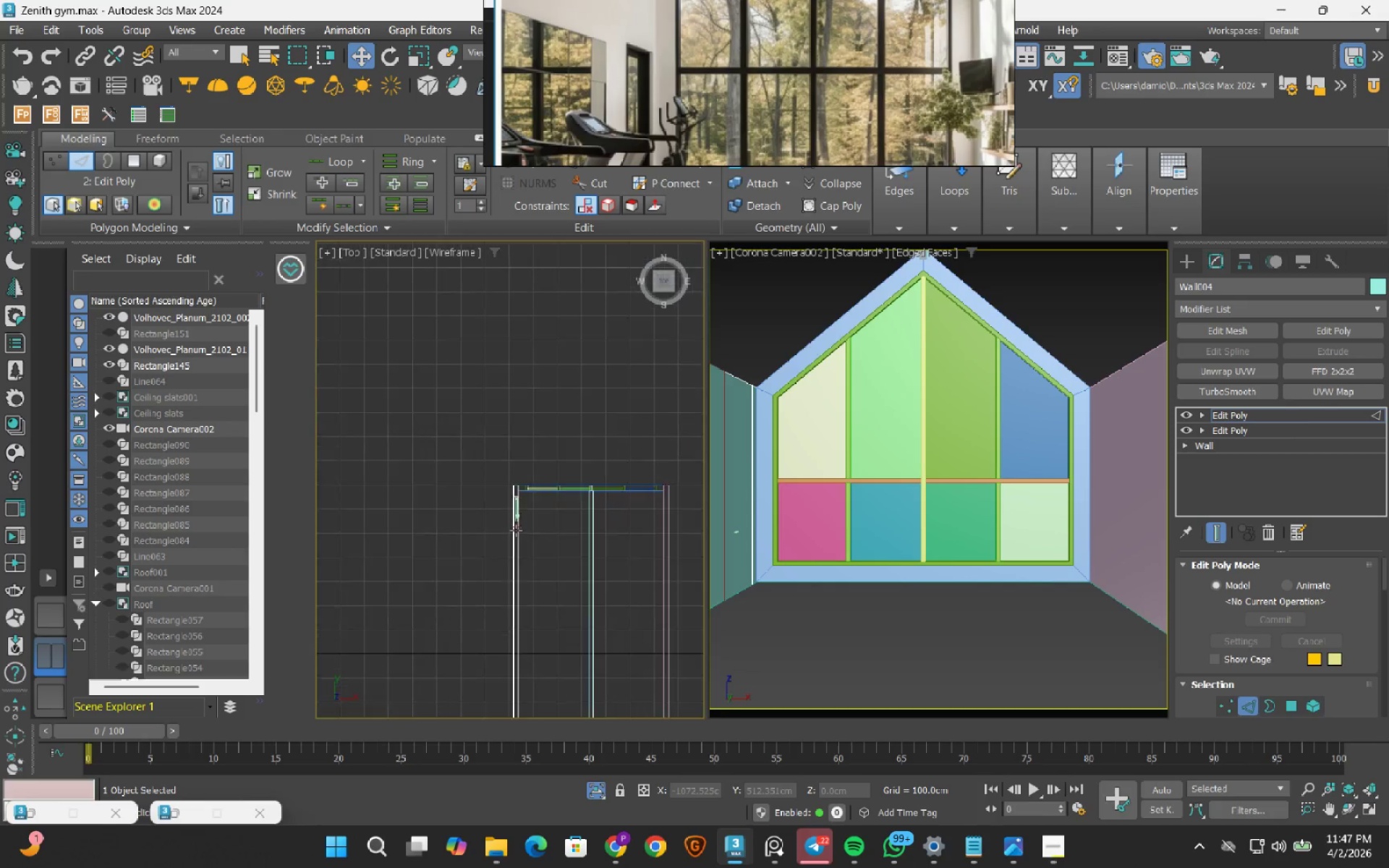 
key(W)
 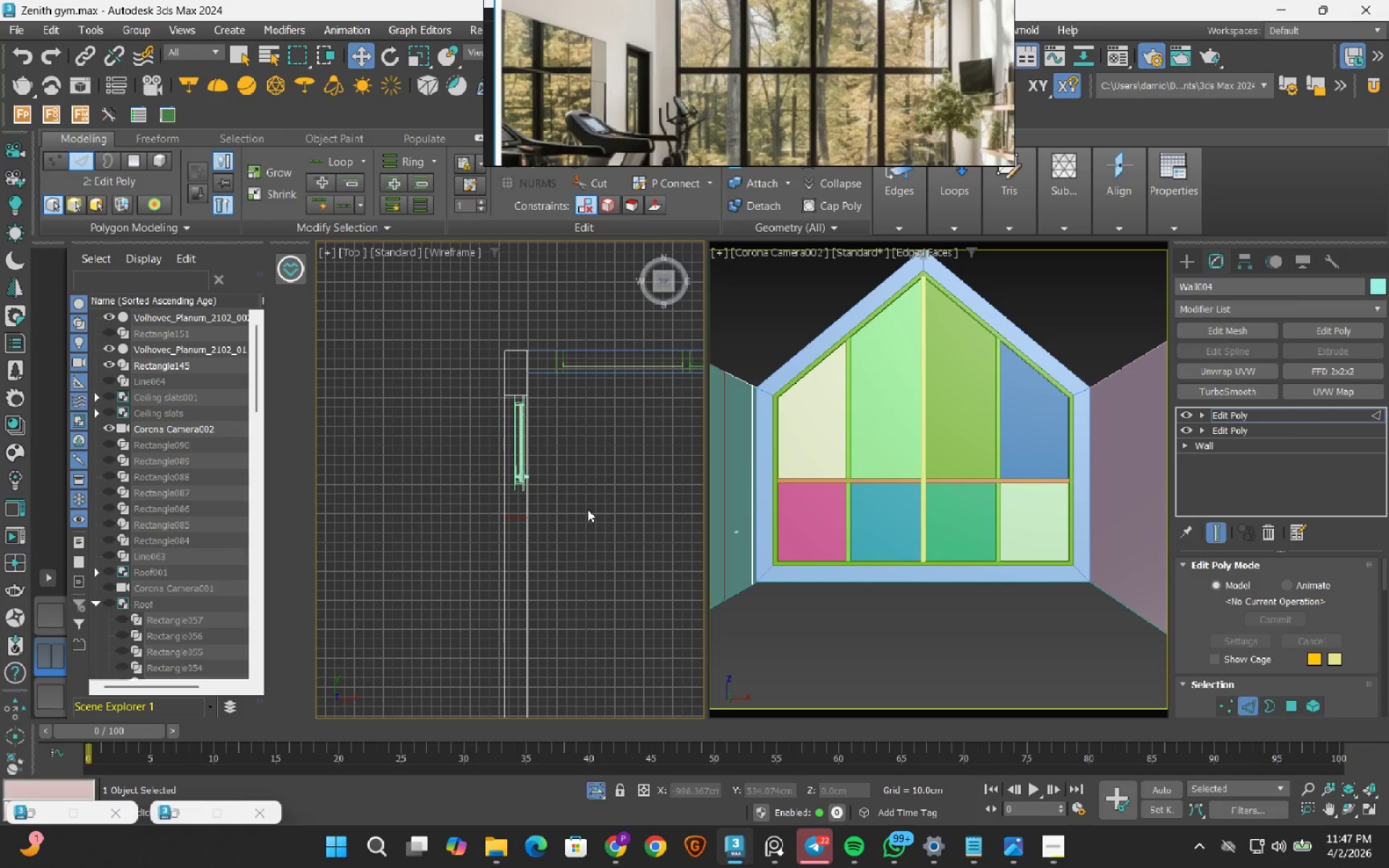 
scroll: coordinate [516, 530], scroll_direction: up, amount: 7.0
 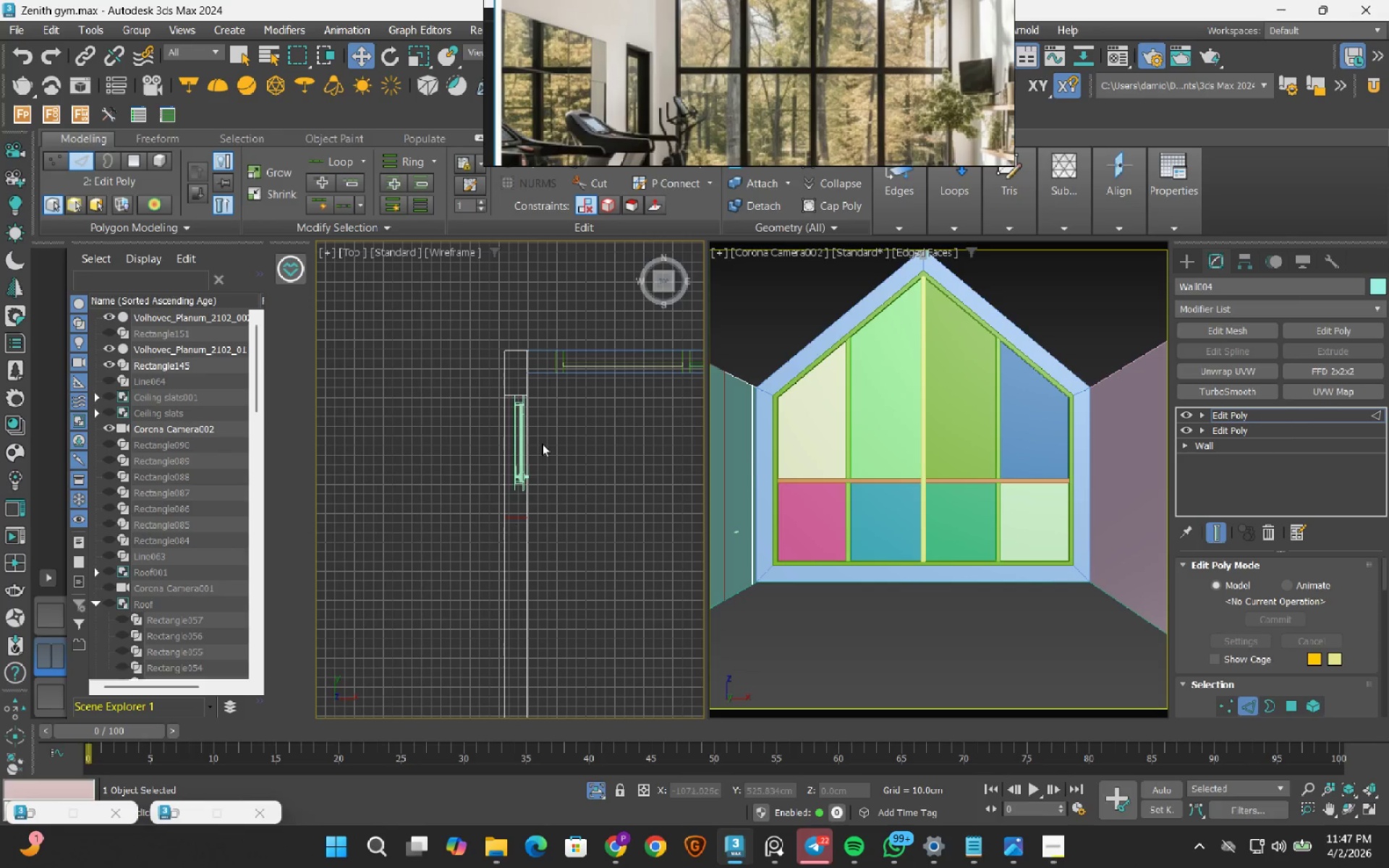 
scroll: coordinate [587, 510], scroll_direction: down, amount: 2.0
 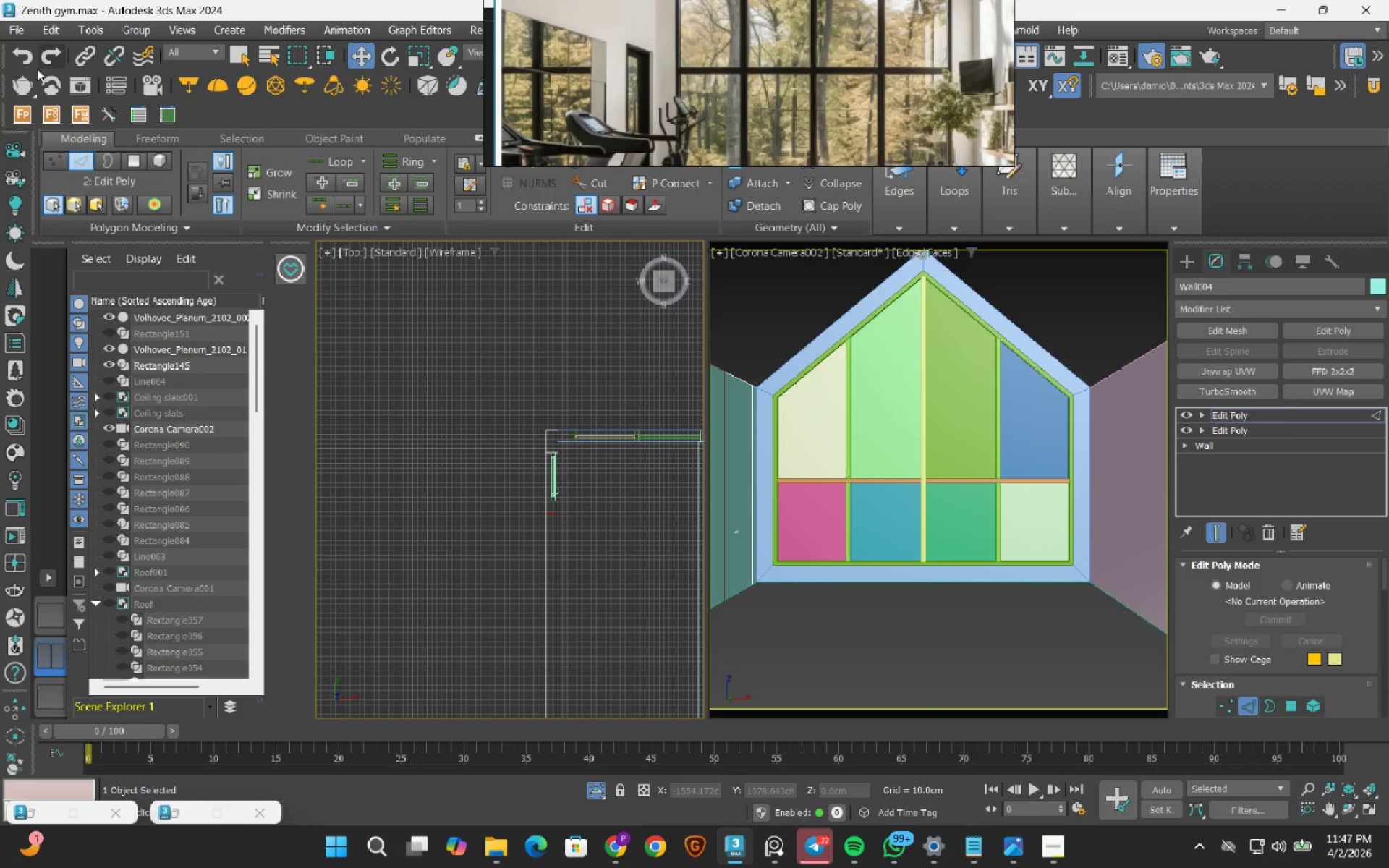 
left_click([22, 55])
 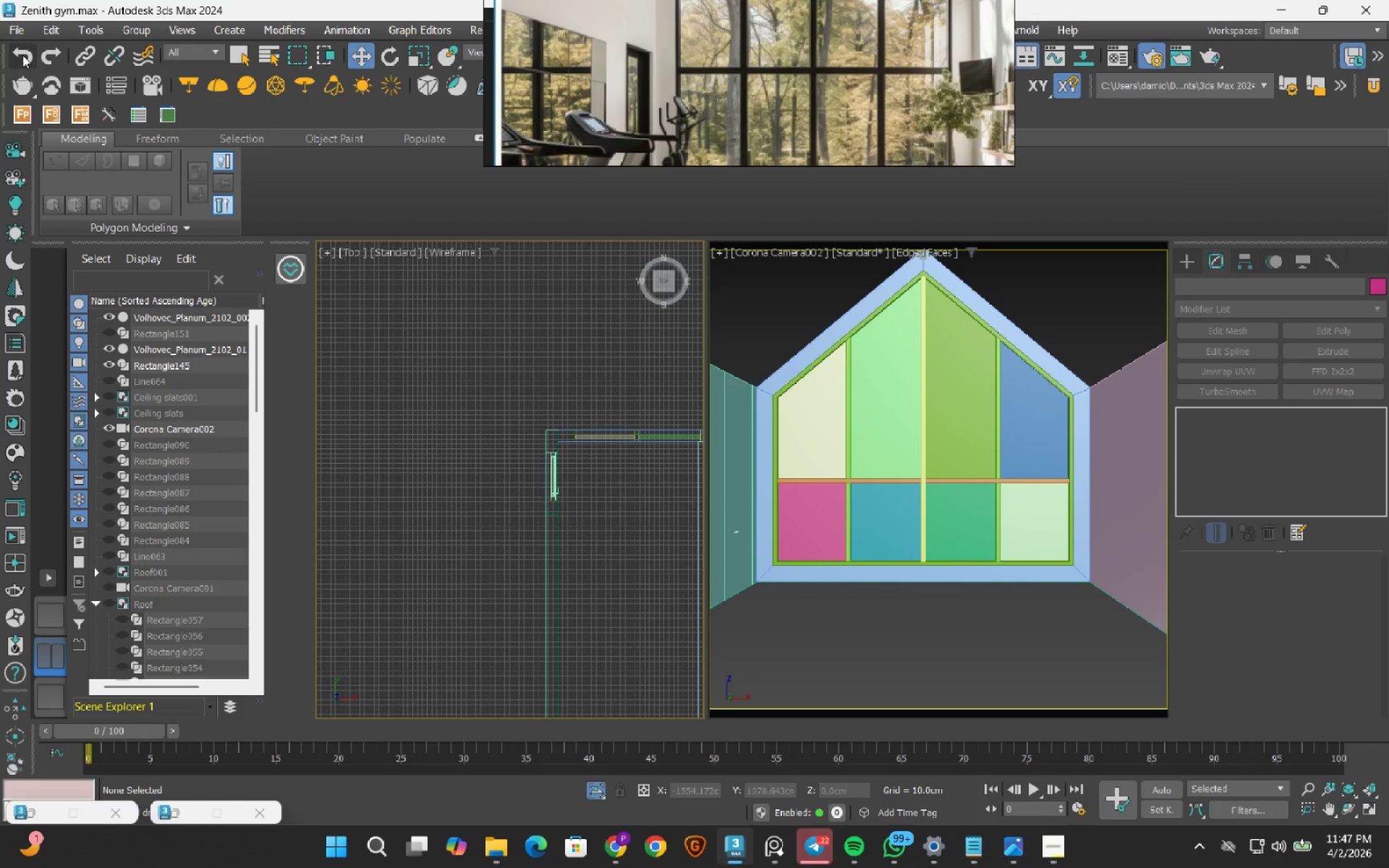 
left_click([22, 55])
 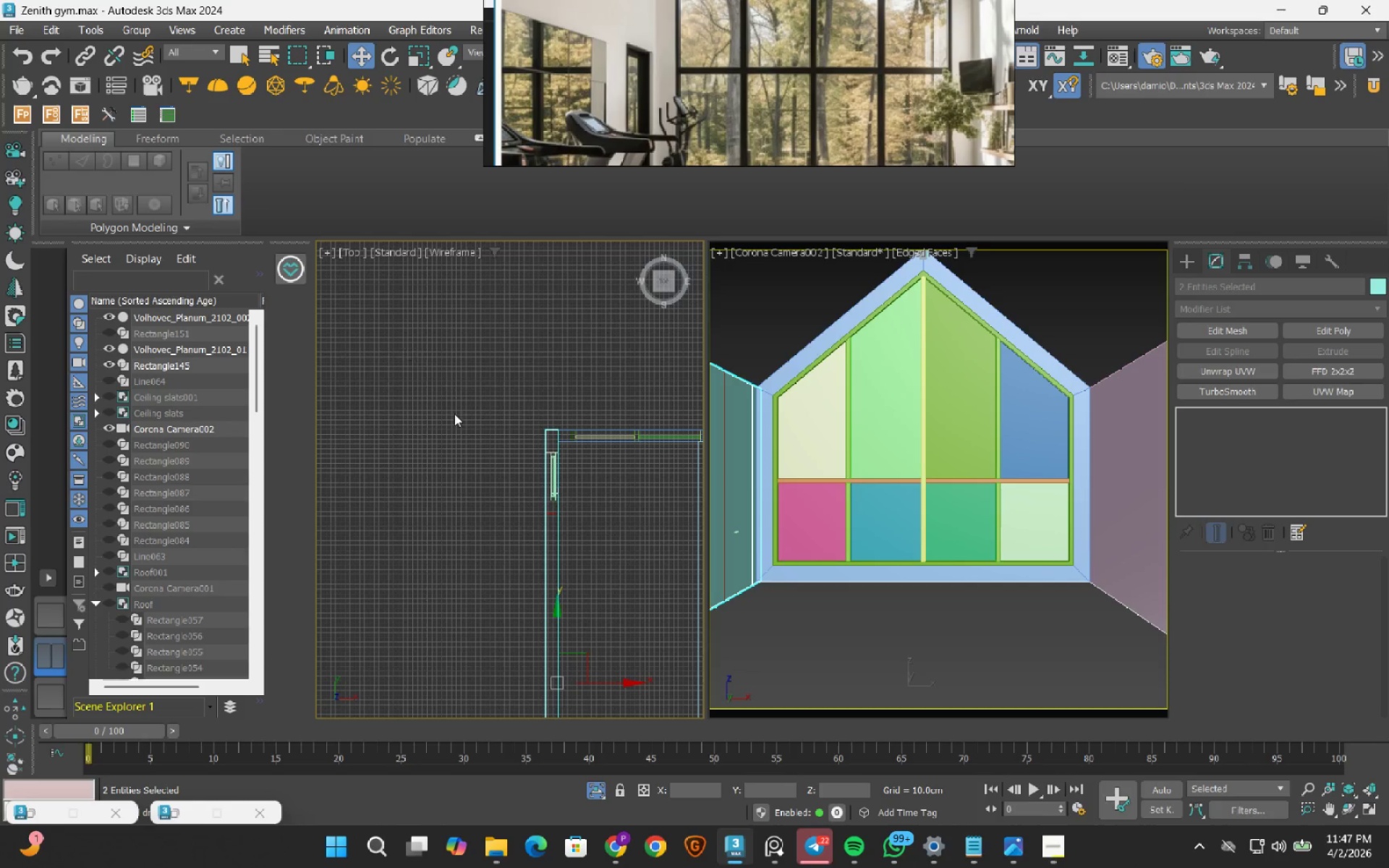 
left_click([556, 488])
 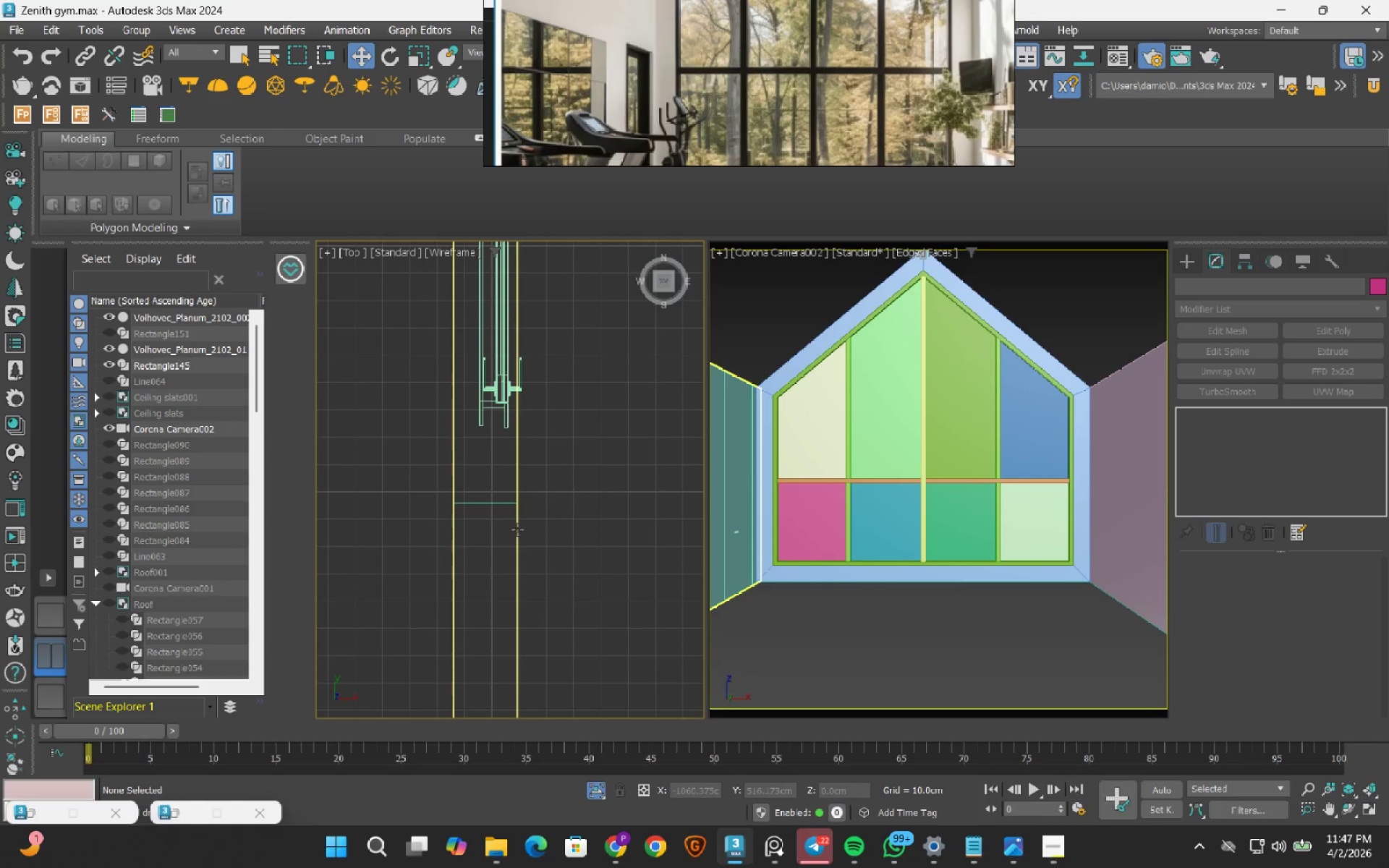 
scroll: coordinate [540, 474], scroll_direction: up, amount: 5.0
 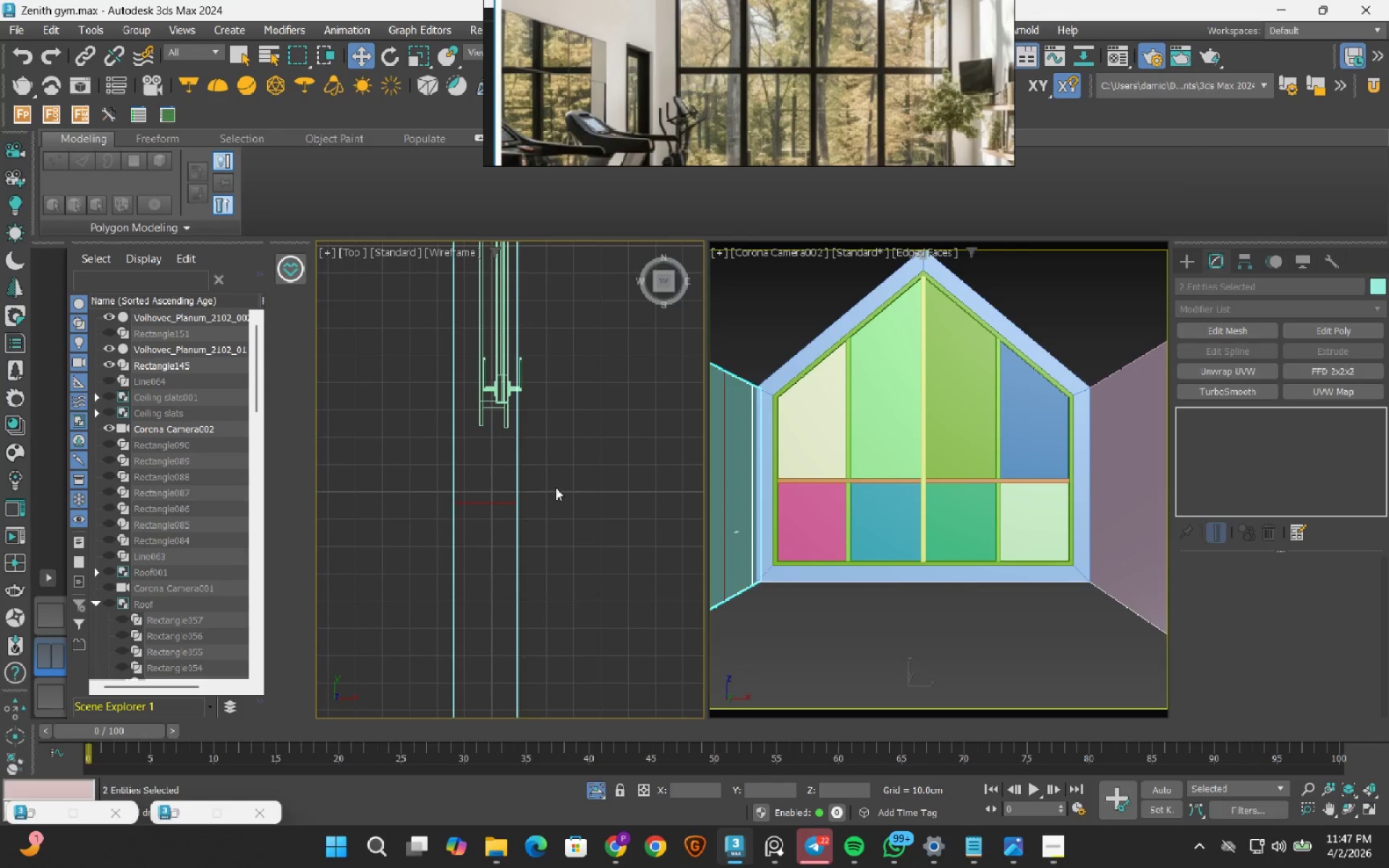 
left_click([517, 529])
 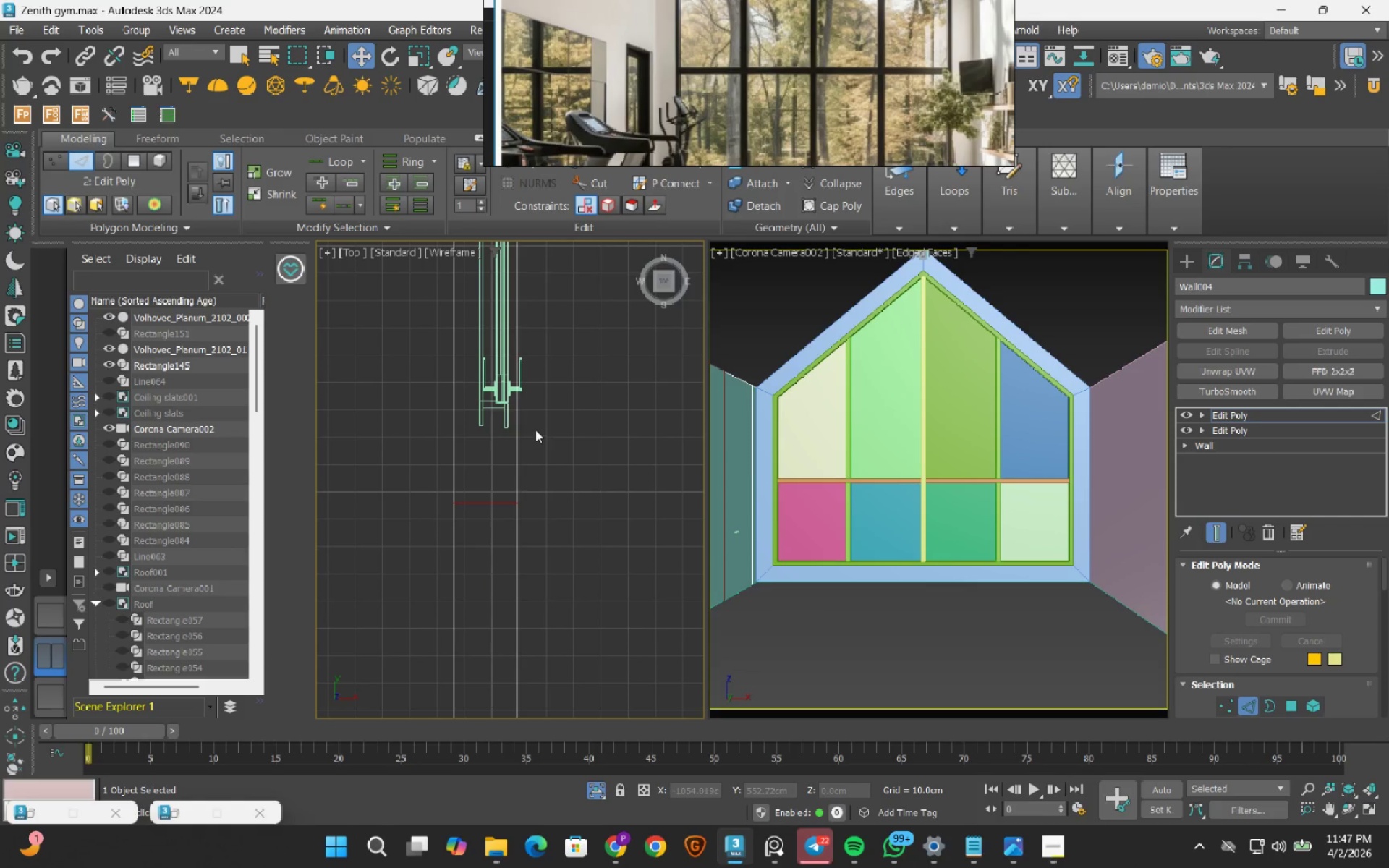 
scroll: coordinate [496, 469], scroll_direction: down, amount: 7.0
 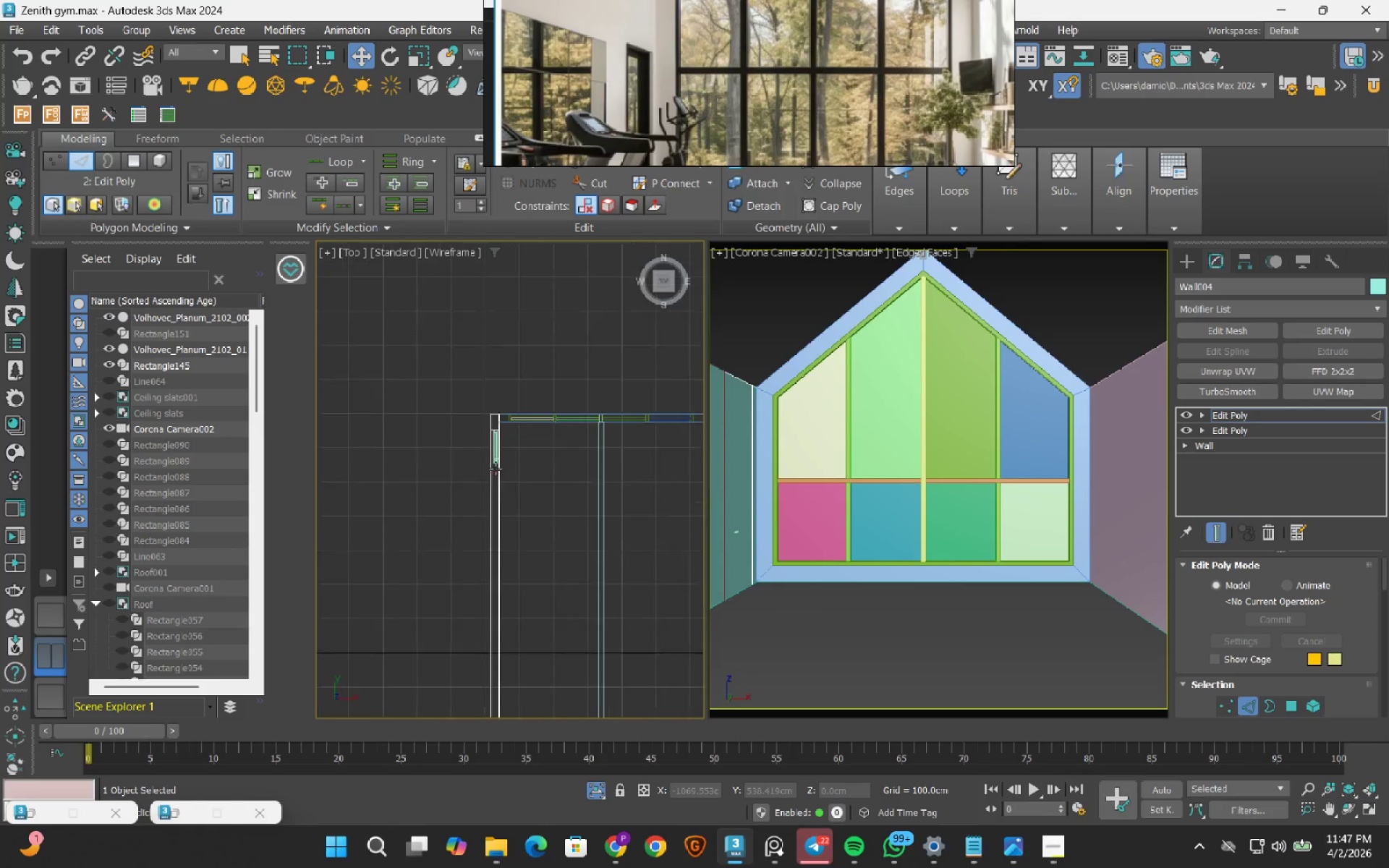 
left_click([498, 530])
 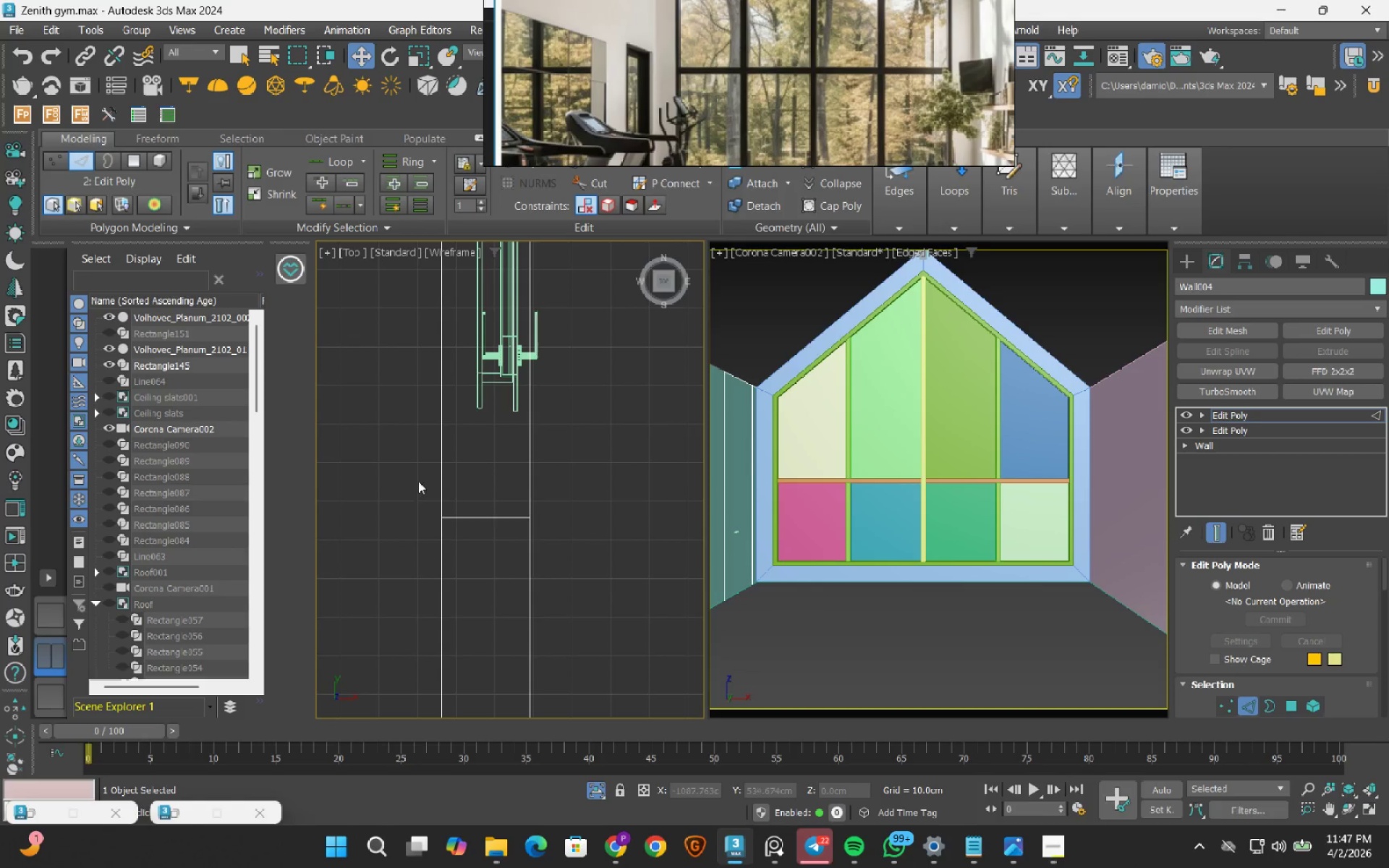 
scroll: coordinate [493, 469], scroll_direction: up, amount: 8.0
 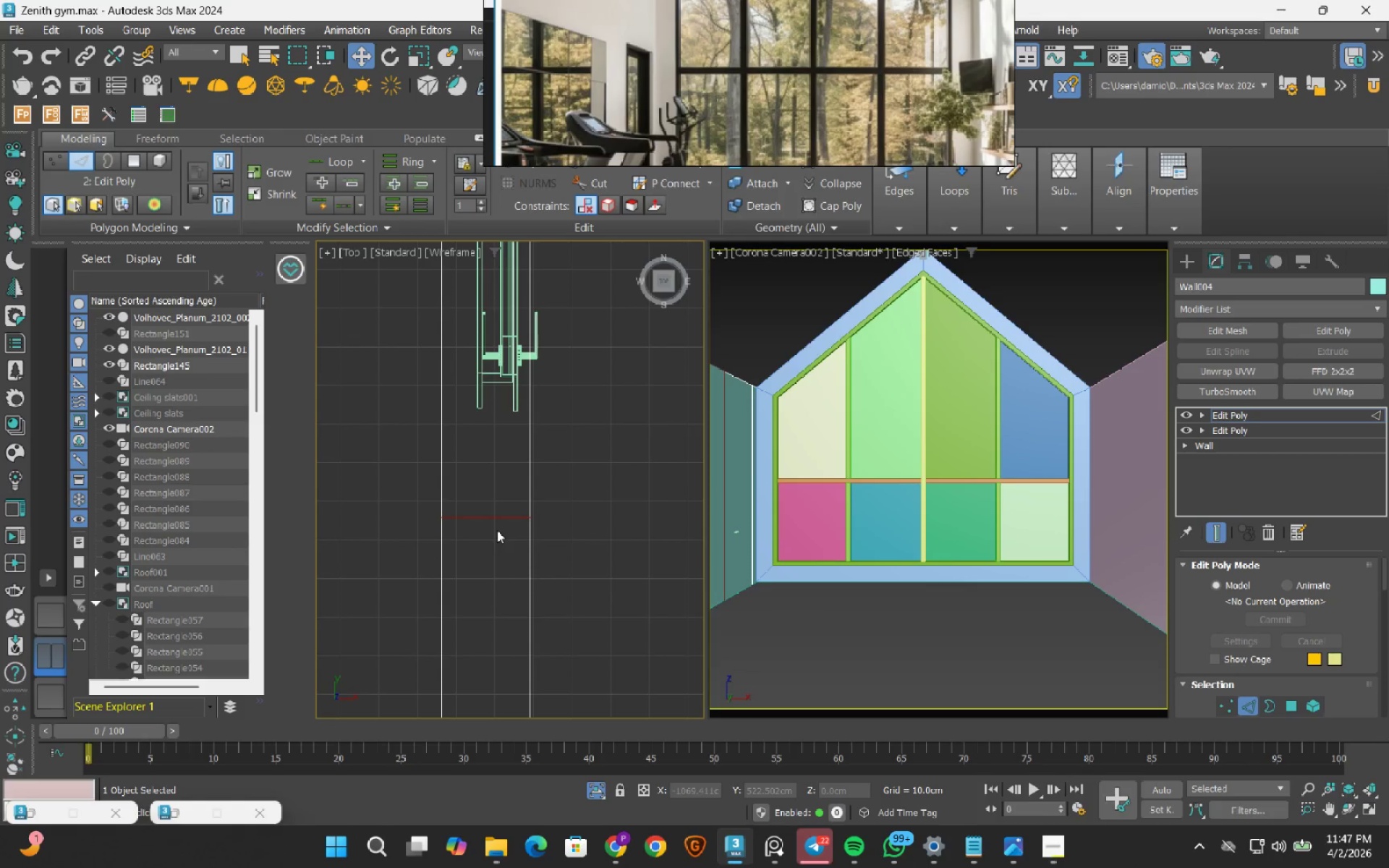 
left_click_drag(start_coordinate=[401, 477], to_coordinate=[582, 553])
 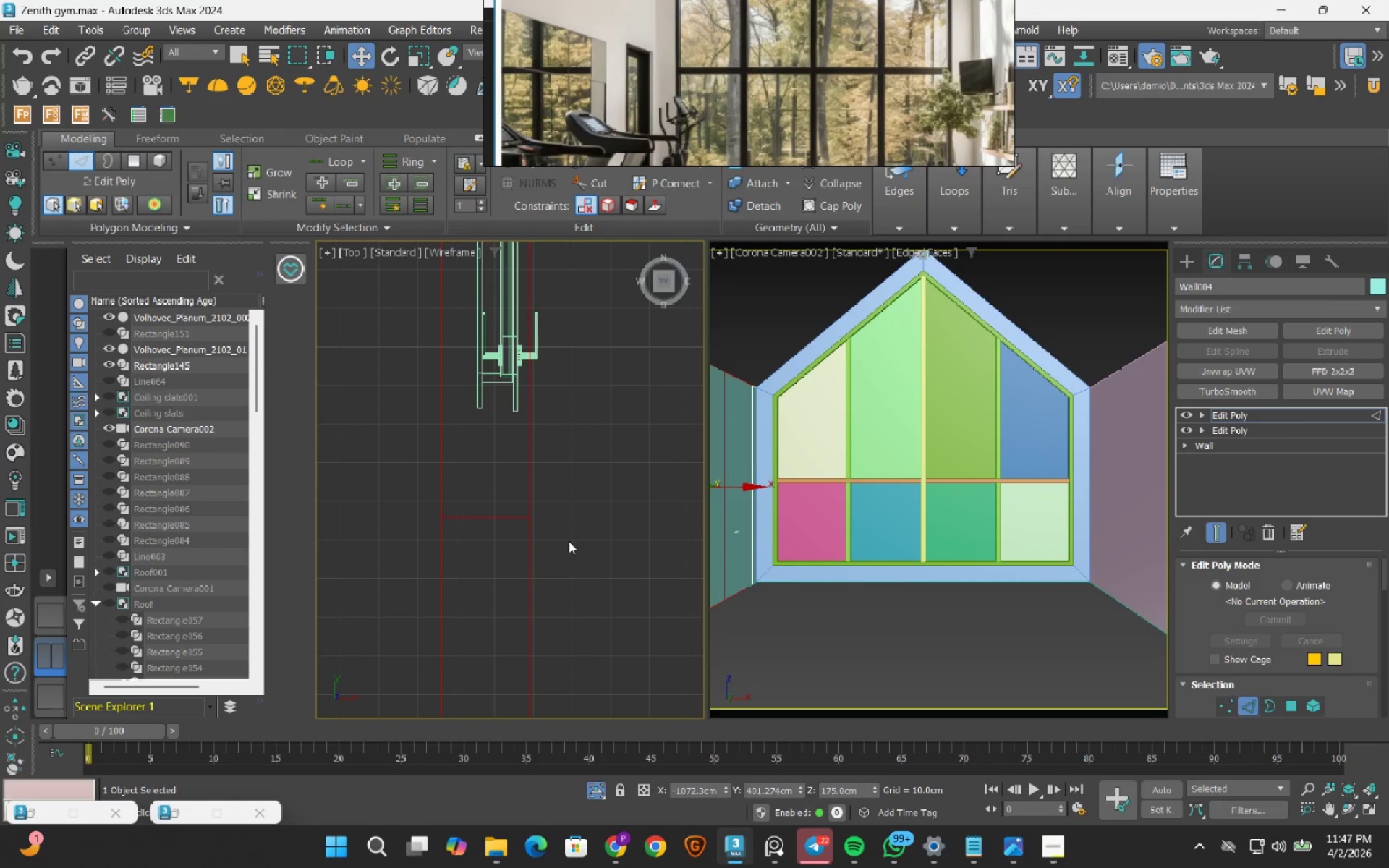 
hold_key(key=AltLeft, duration=1.47)
left_click_drag(start_coordinate=[592, 638], to_coordinate=[300, 575])
 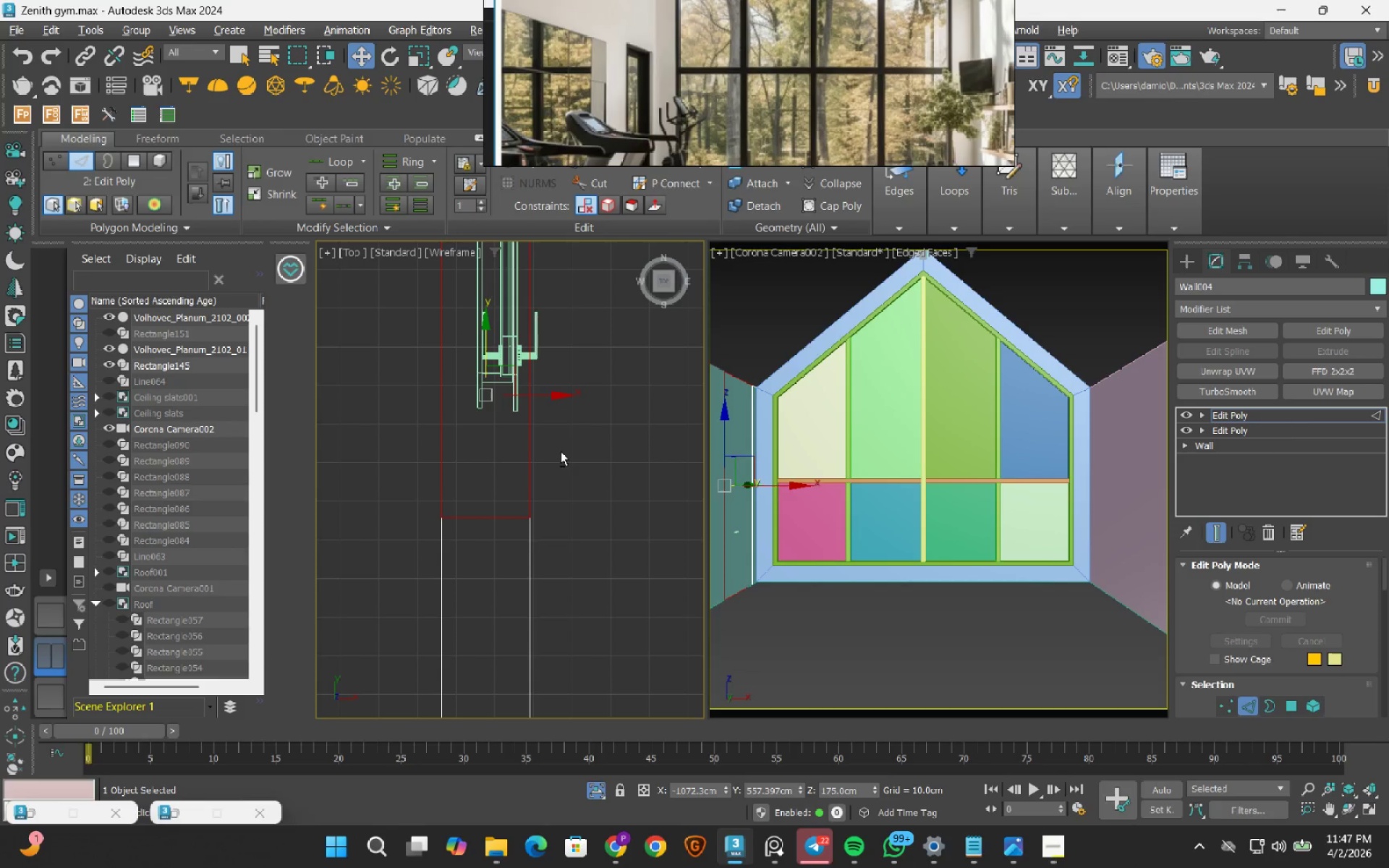 
left_click_drag(start_coordinate=[548, 452], to_coordinate=[325, 401])
 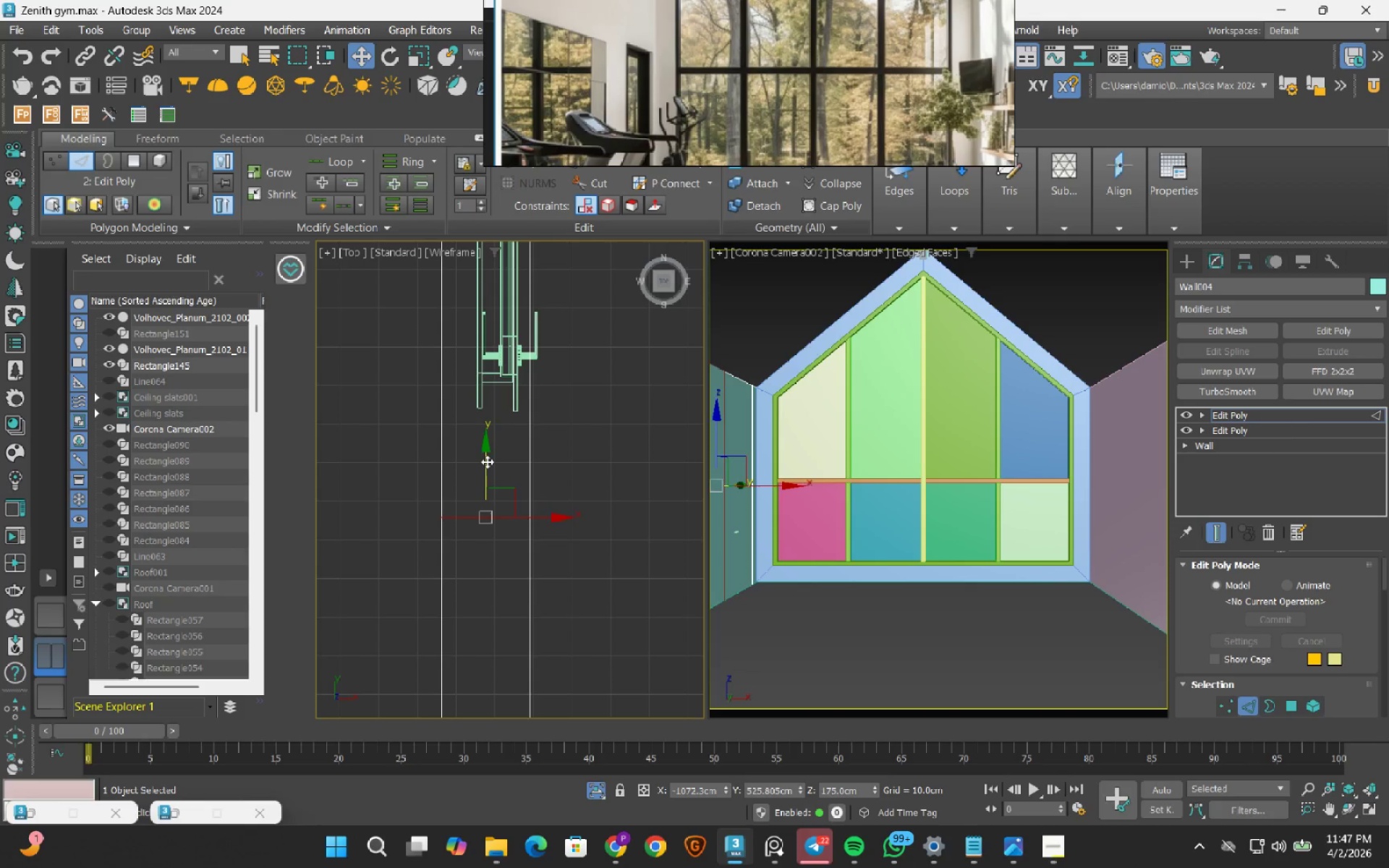 
left_click_drag(start_coordinate=[487, 461], to_coordinate=[496, 357])
 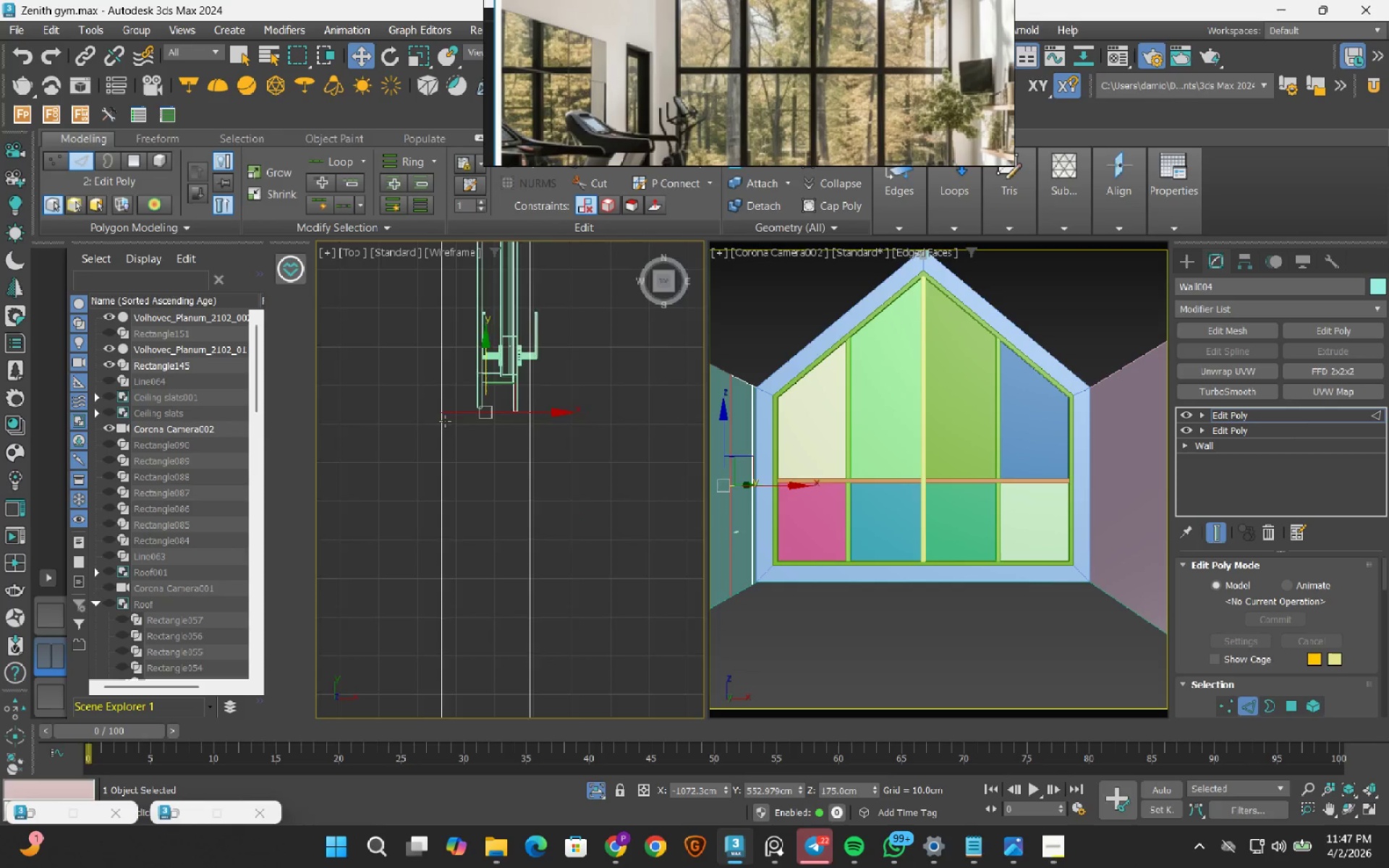 
scroll: coordinate [562, 407], scroll_direction: up, amount: 7.0
 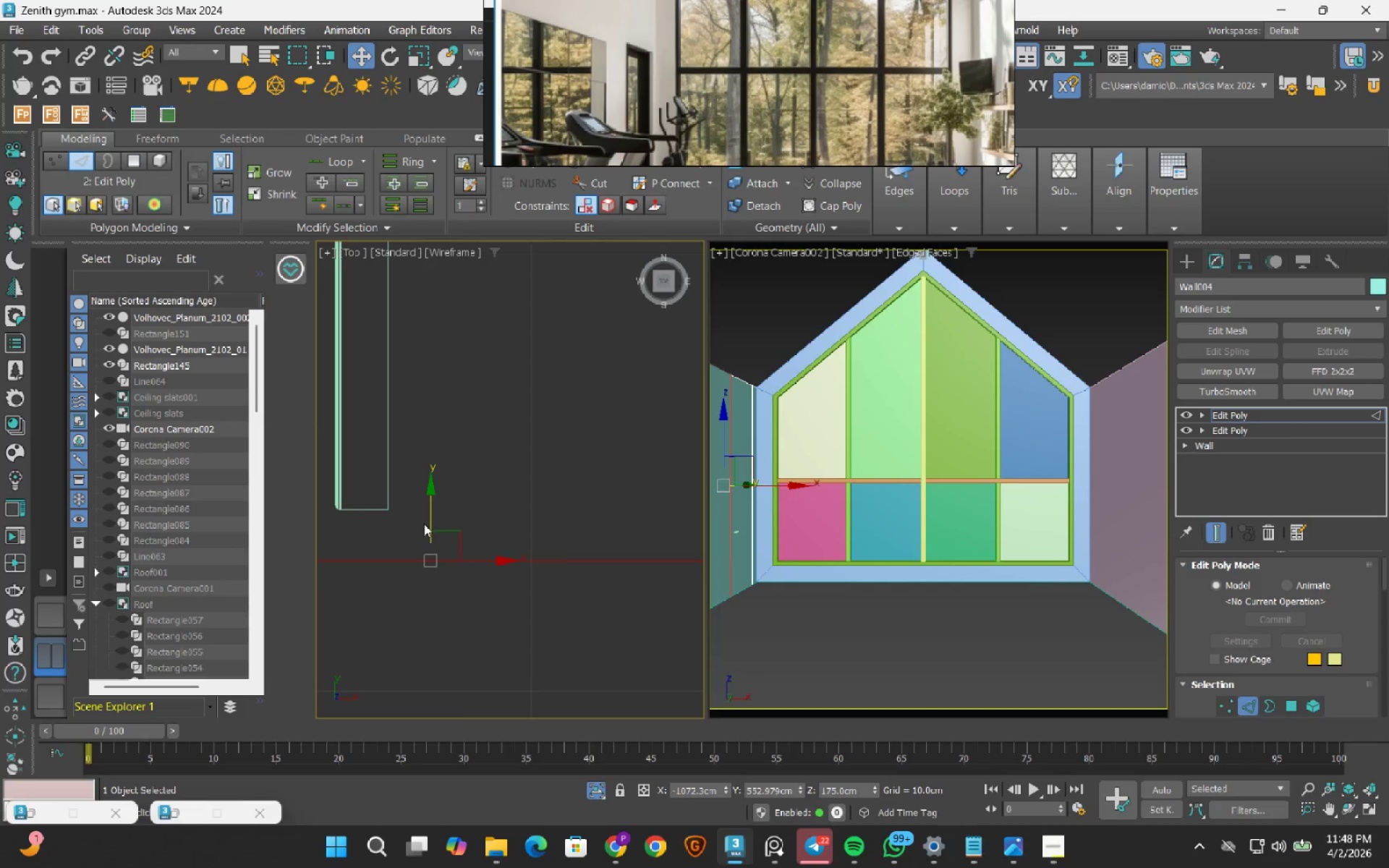 
type(ss1)
 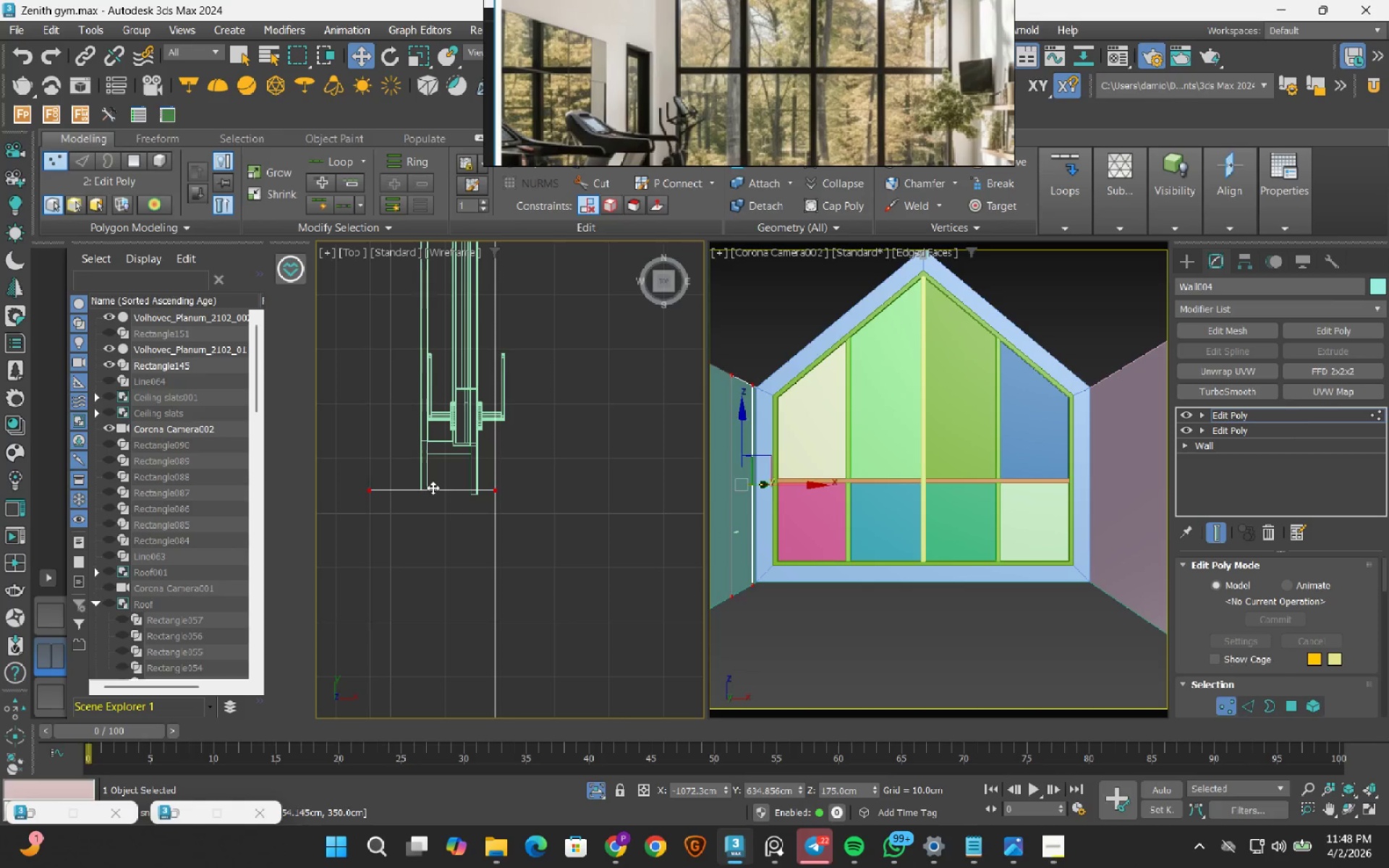 
left_click_drag(start_coordinate=[429, 519], to_coordinate=[365, 511])
 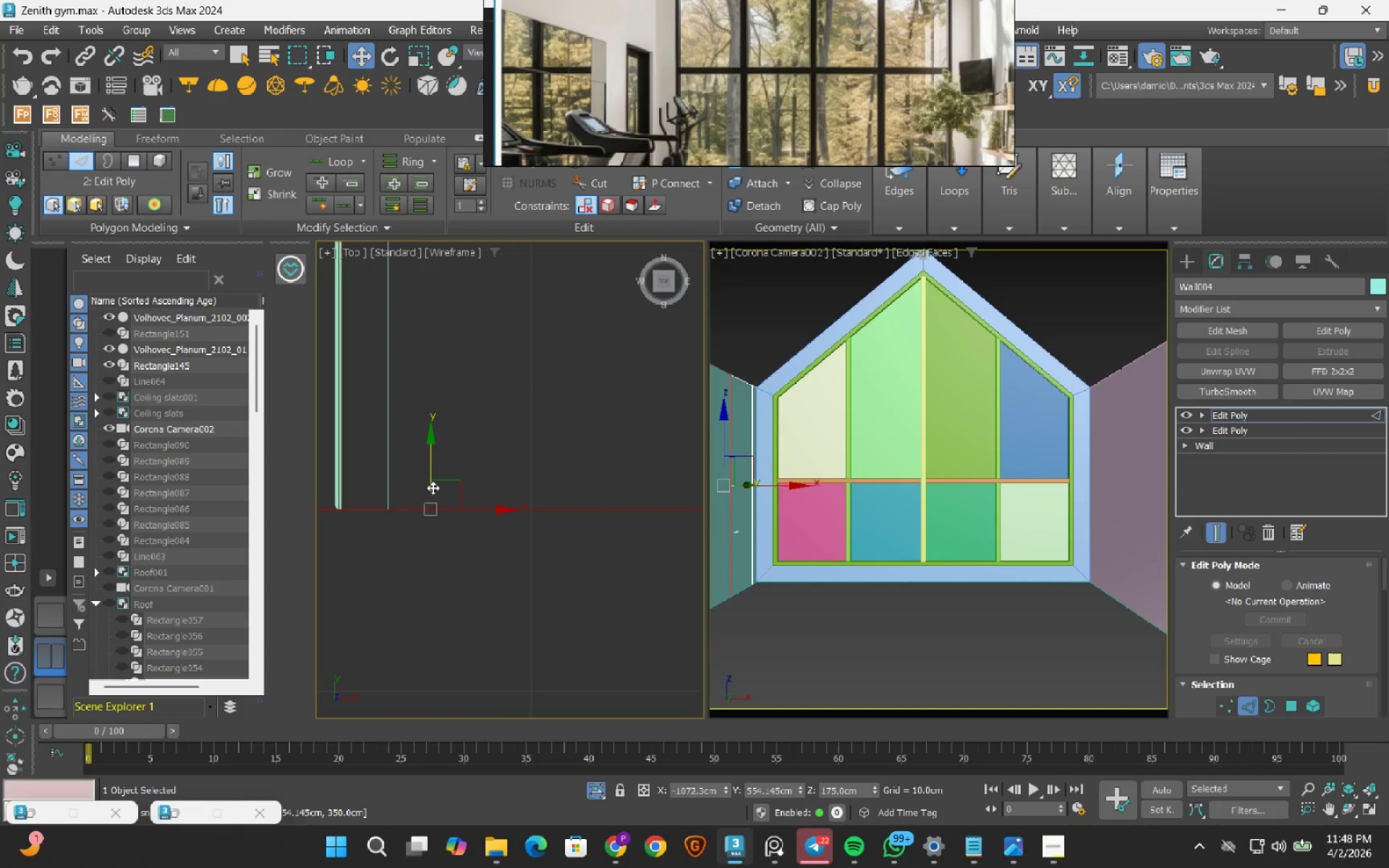 
scroll: coordinate [433, 488], scroll_direction: down, amount: 3.0
 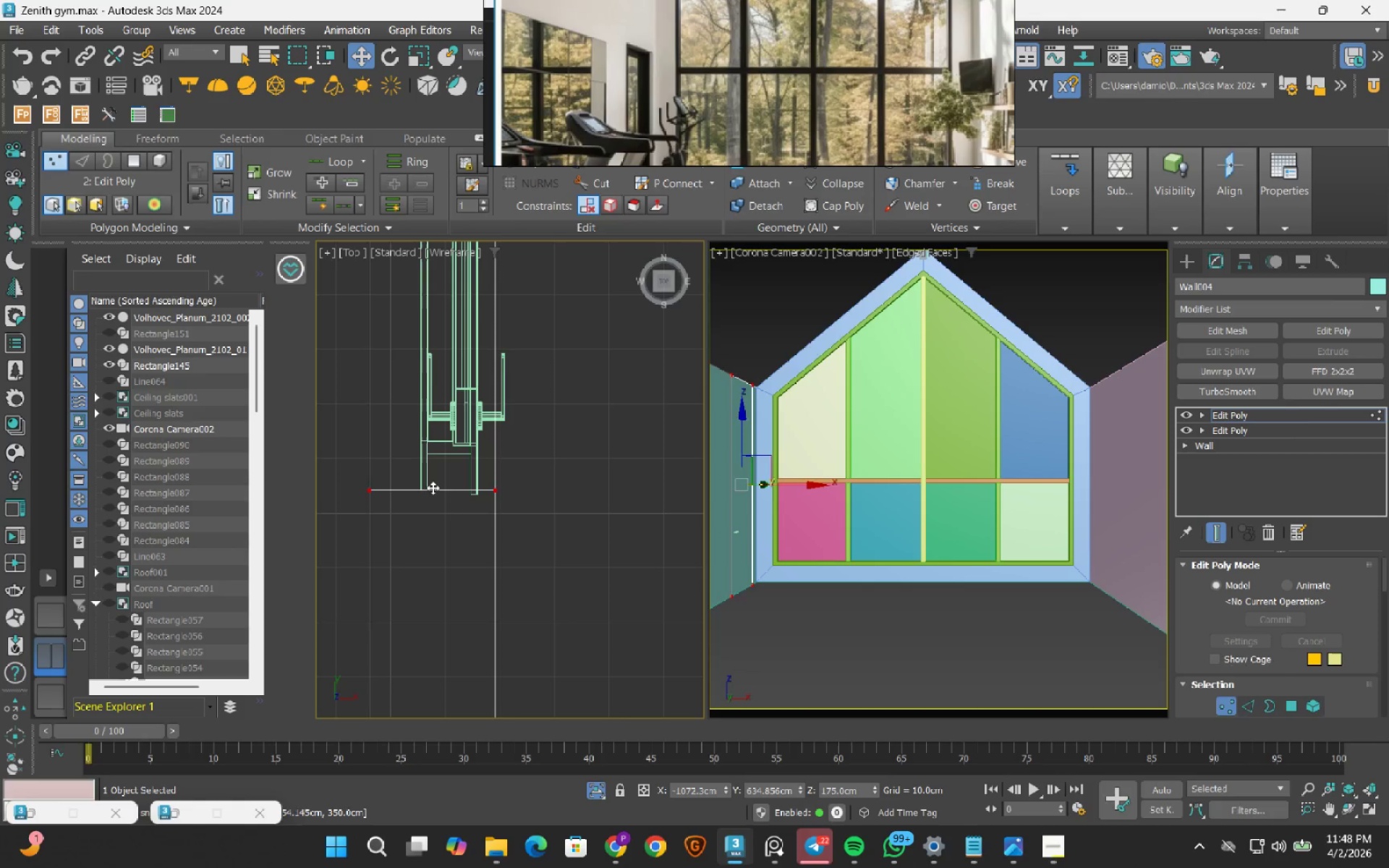 
key(1)
 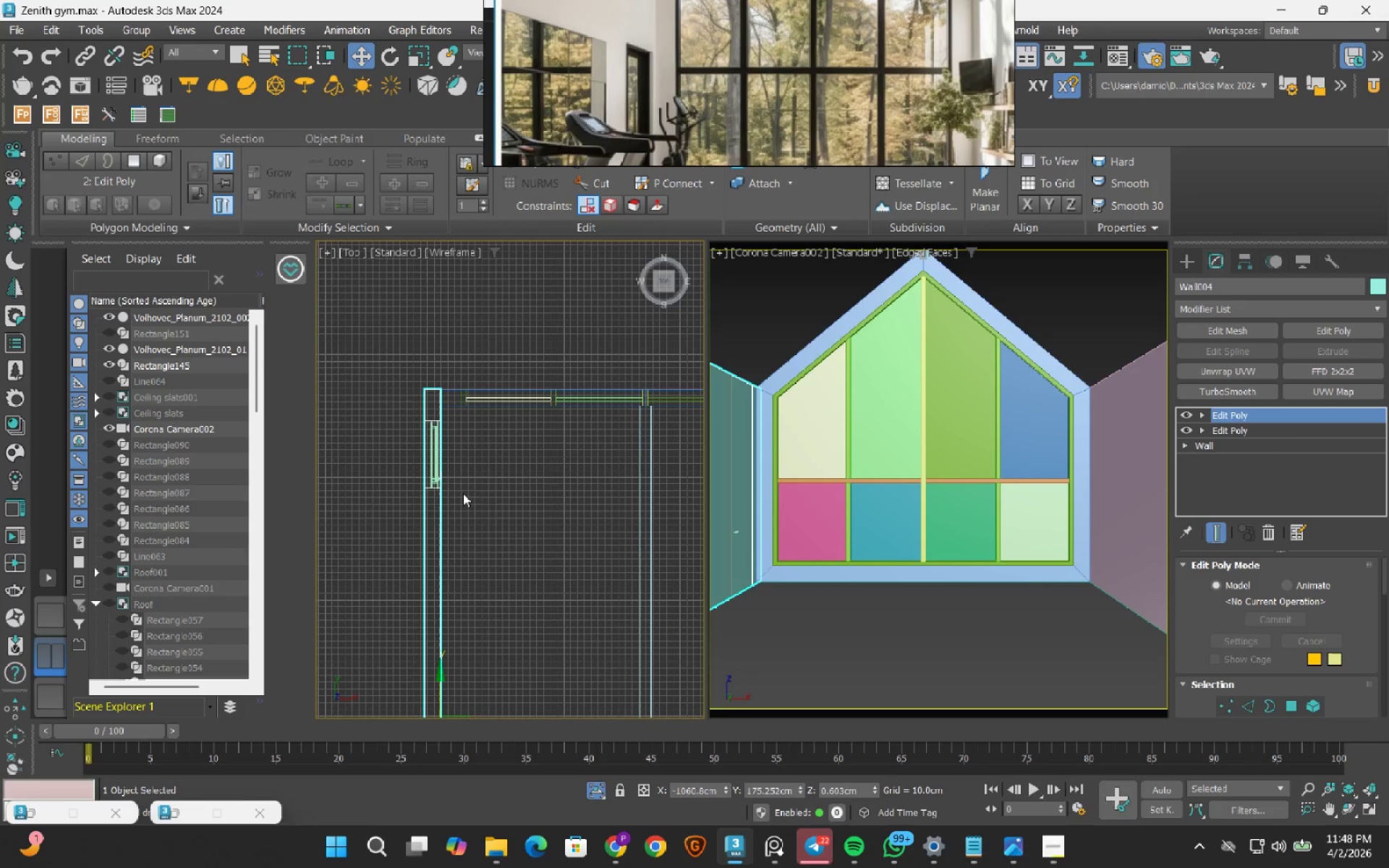 
left_click([498, 511])
 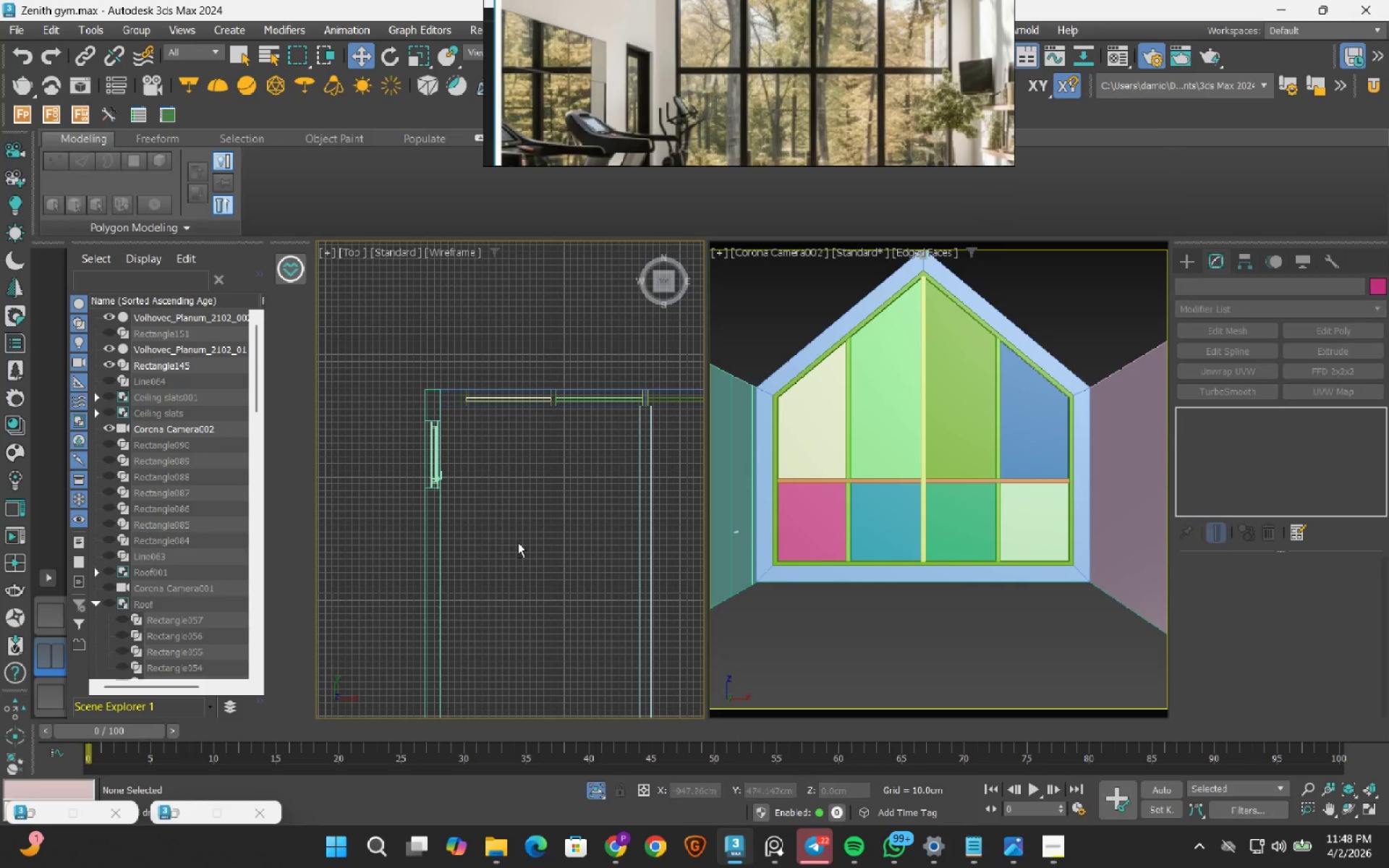 
hold_key(key=AltLeft, duration=0.88)
 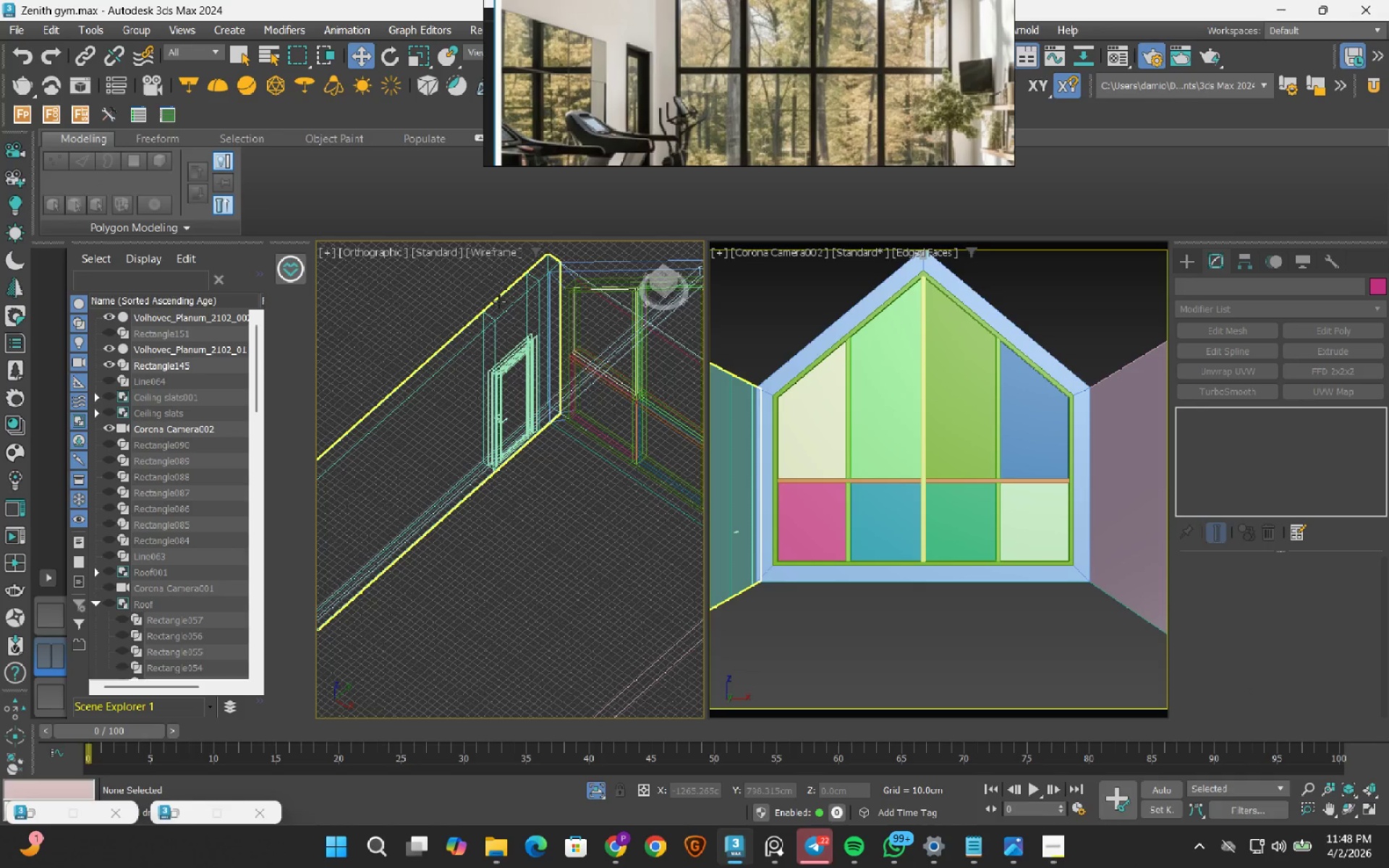 
key(Control+Z)
 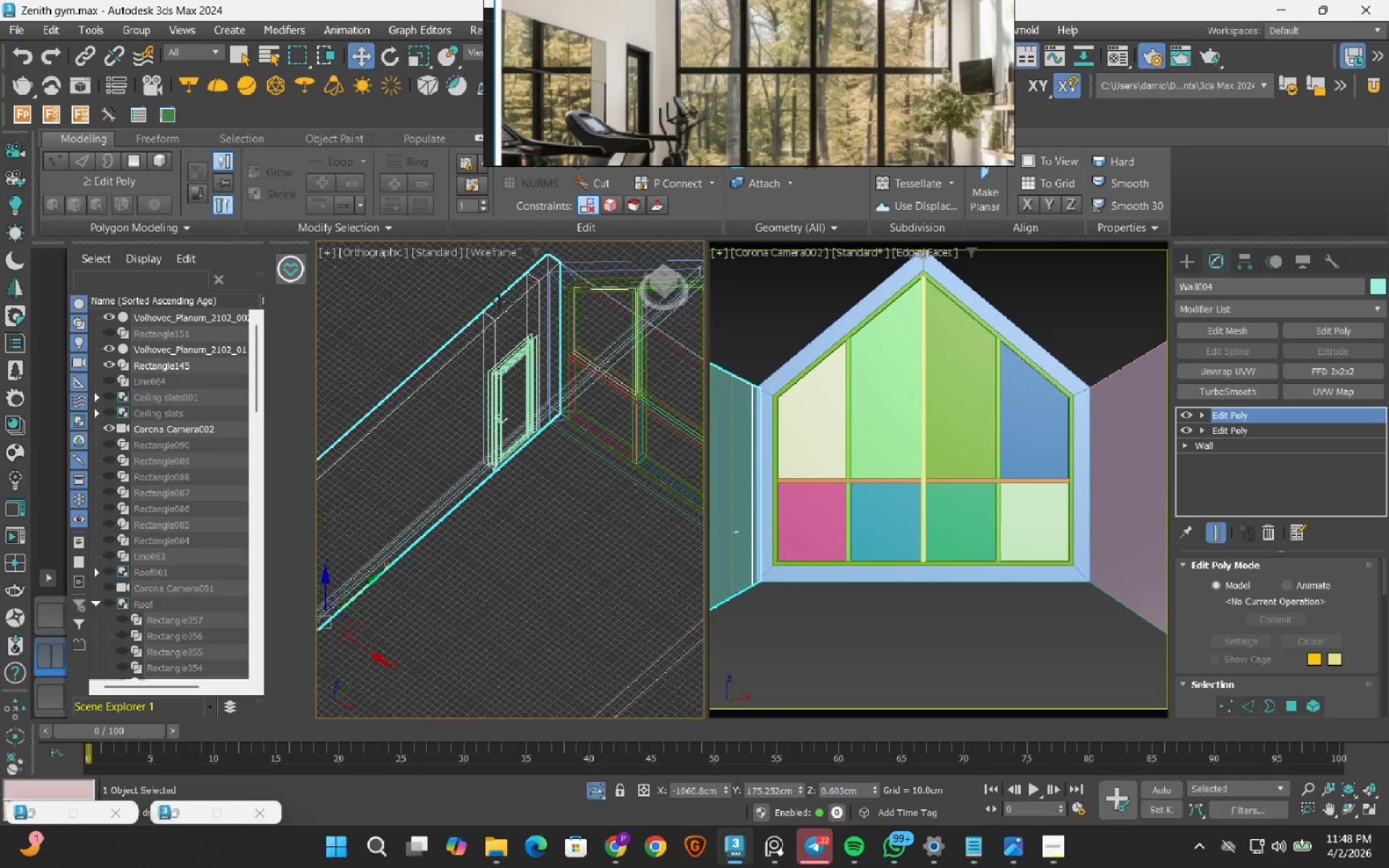 
key(Control+Z)
 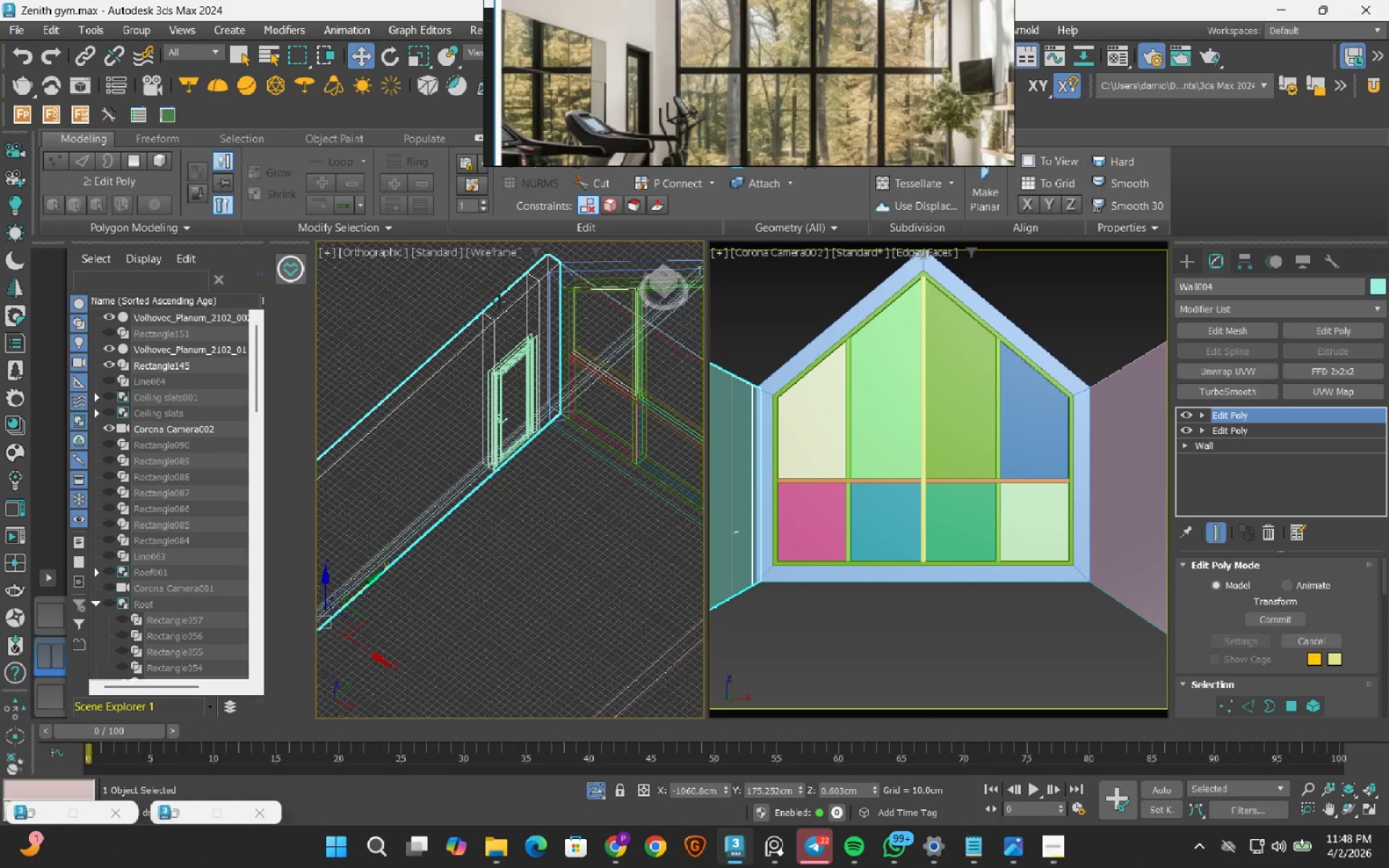 
key(Control+Z)
 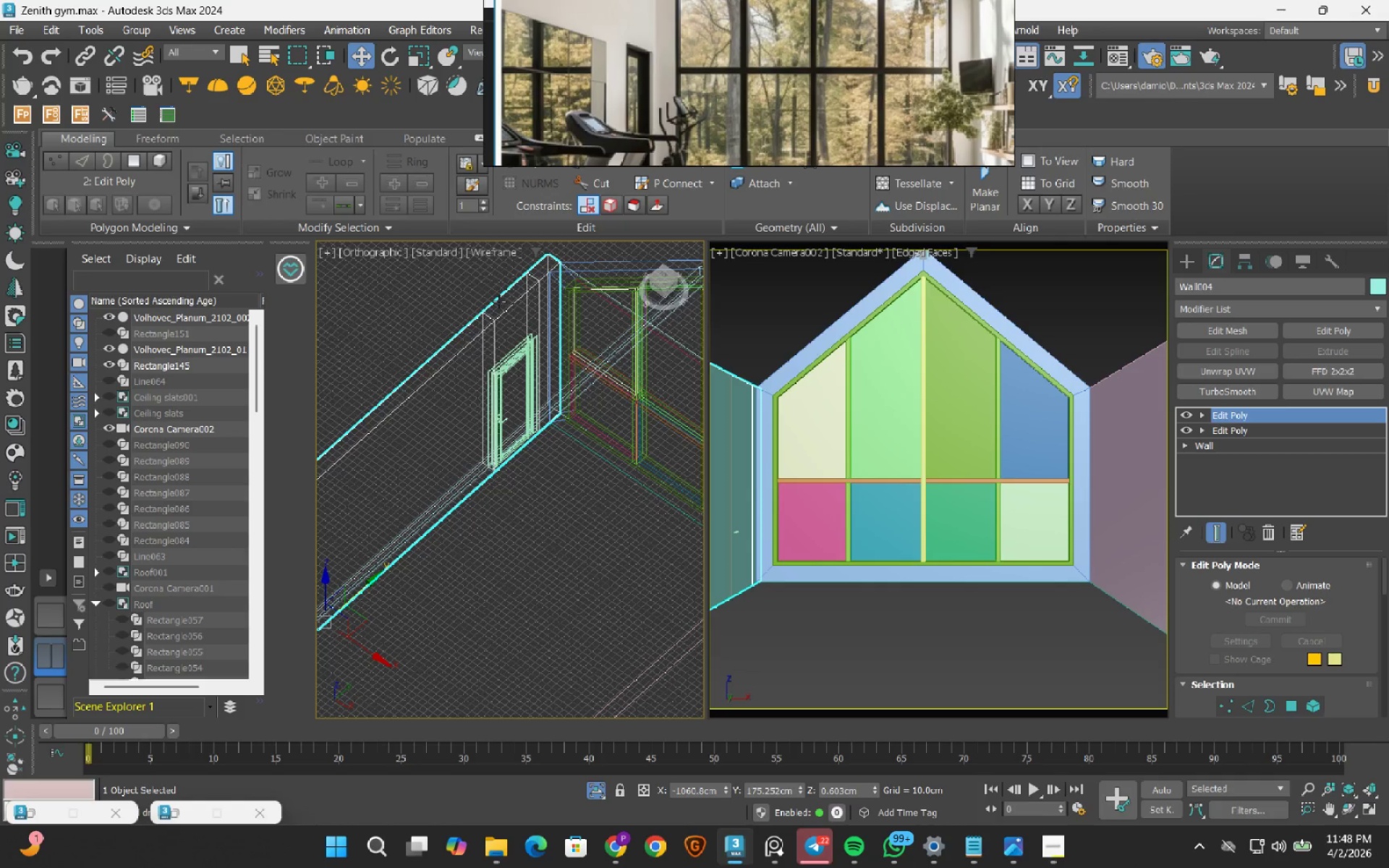 
key(Control+Z)
 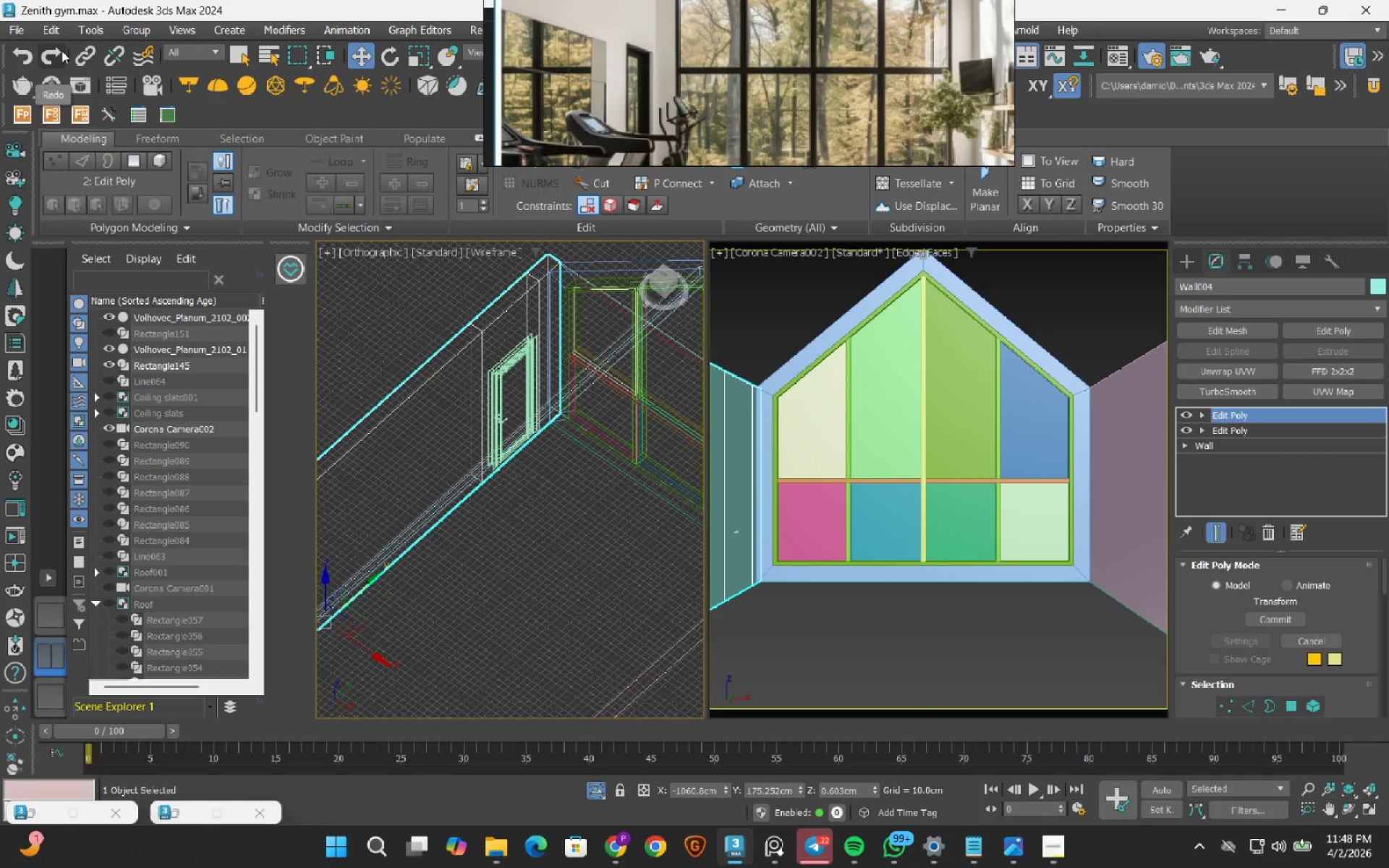 
double_click([61, 51])
 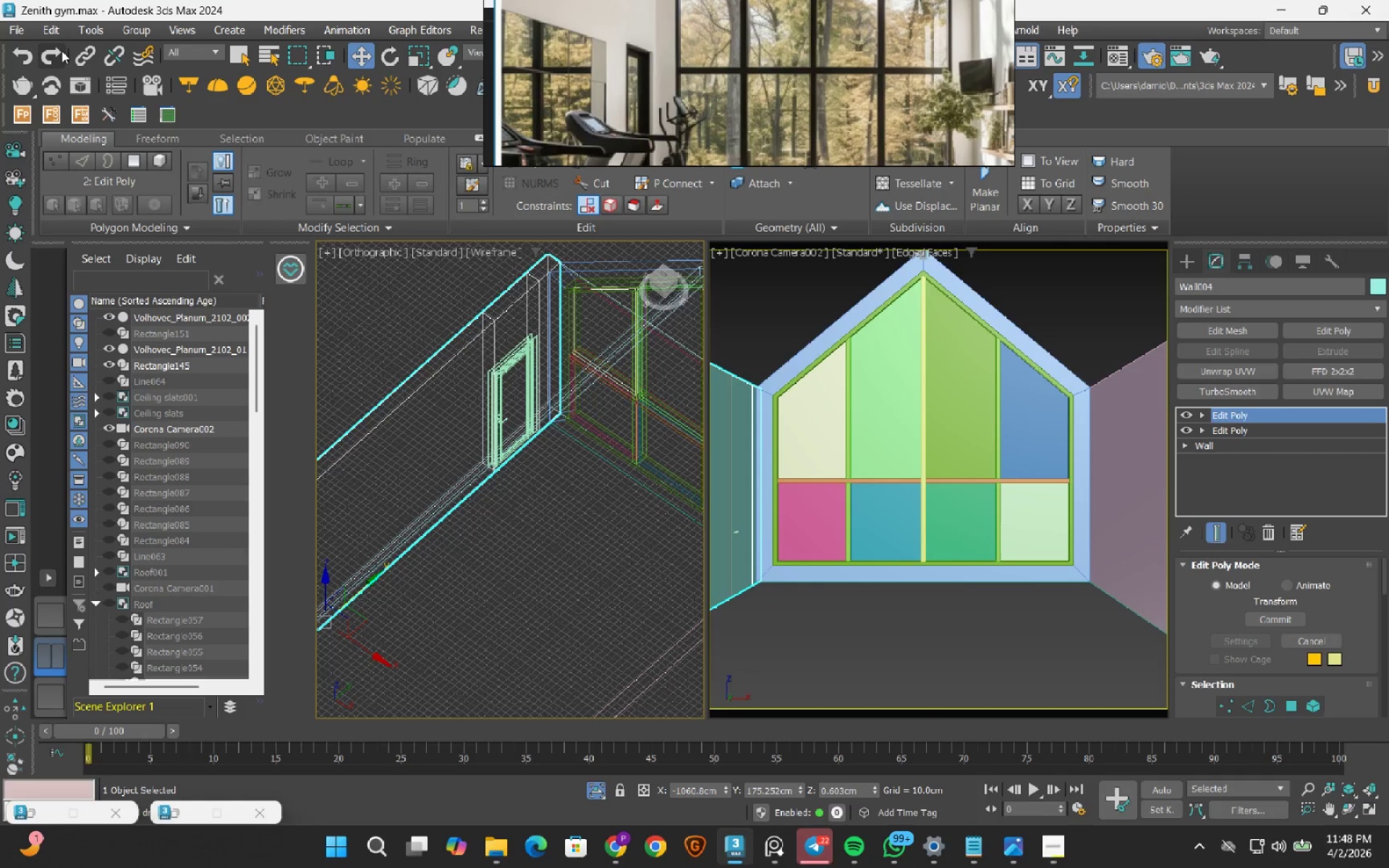 
key(2)
 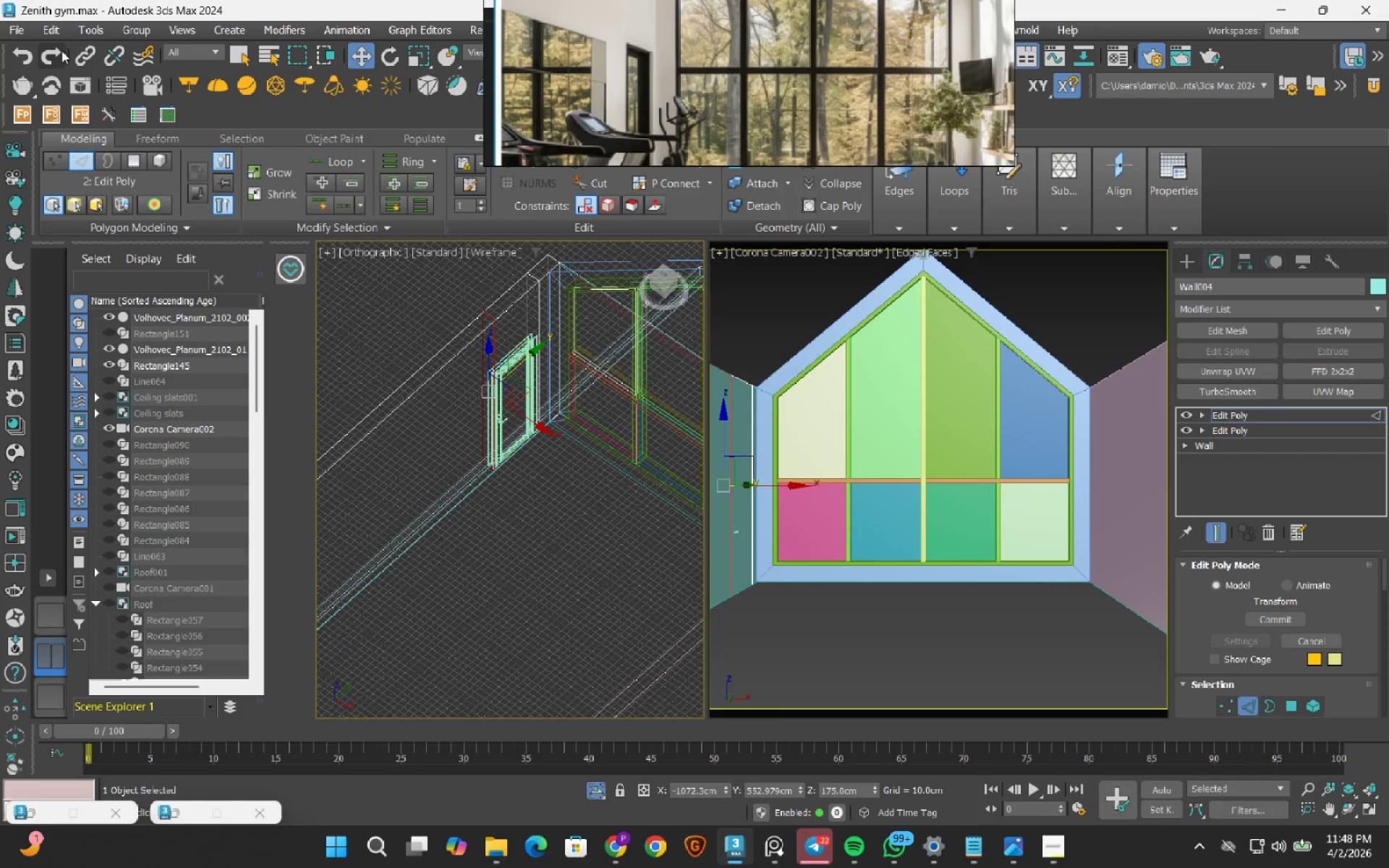 
left_click([61, 51])
 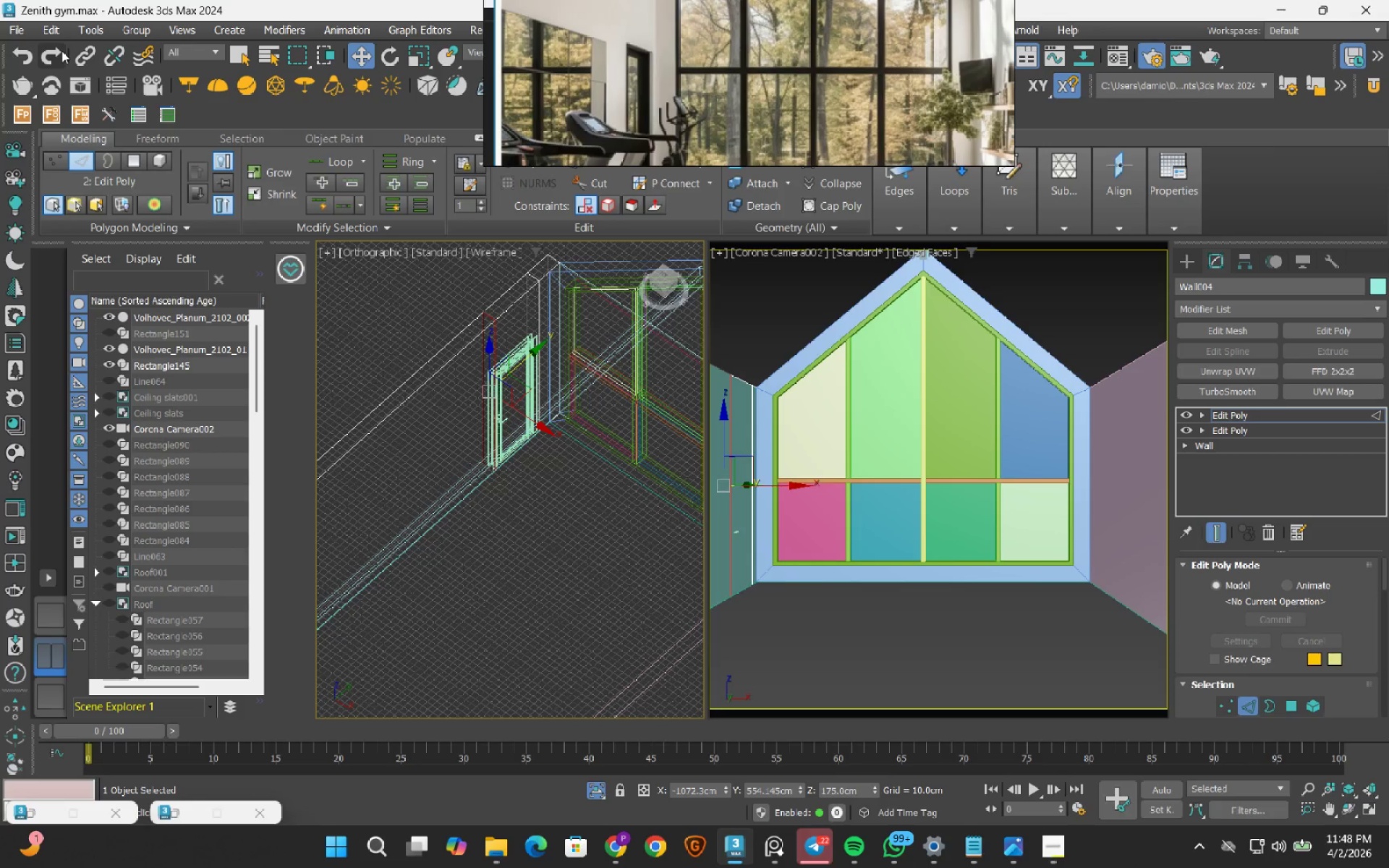 
left_click([61, 51])
 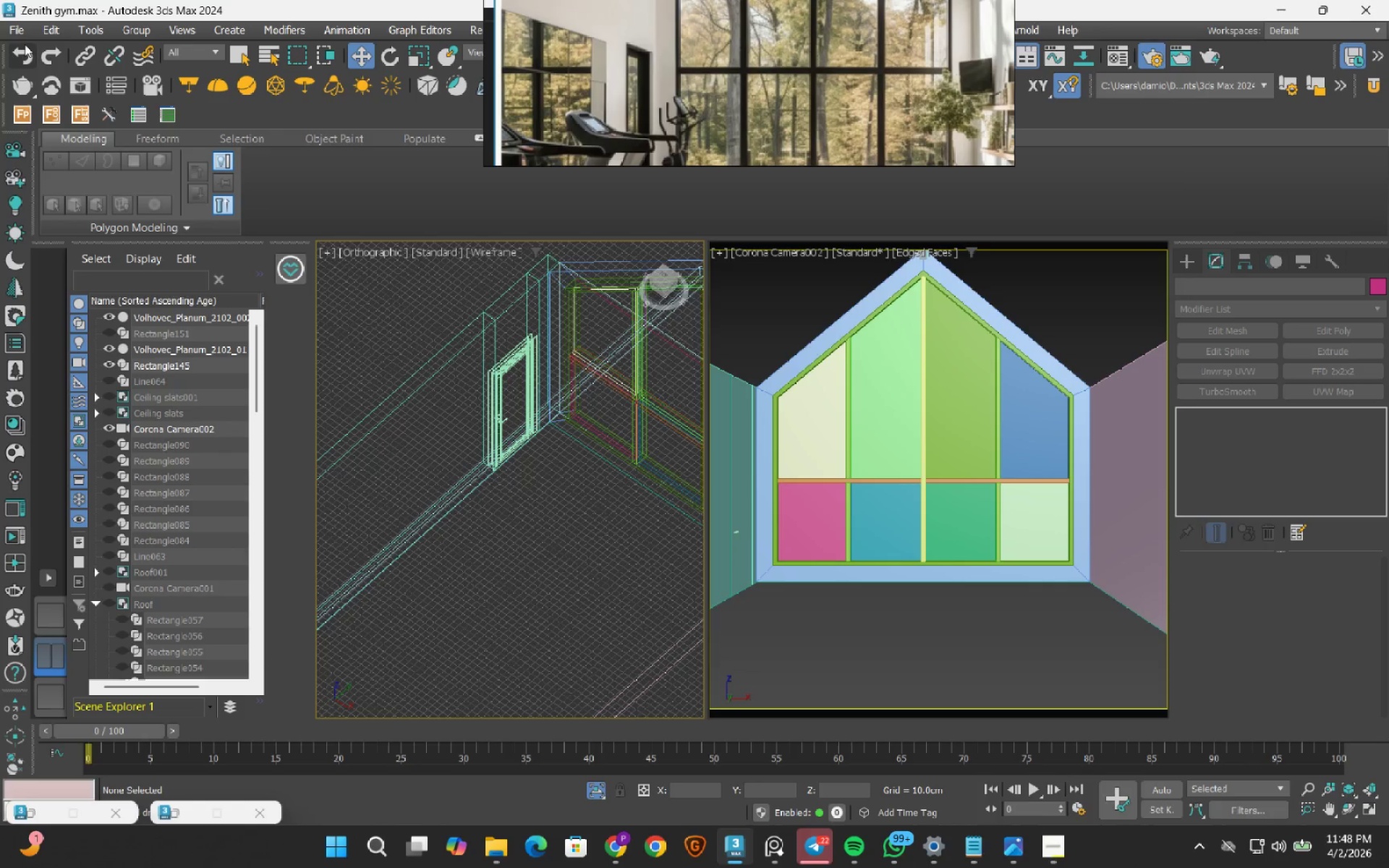 
left_click([27, 57])
 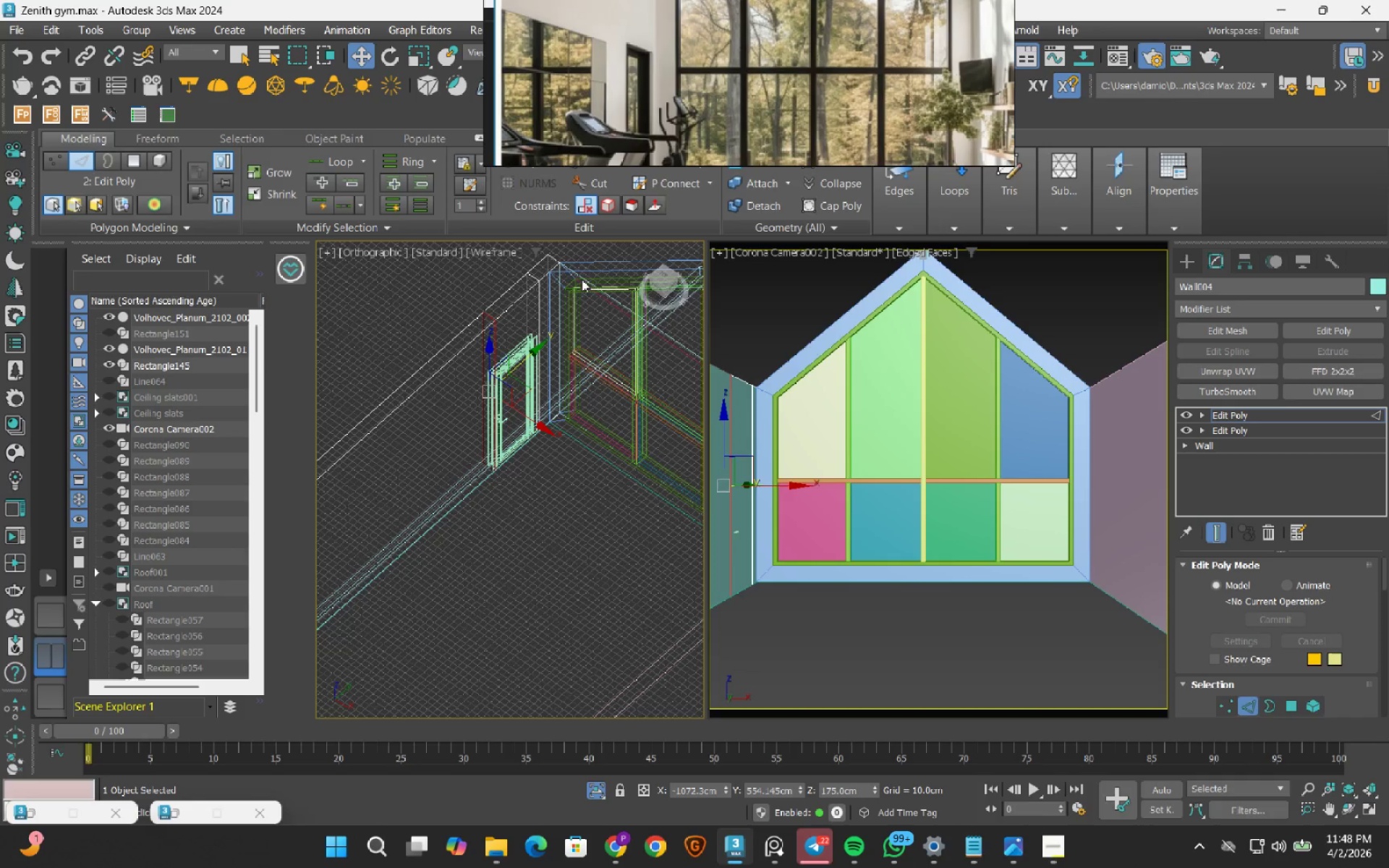 
scroll: coordinate [509, 267], scroll_direction: up, amount: 3.0
 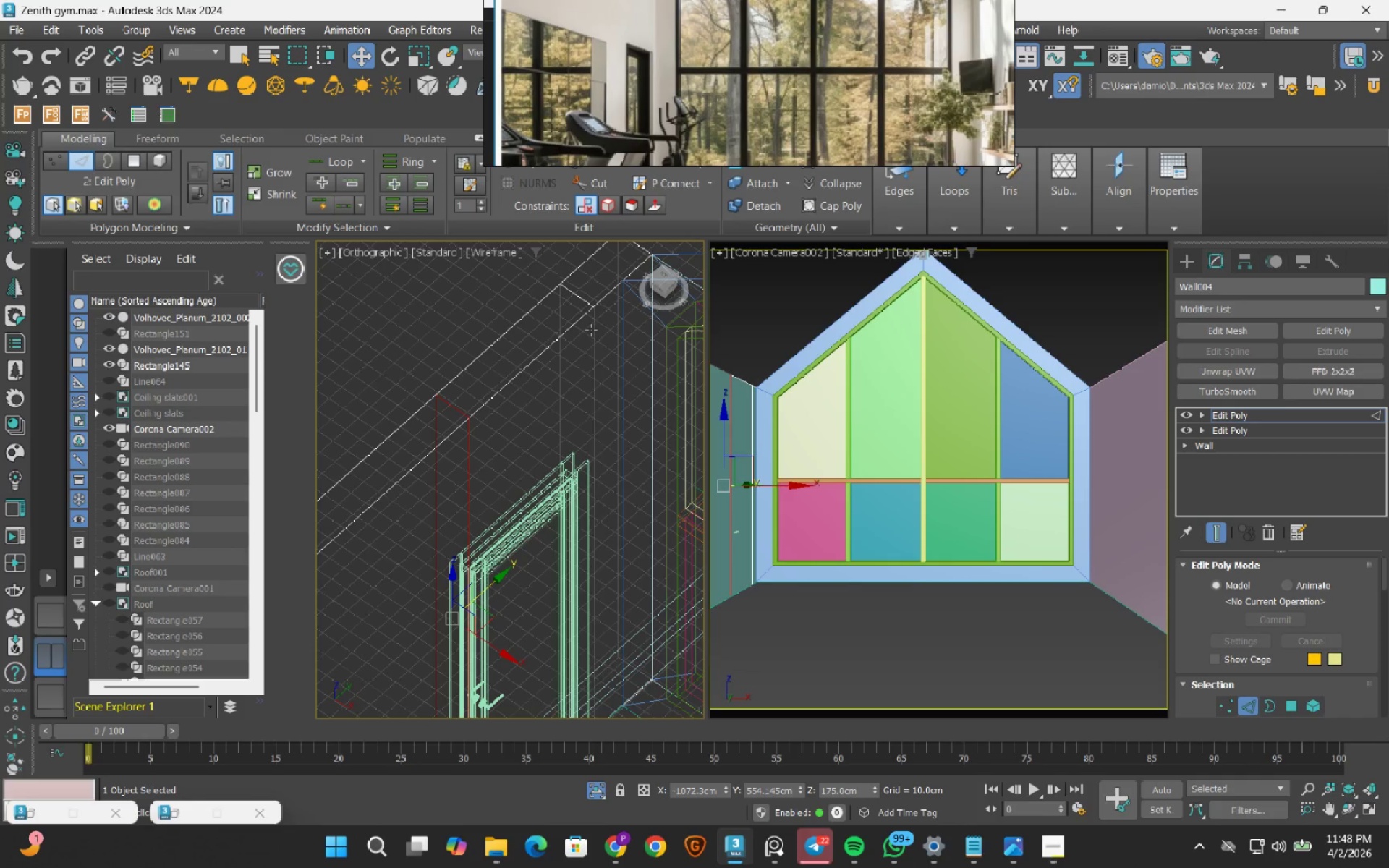 
hold_key(key=ControlLeft, duration=0.52)
 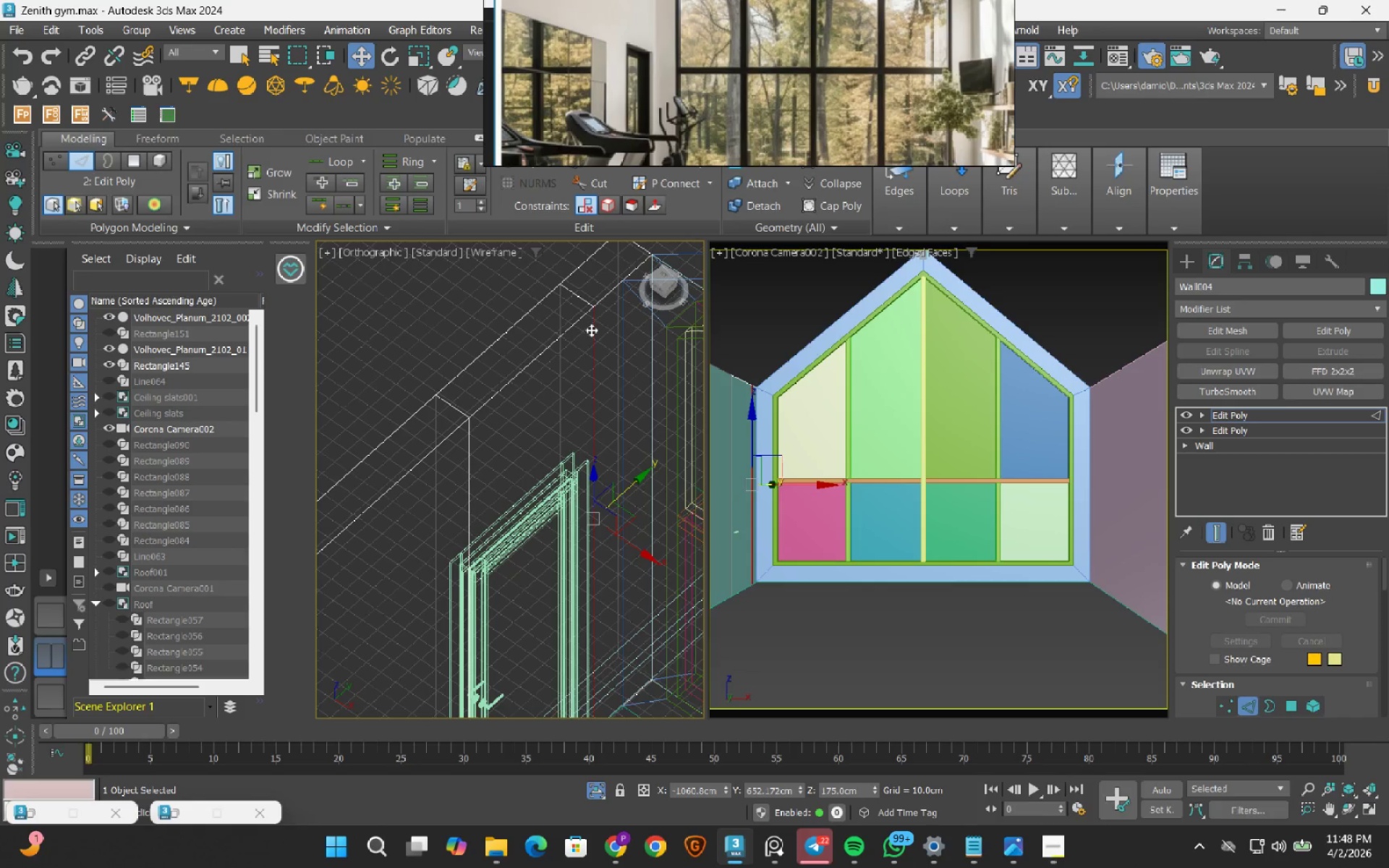 
left_click([591, 330])
 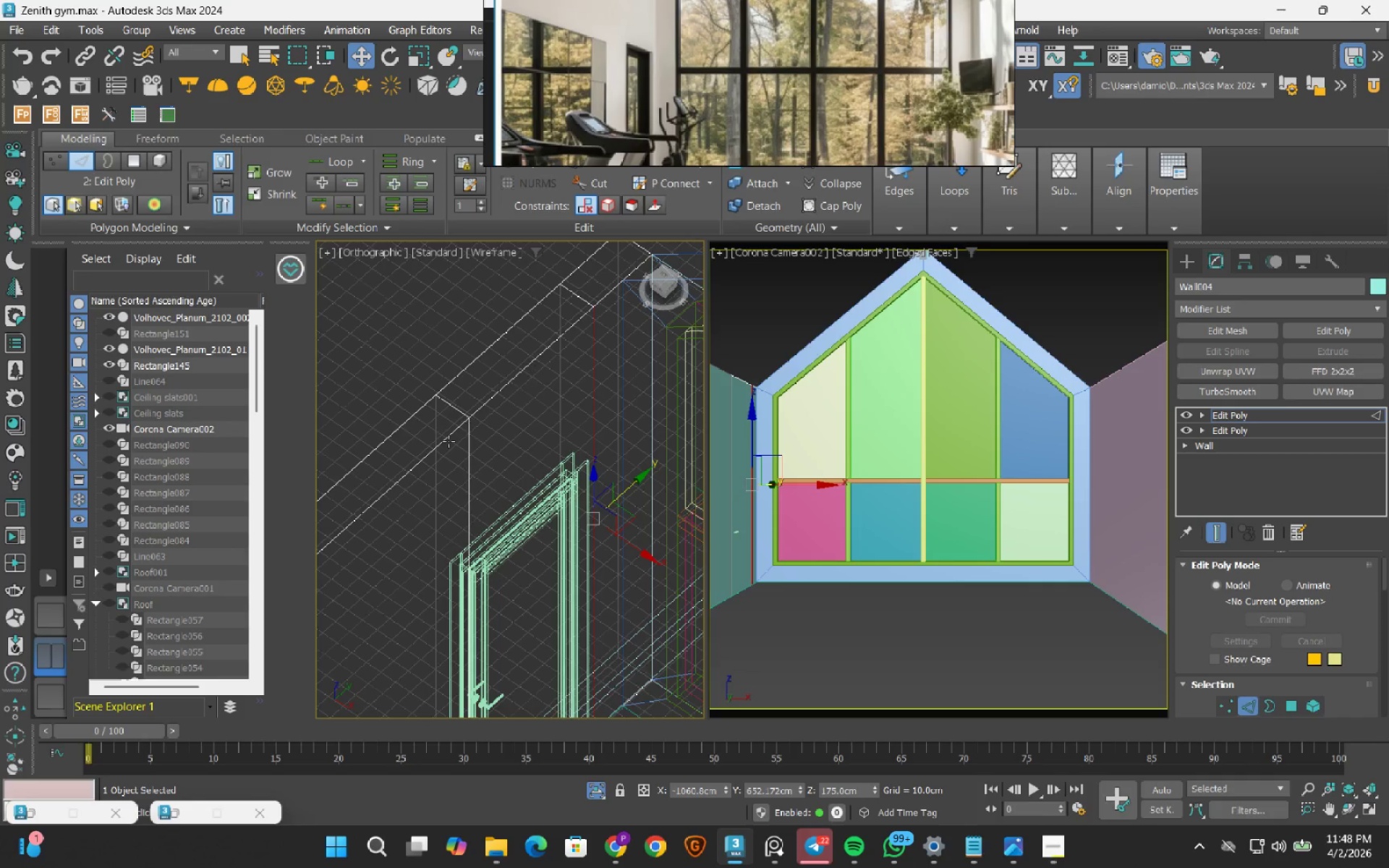 
hold_key(key=ControlLeft, duration=1.2)
left_click([464, 435])
 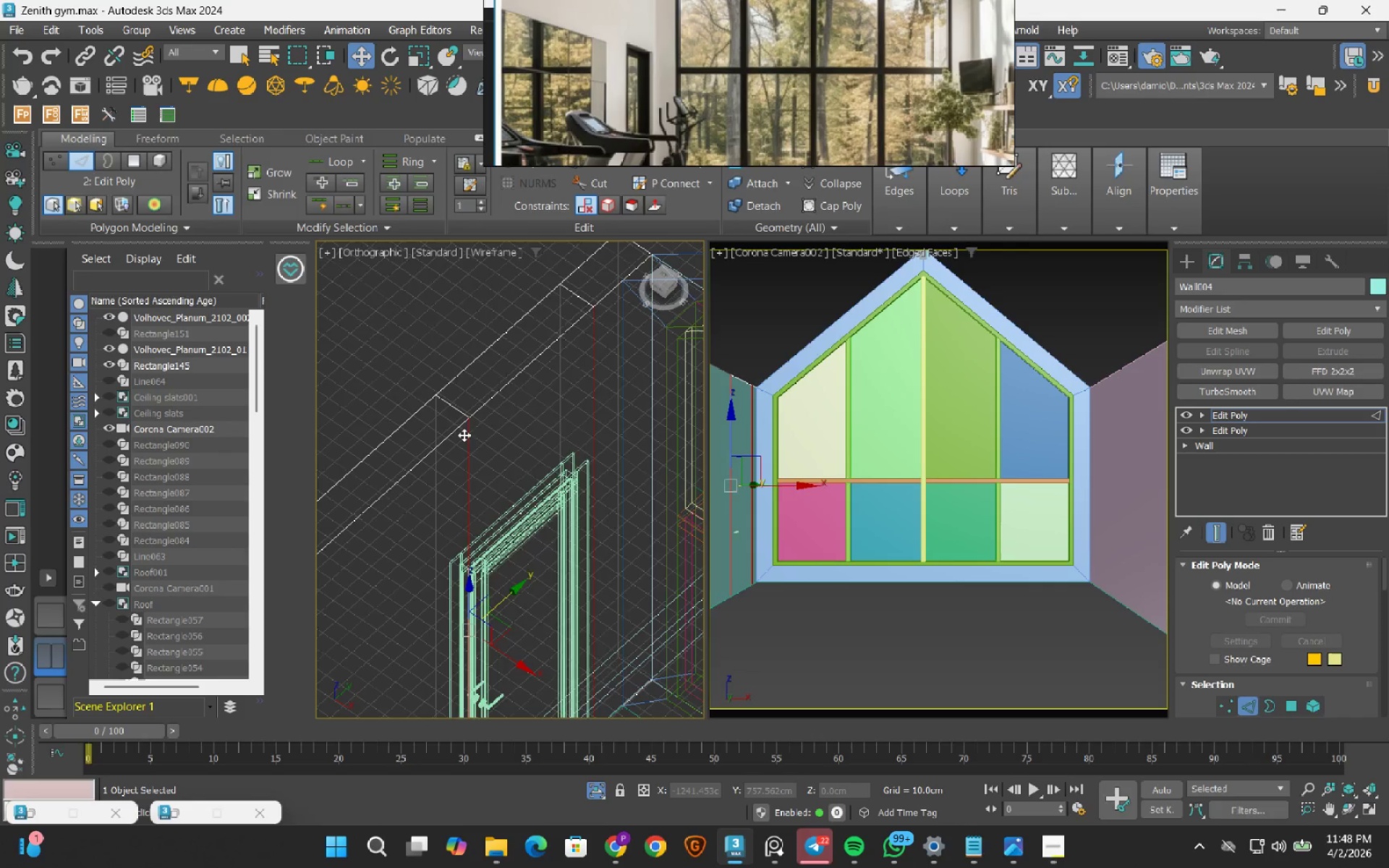 
right_click([464, 435])
 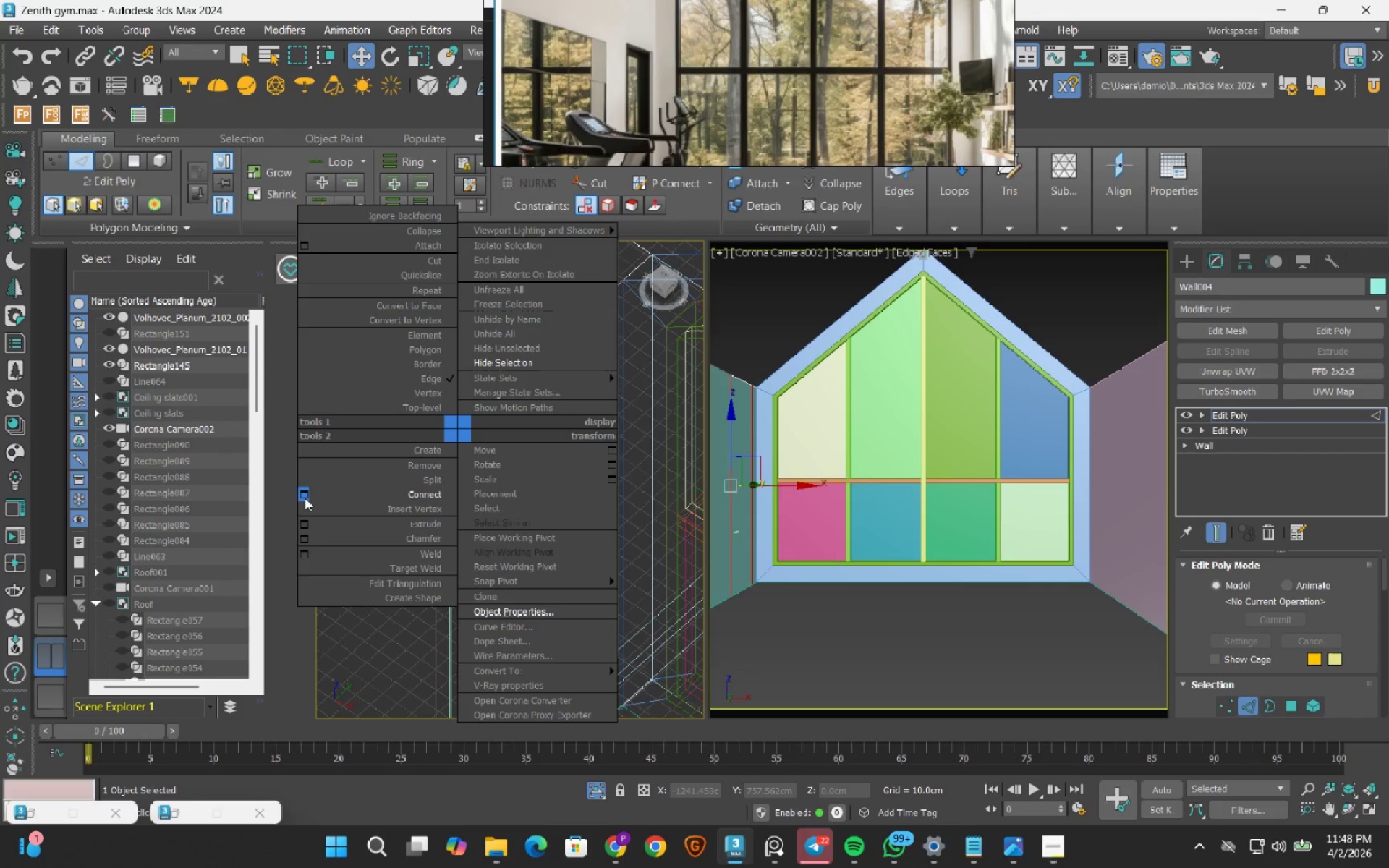 
left_click([305, 498])
 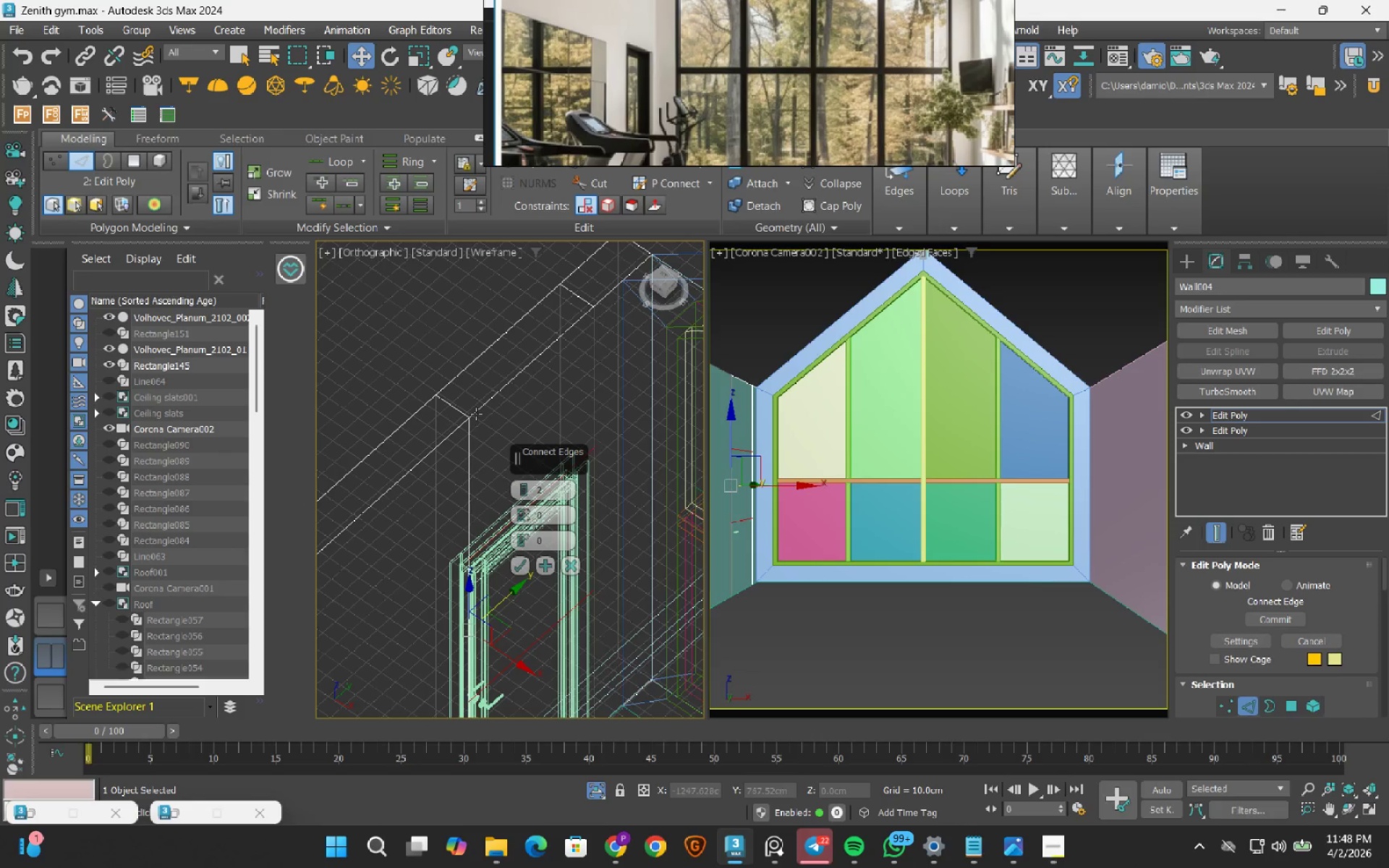 
scroll: coordinate [477, 414], scroll_direction: down, amount: 2.0
 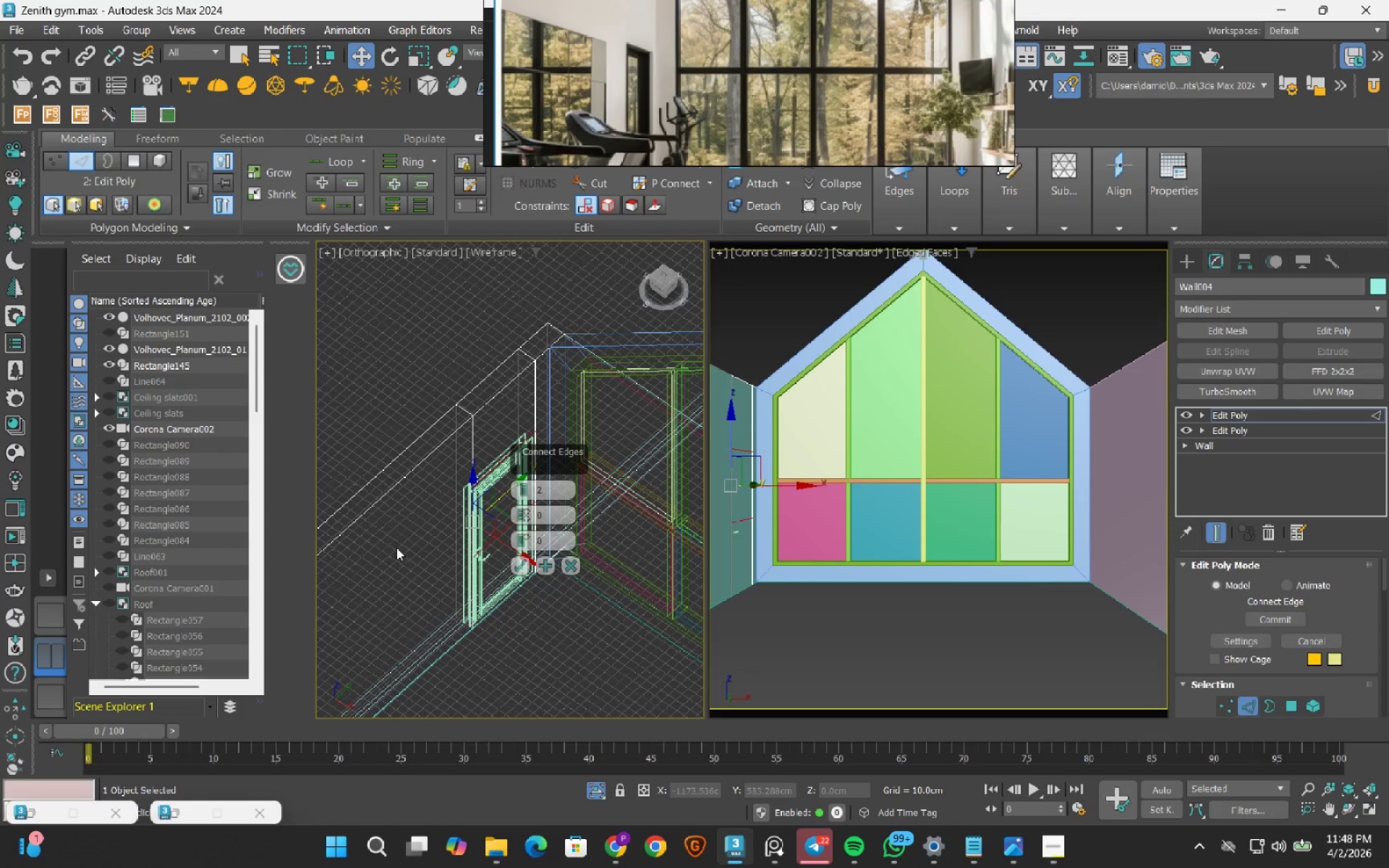 
hold_key(key=AltLeft, duration=0.77)
 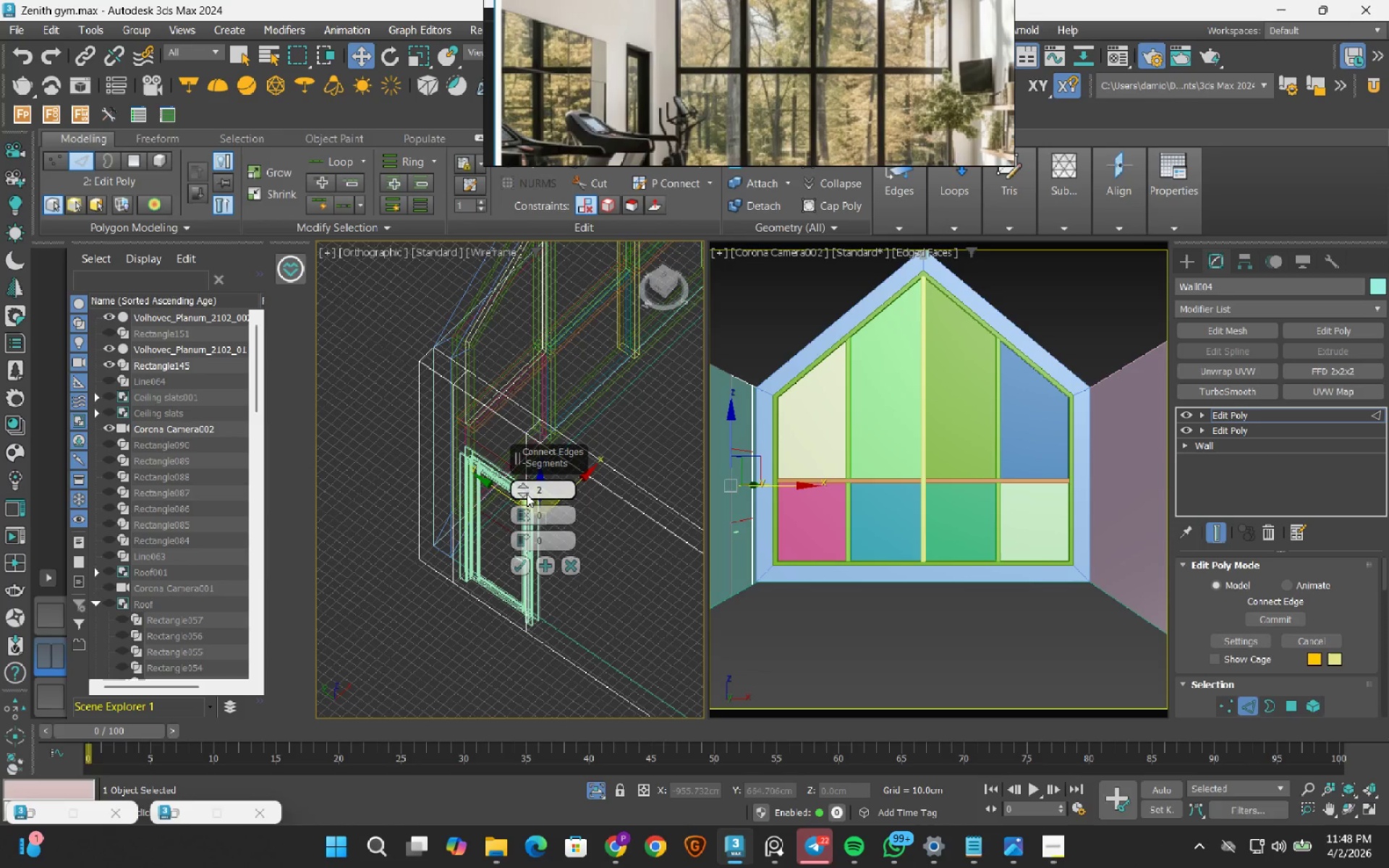 
left_click([527, 494])
 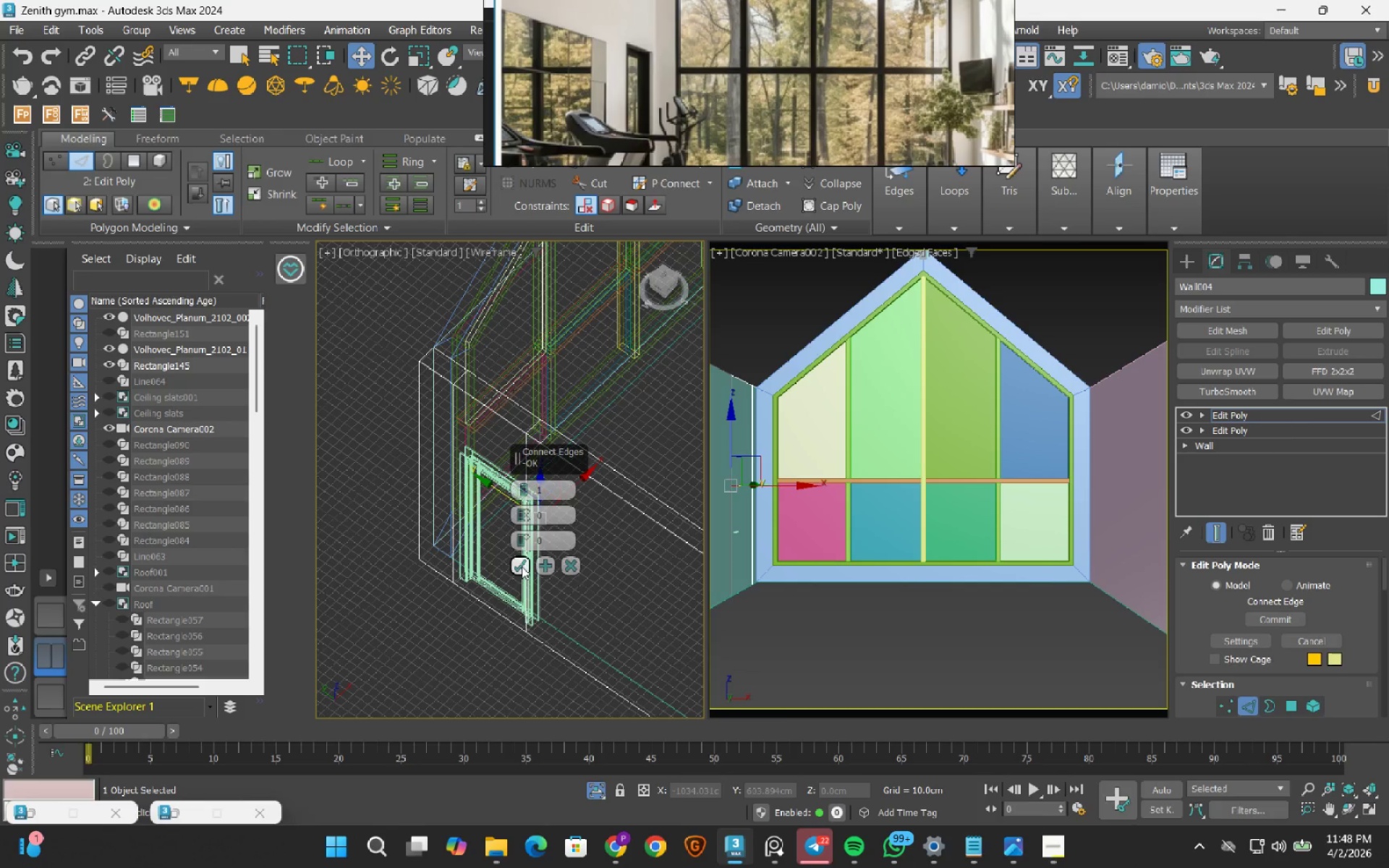 
left_click([522, 566])
 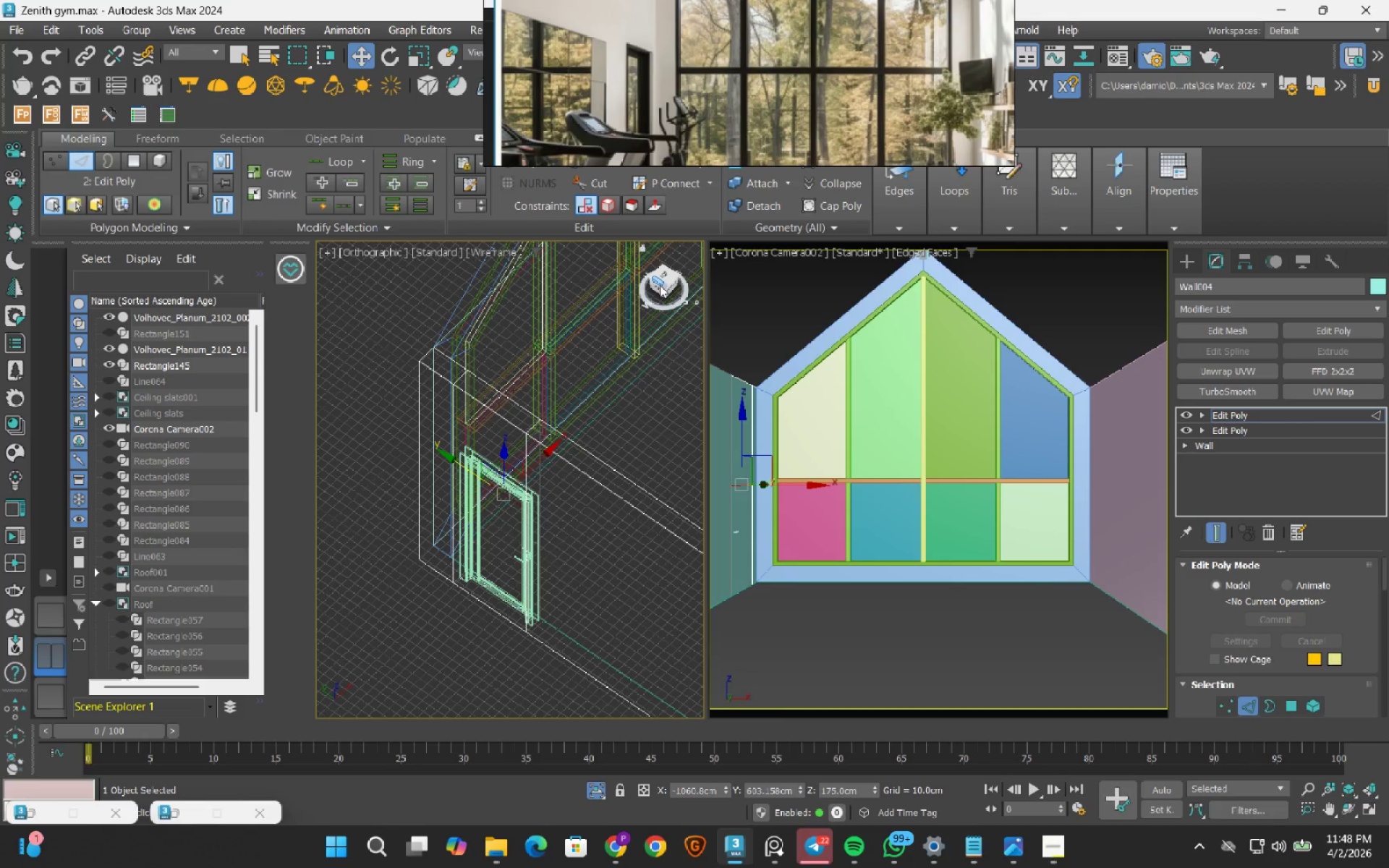 
left_click([659, 288])
 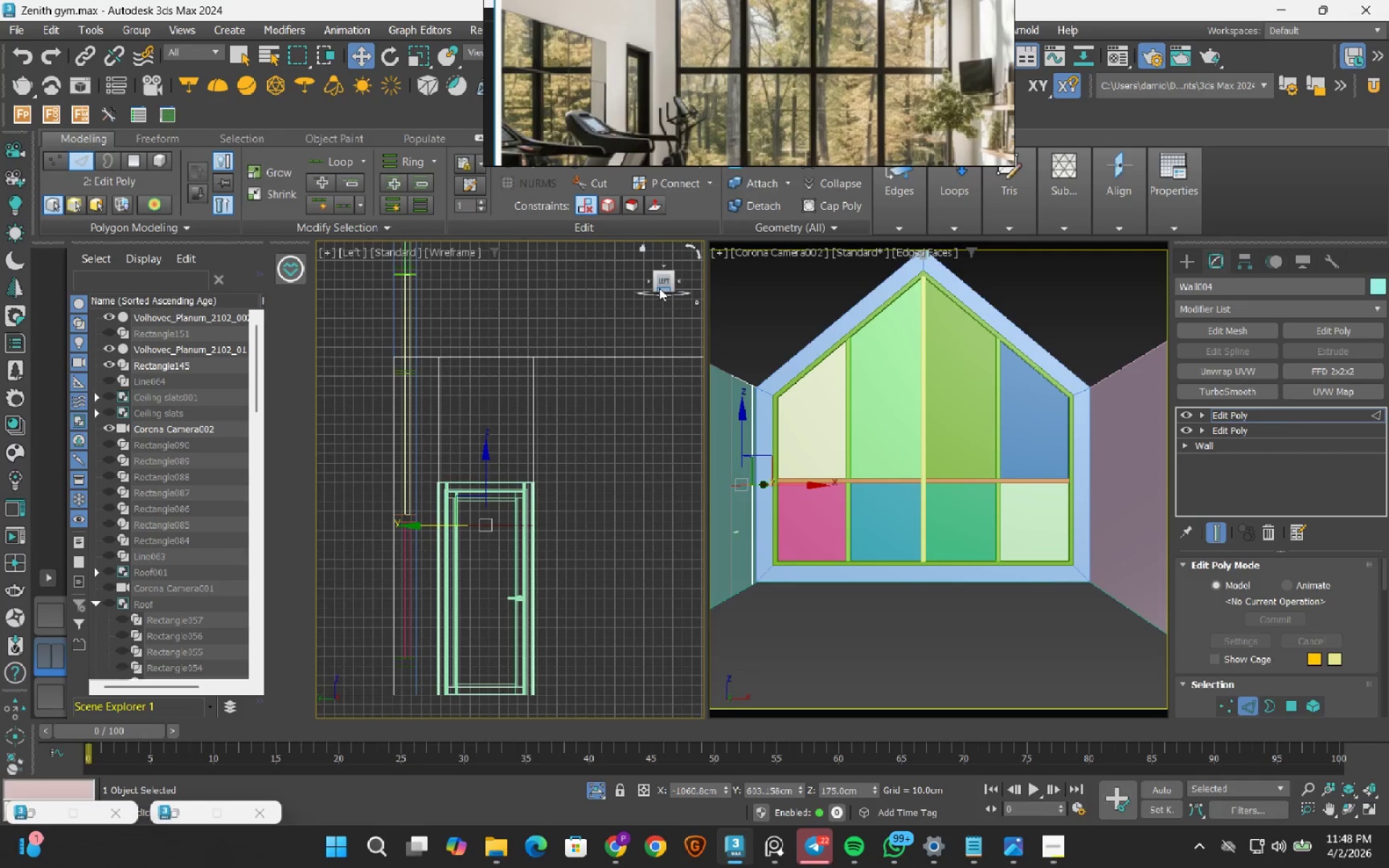 
scroll: coordinate [496, 388], scroll_direction: down, amount: 2.0
 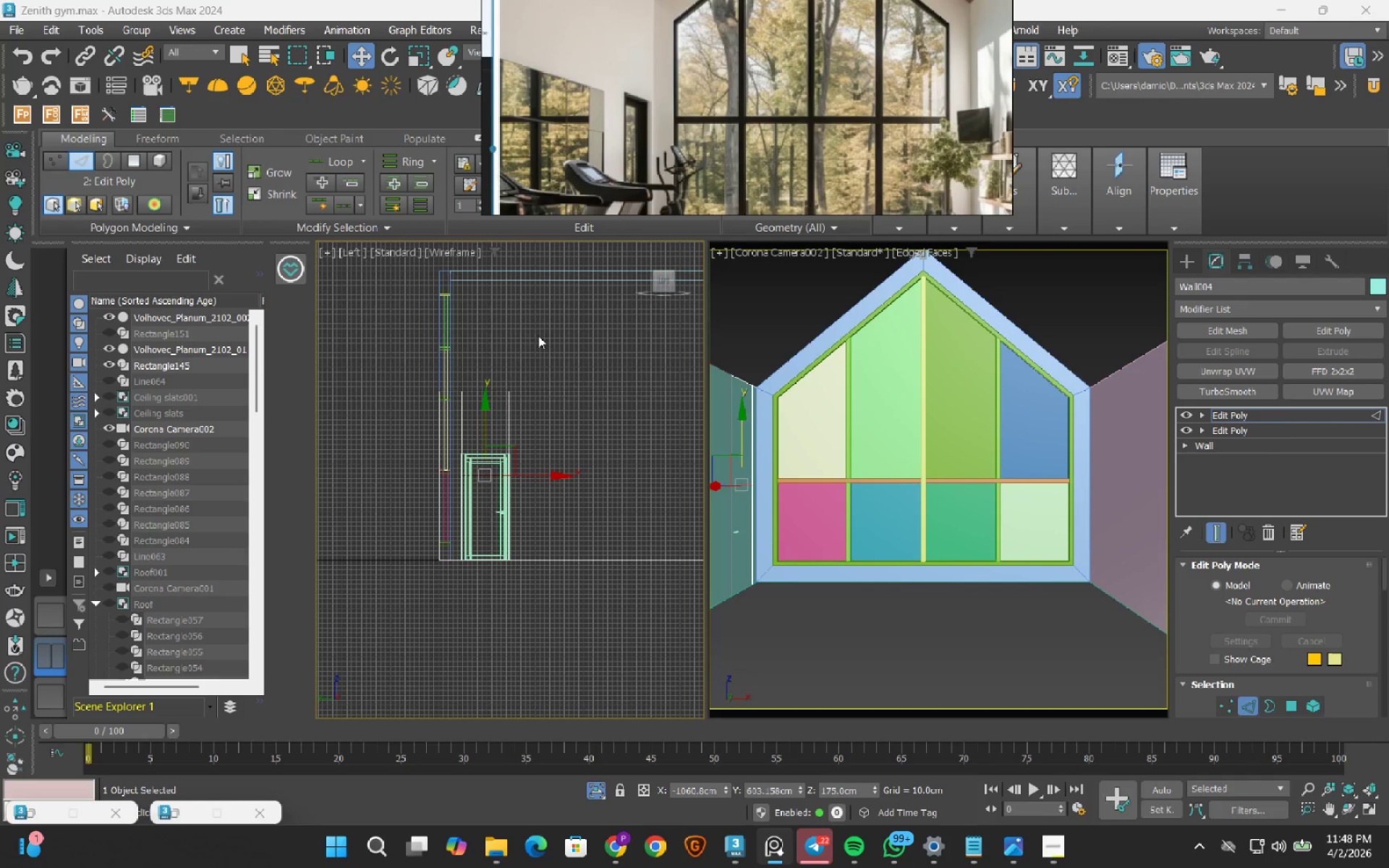 
wait(5.08)
 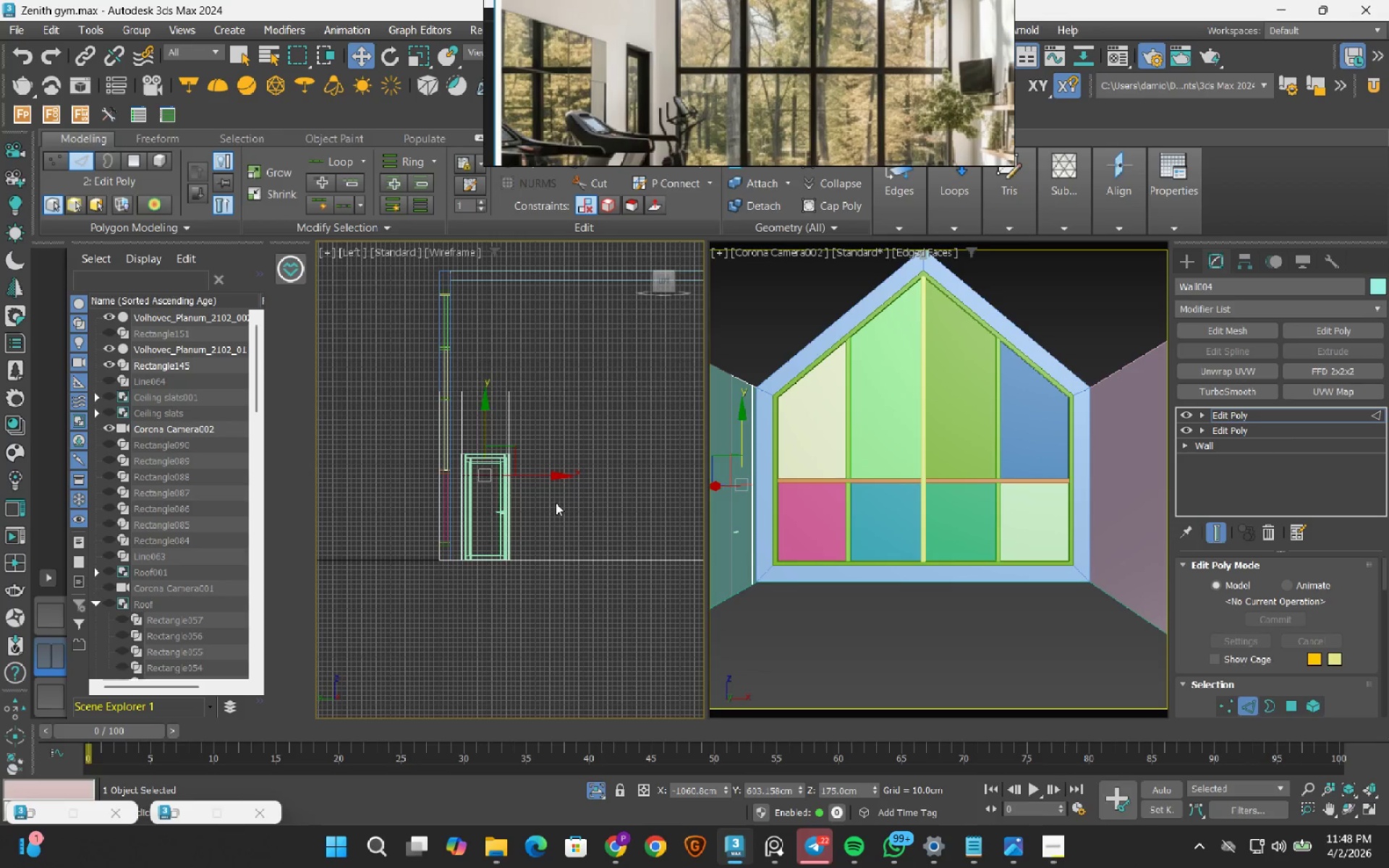 
scroll: coordinate [462, 450], scroll_direction: up, amount: 3.0
 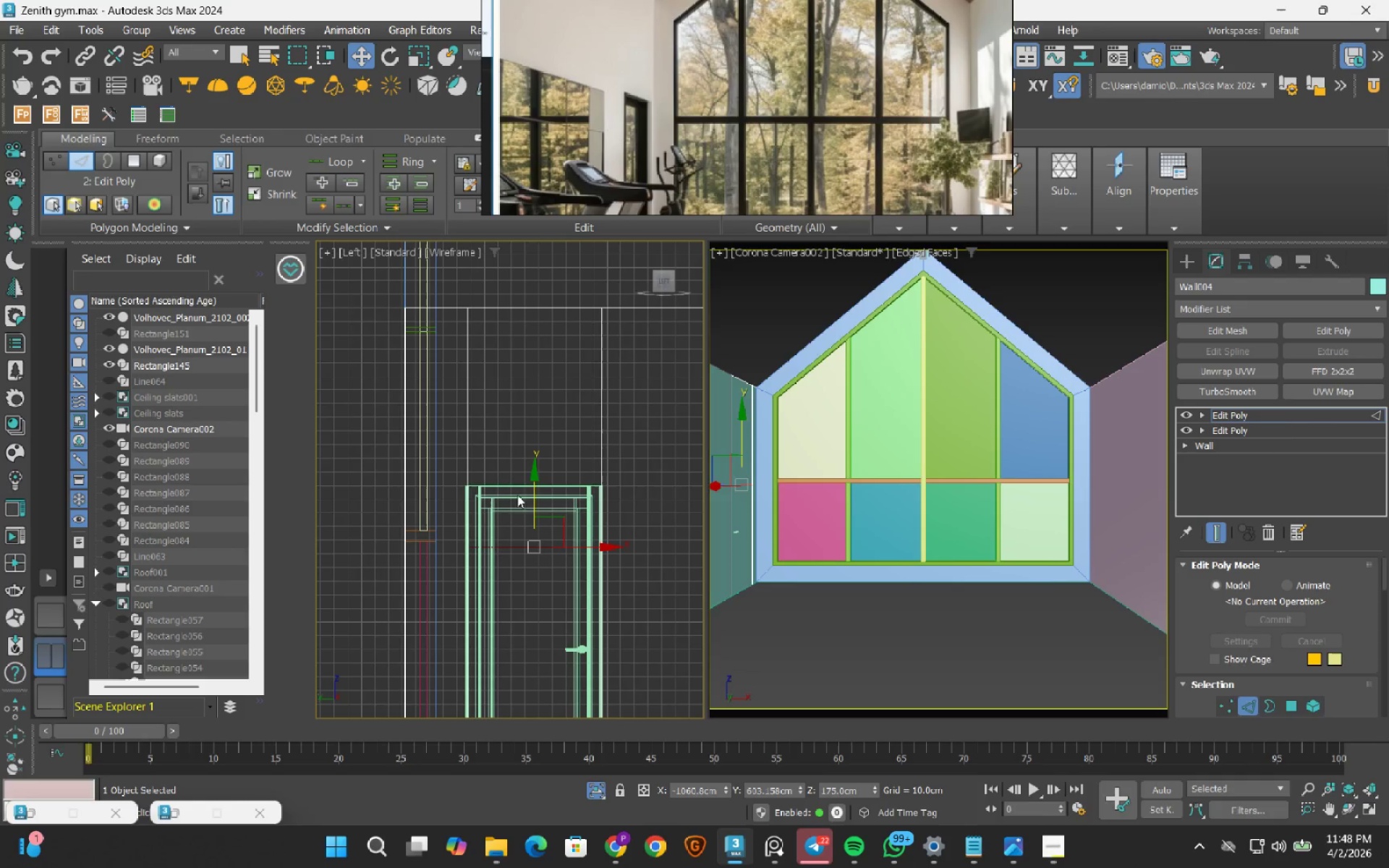 
key(S)
 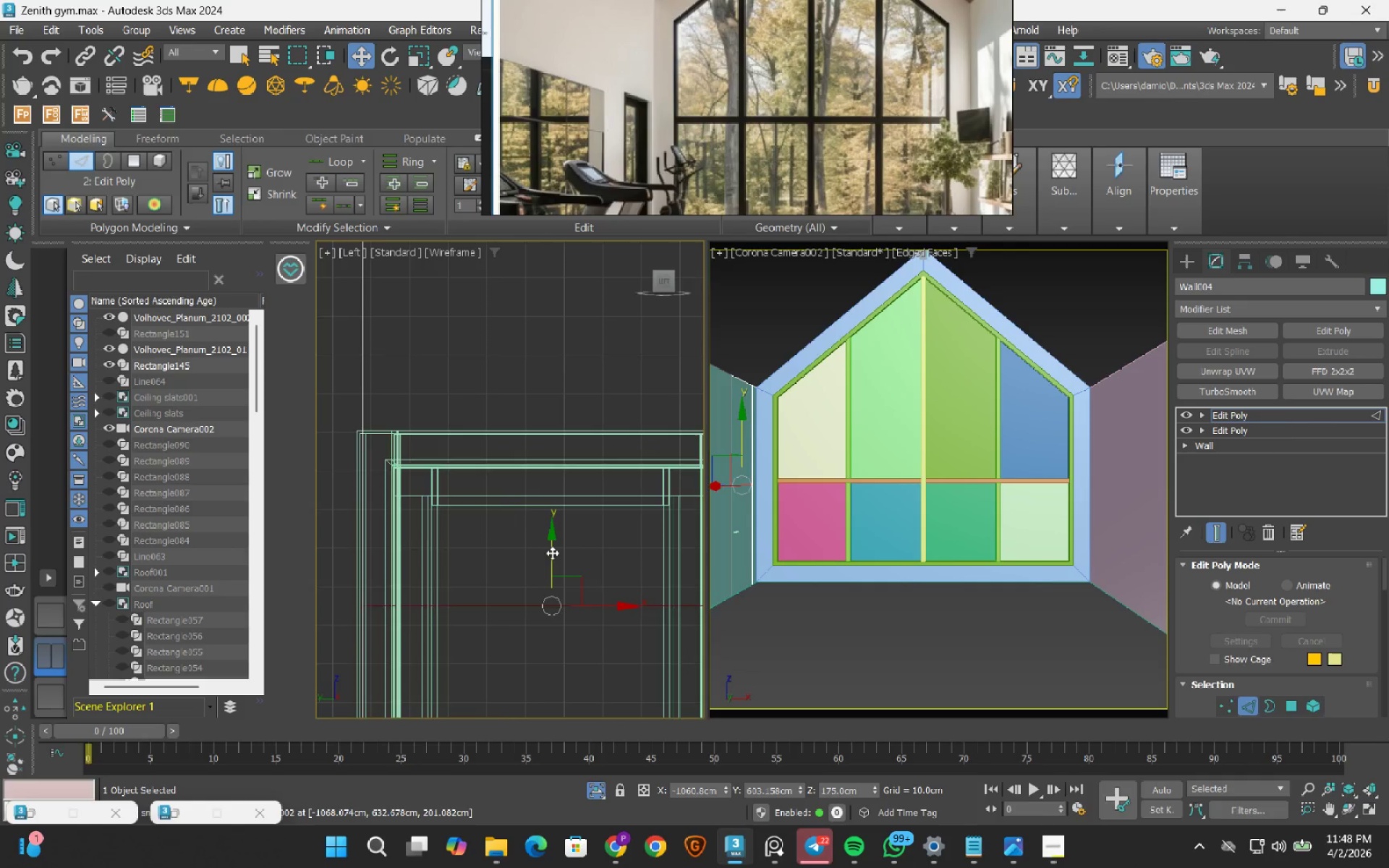 
scroll: coordinate [554, 553], scroll_direction: up, amount: 4.0
 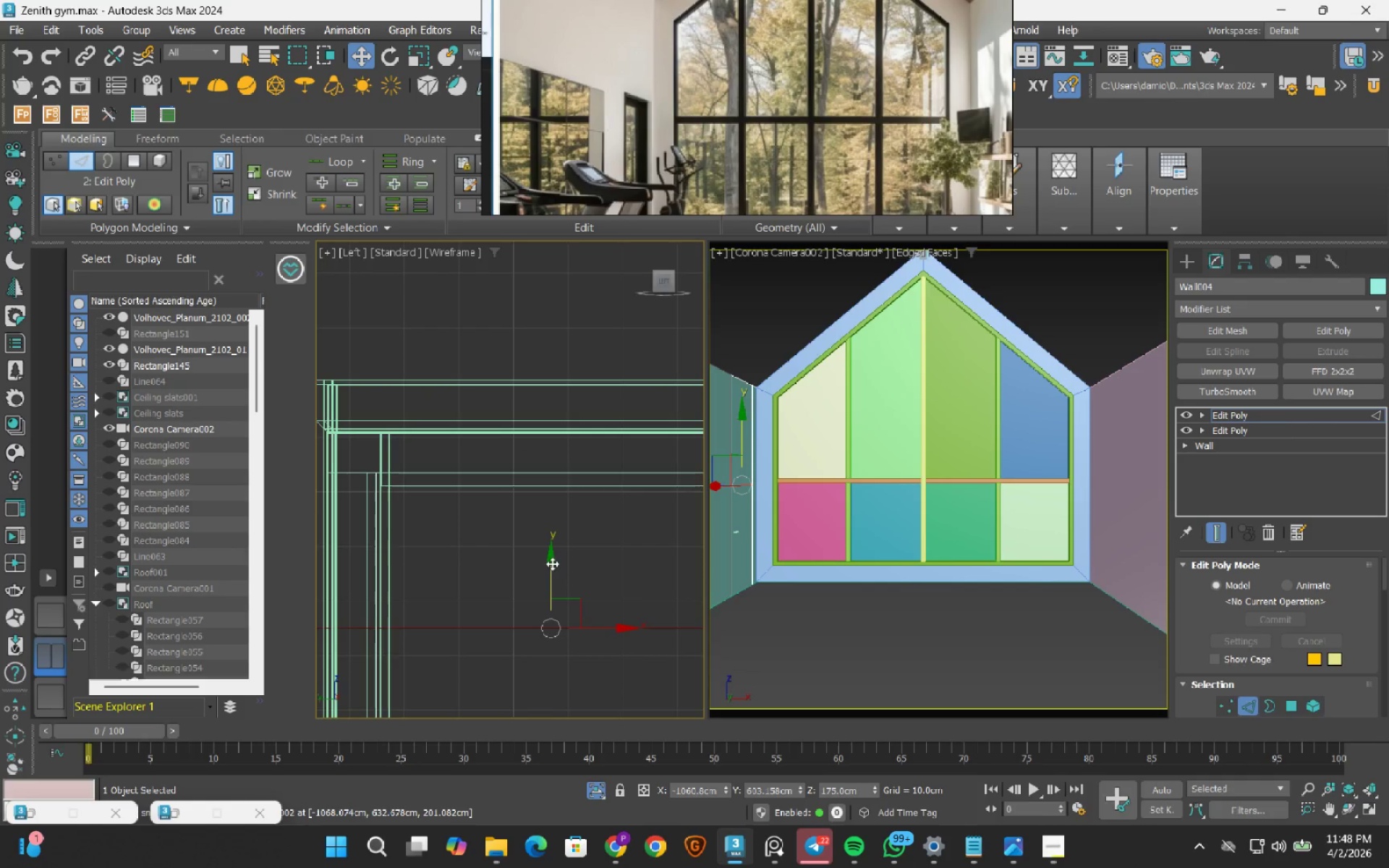 
left_click_drag(start_coordinate=[552, 563], to_coordinate=[548, 369])
 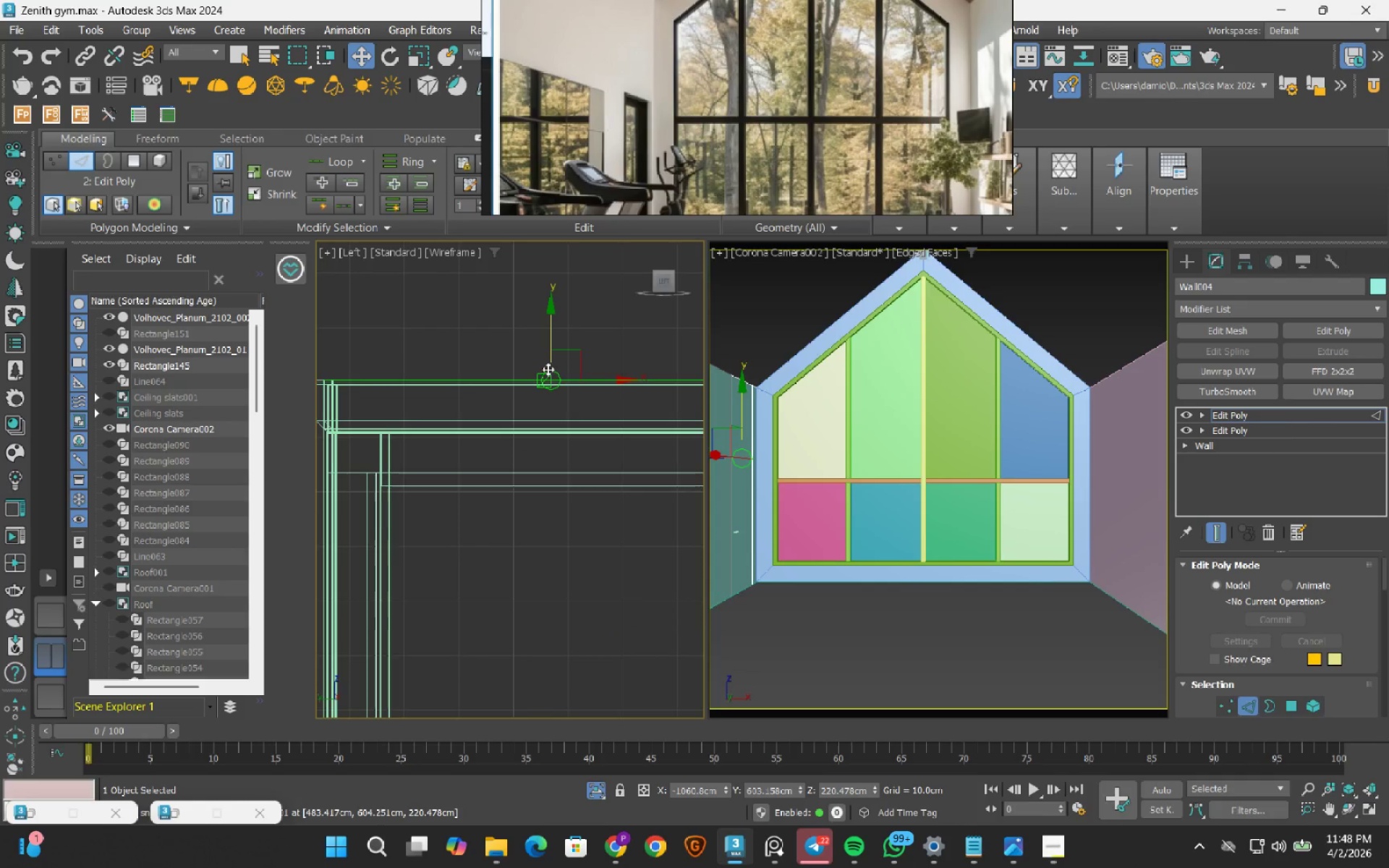 
key(S)
 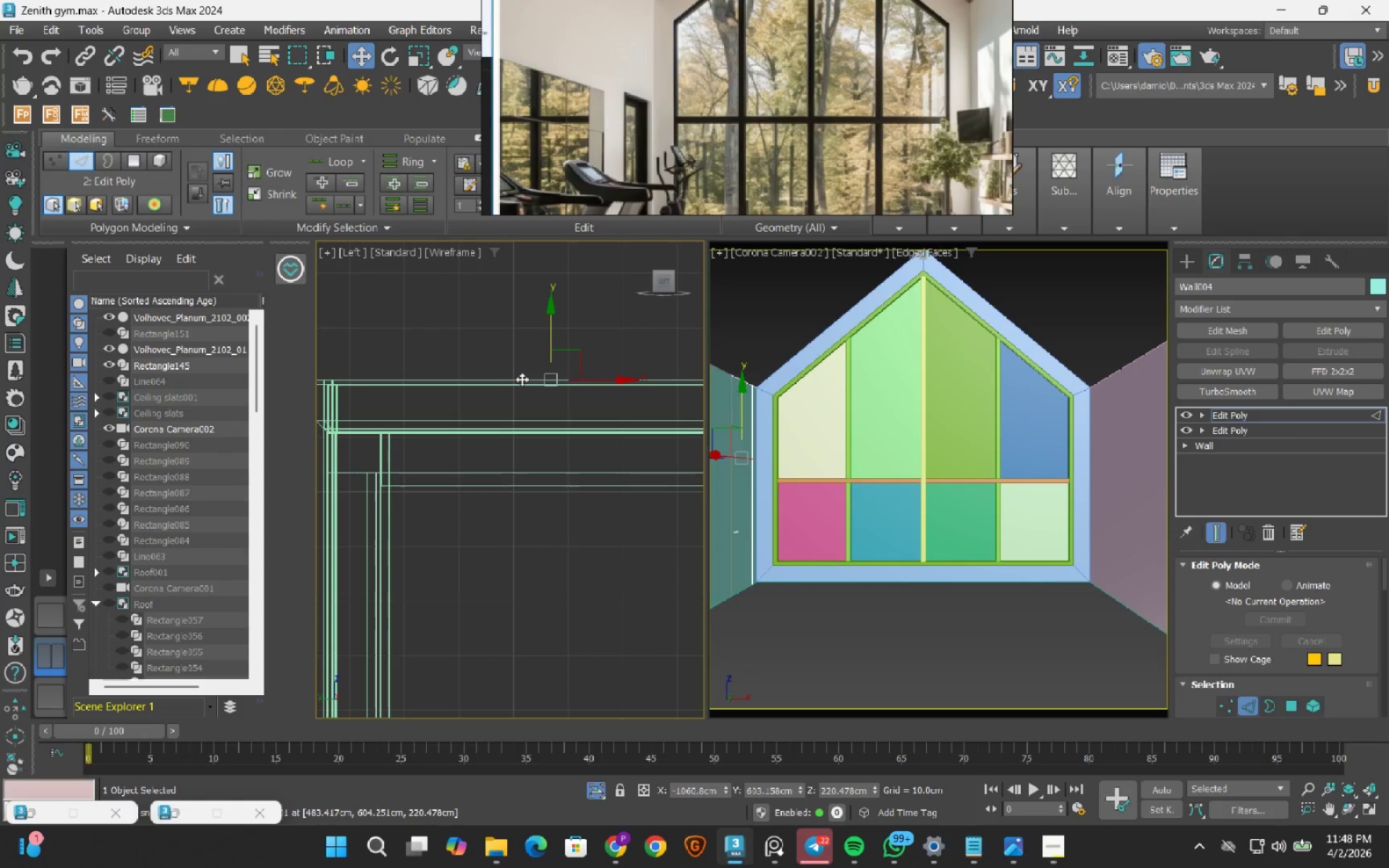 
key(4)
 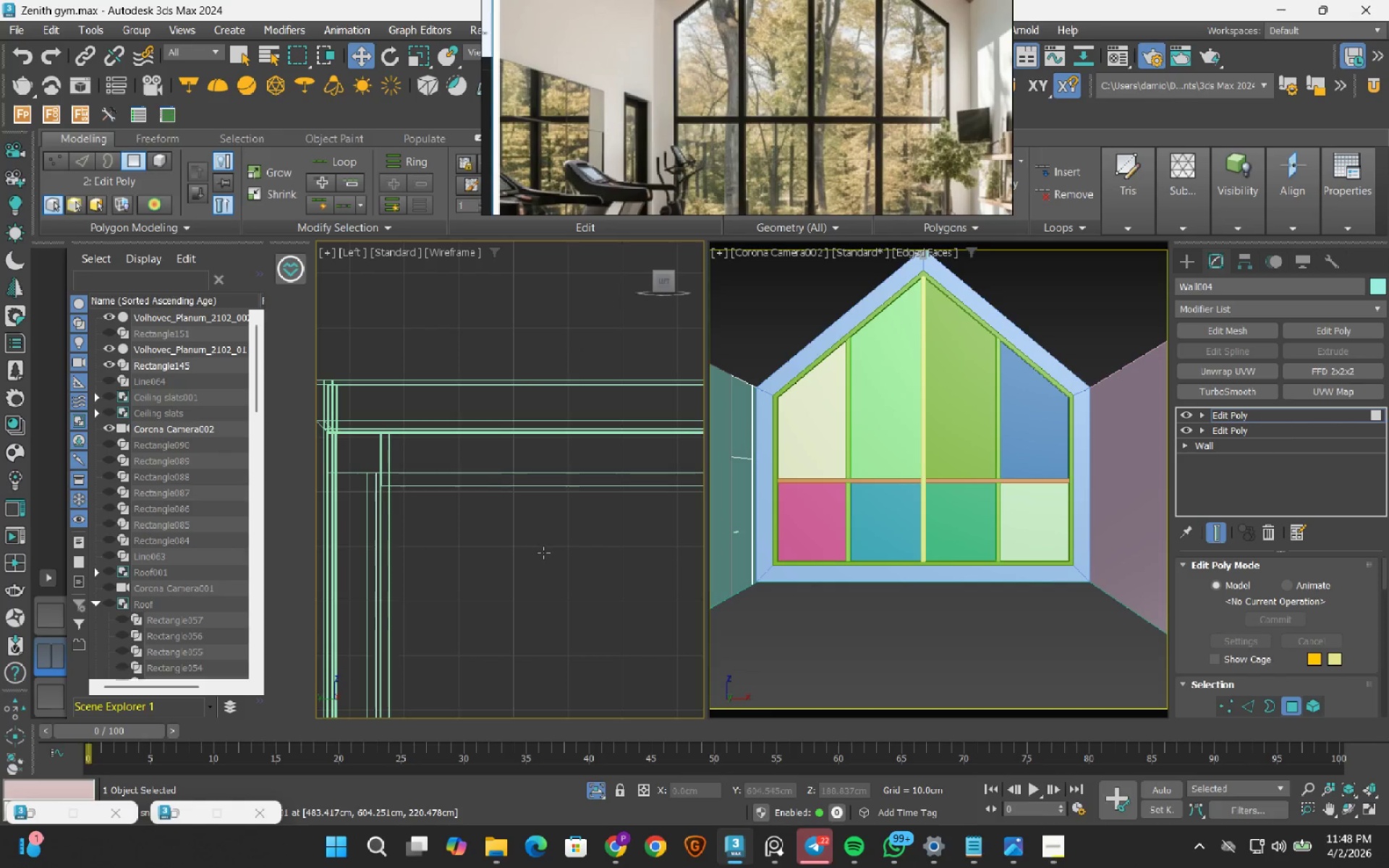 
left_click([543, 553])
 